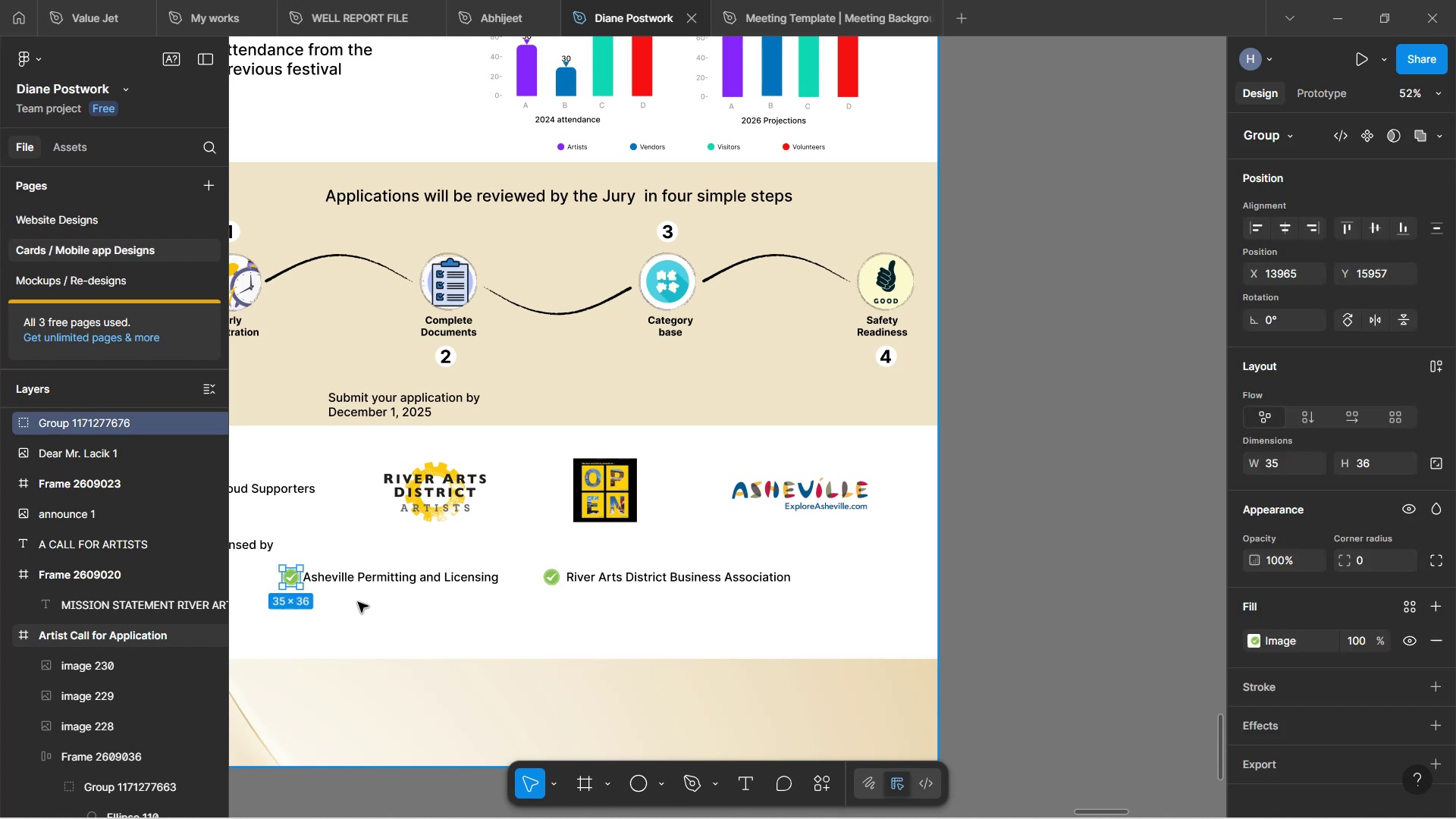 
key(Control+Z)
 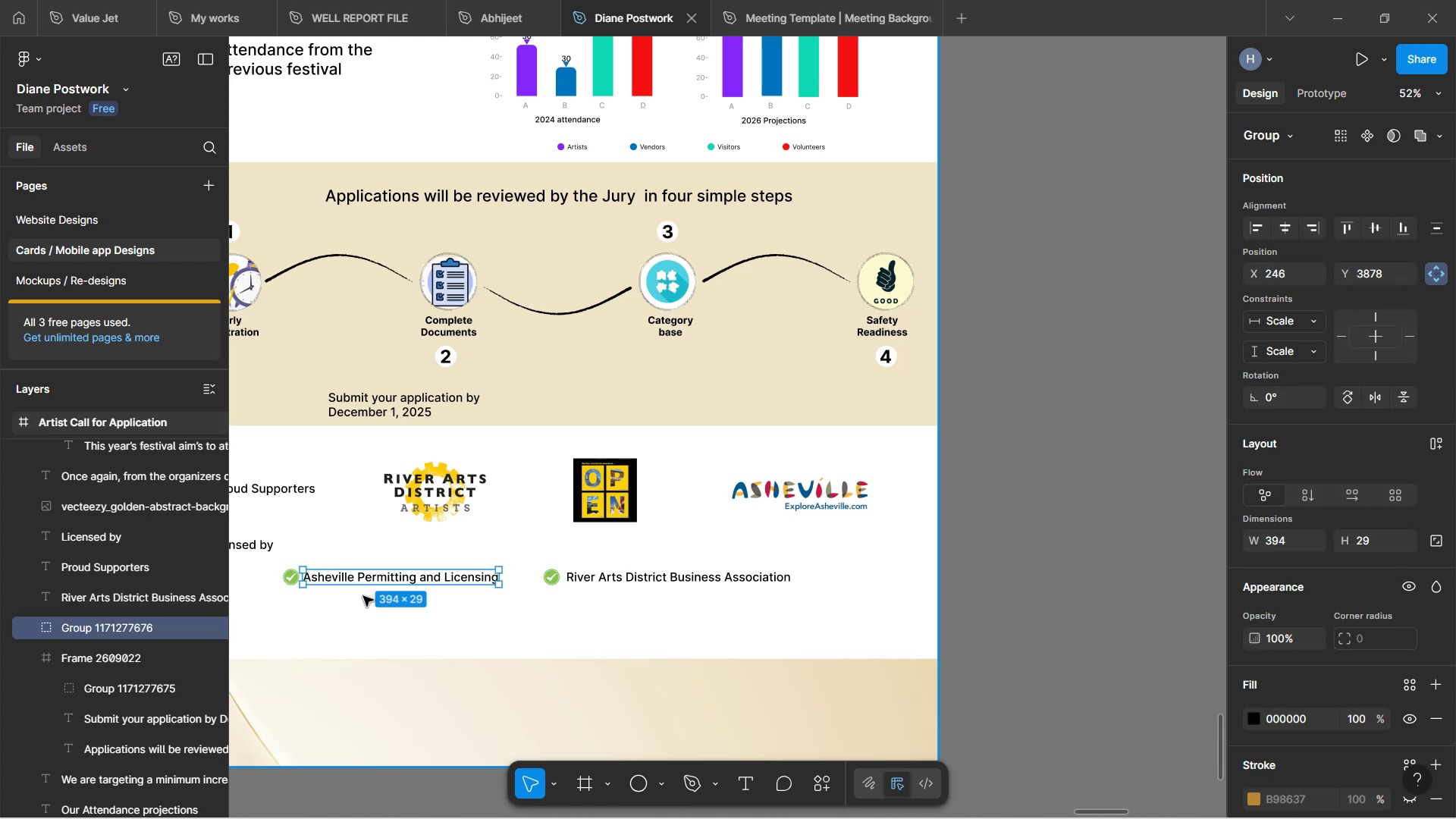 
key(Control+Z)
 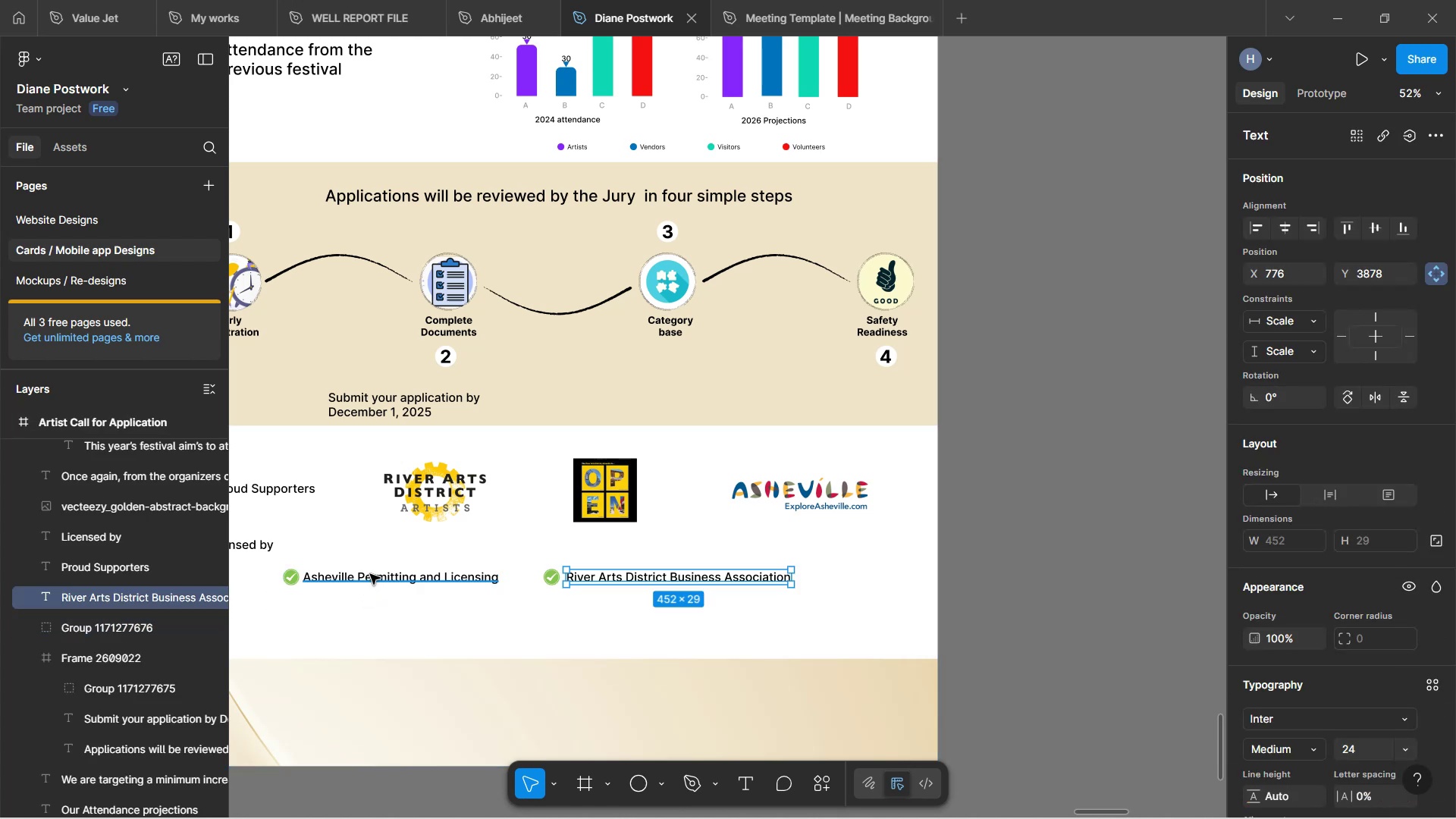 
key(Control+Z)
 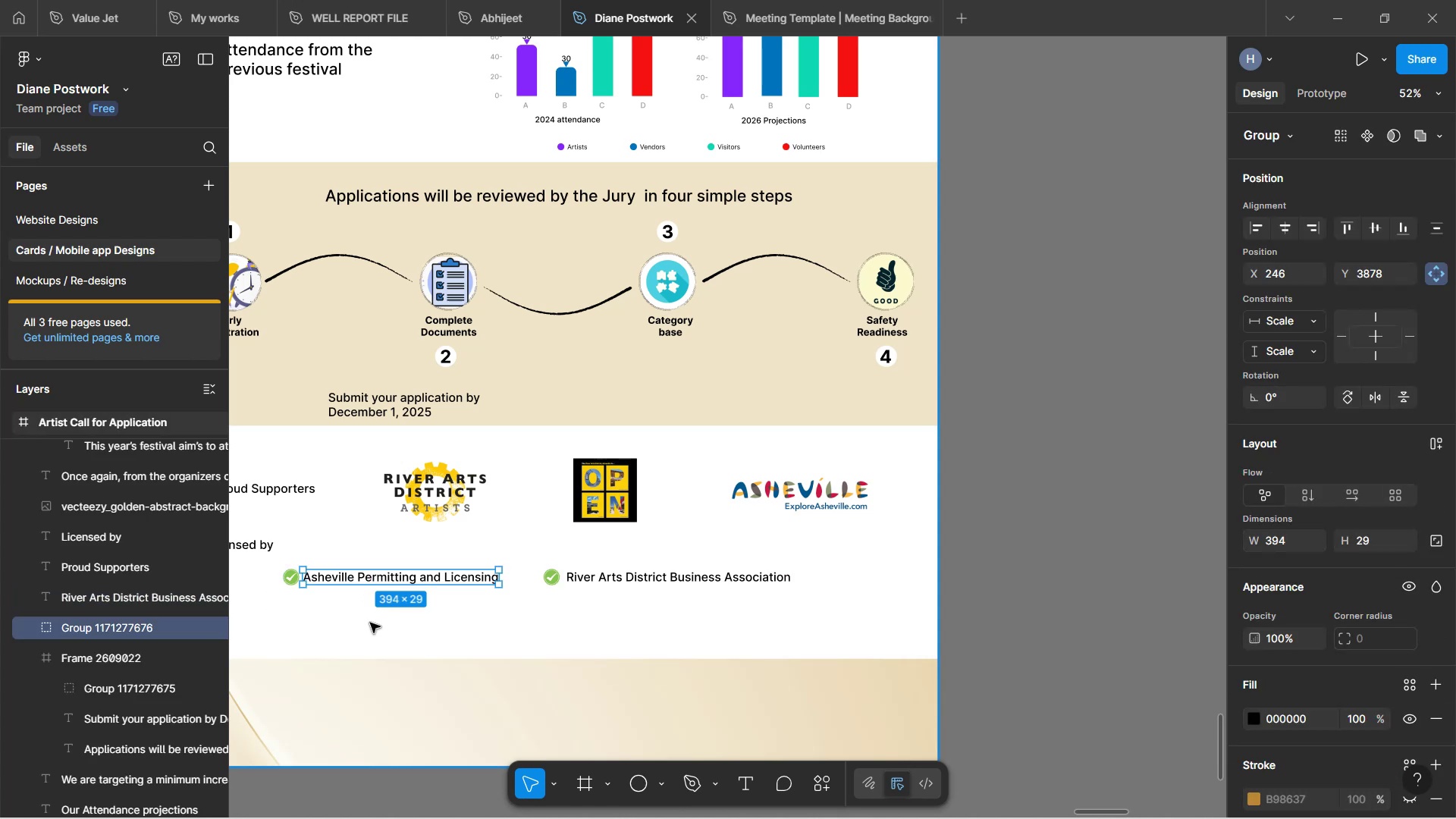 
key(Control+Z)
 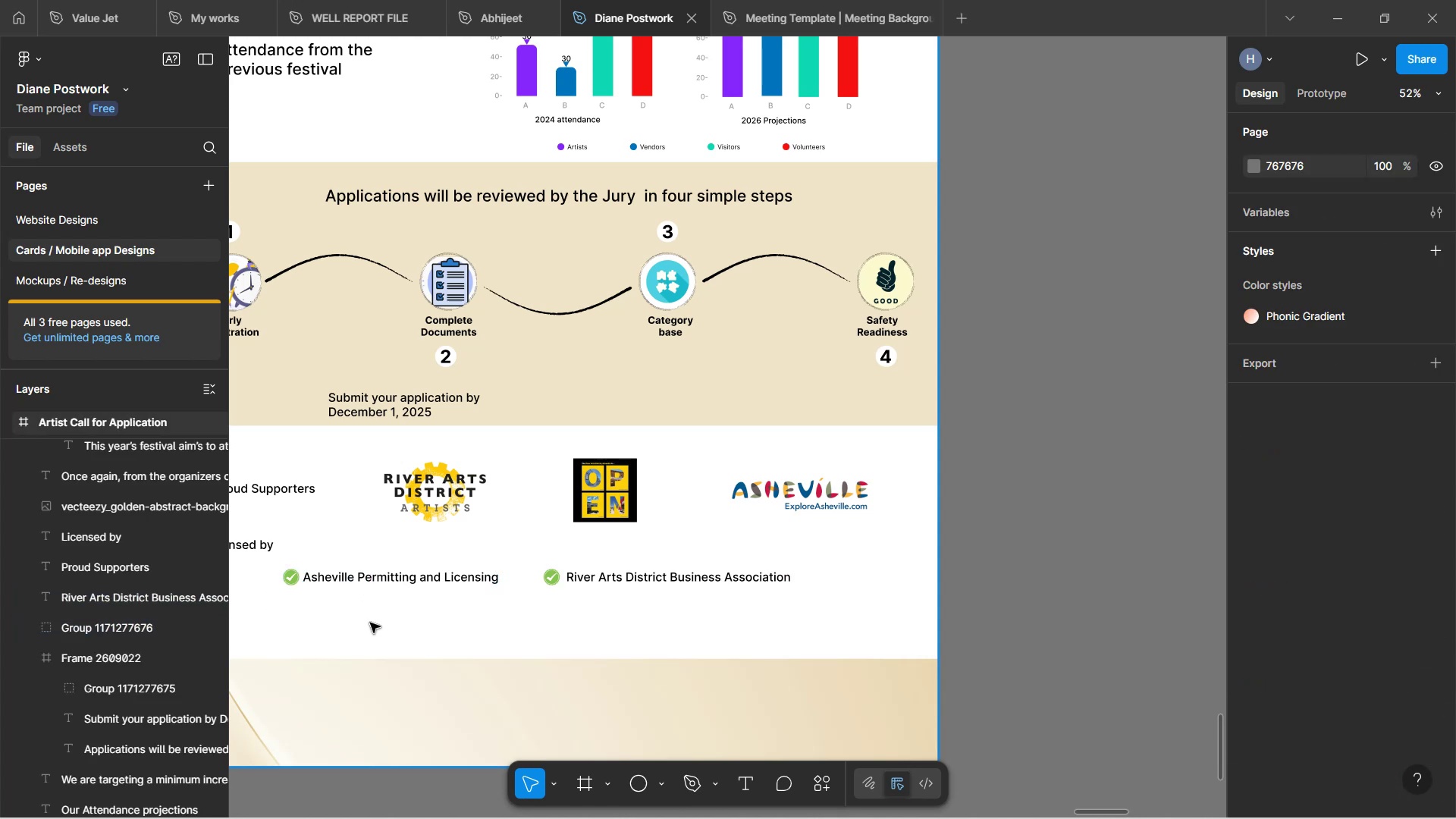 
key(Control+Z)
 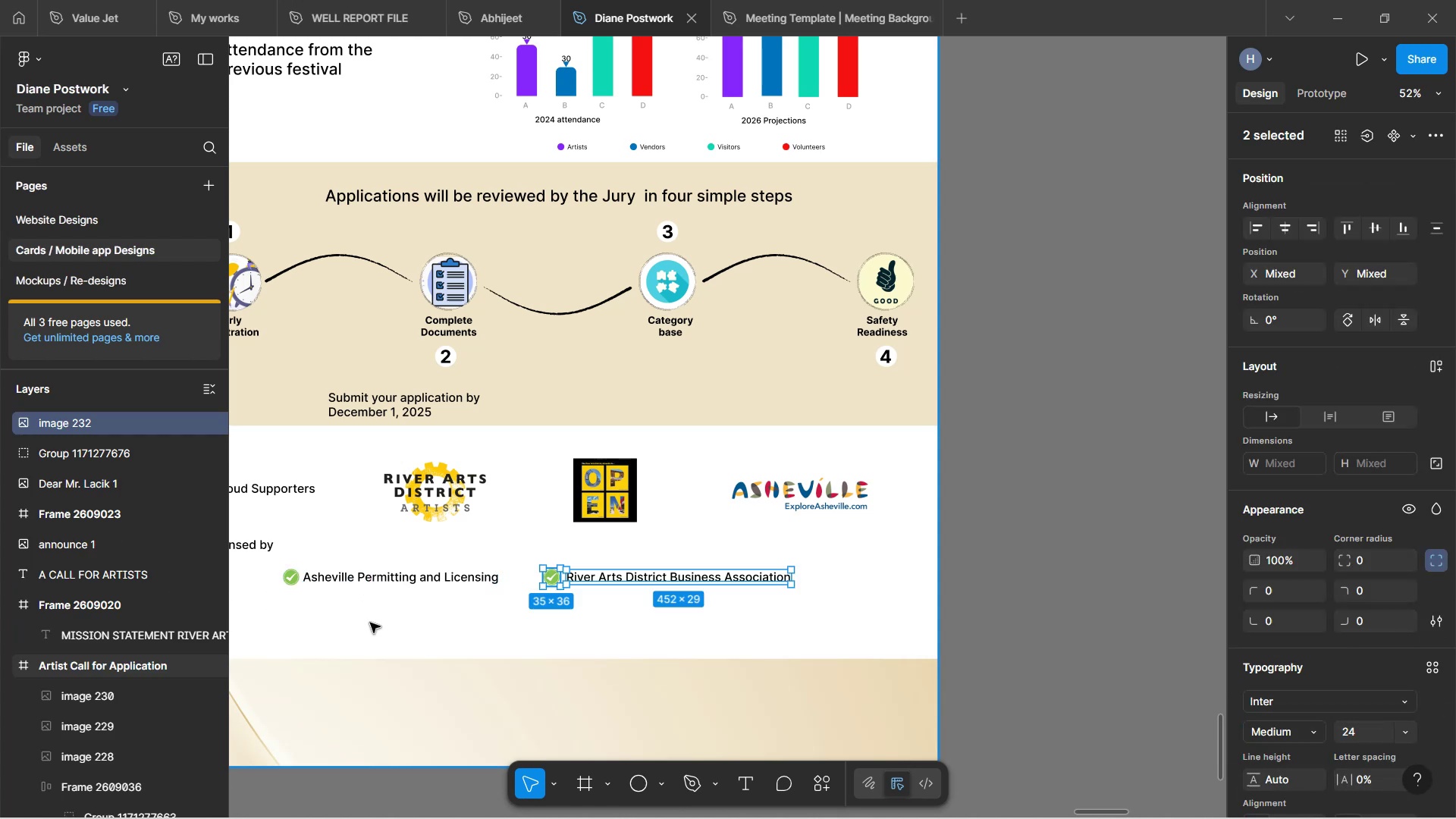 
key(Control+Z)
 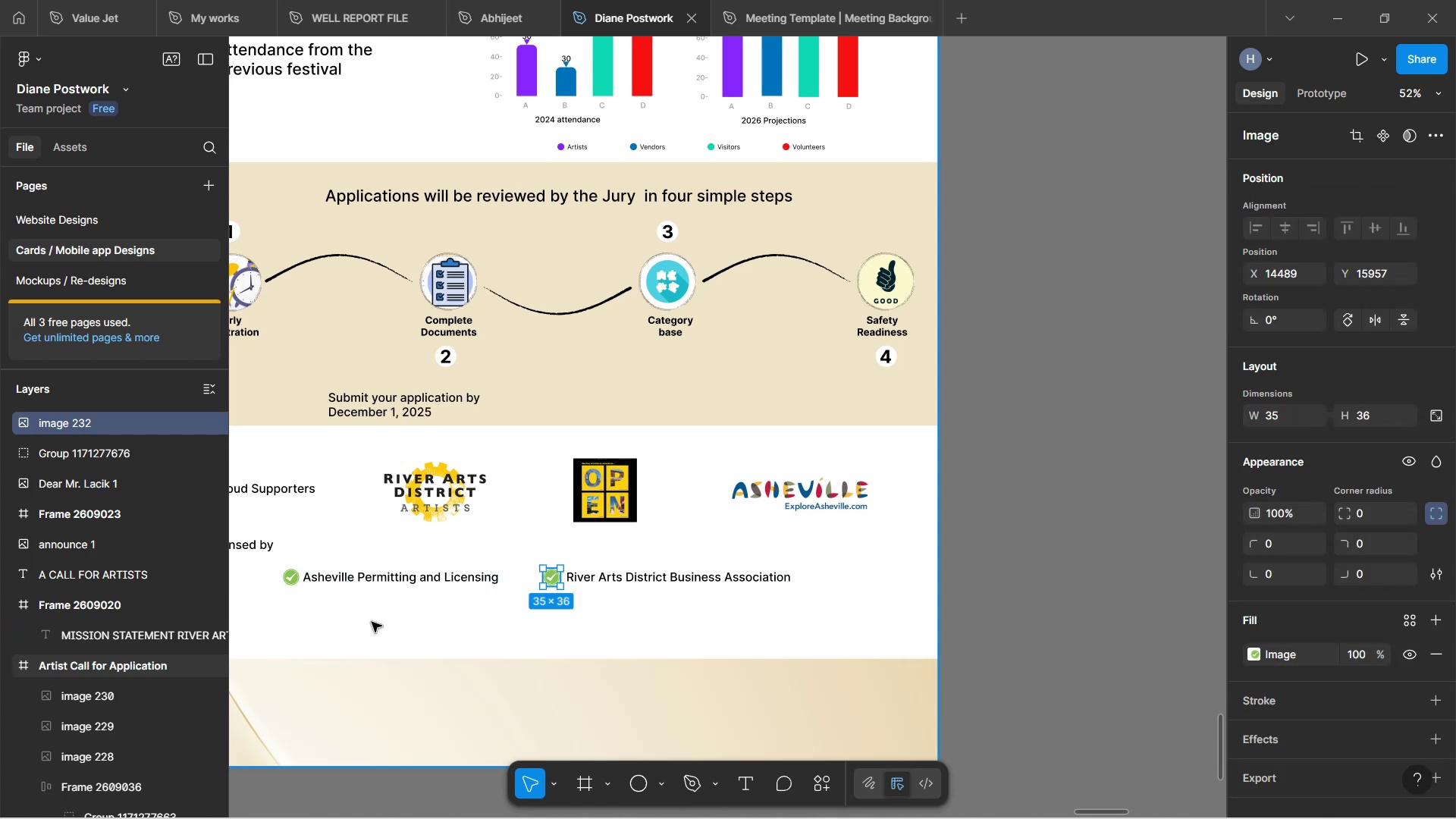 
key(Control+Z)
 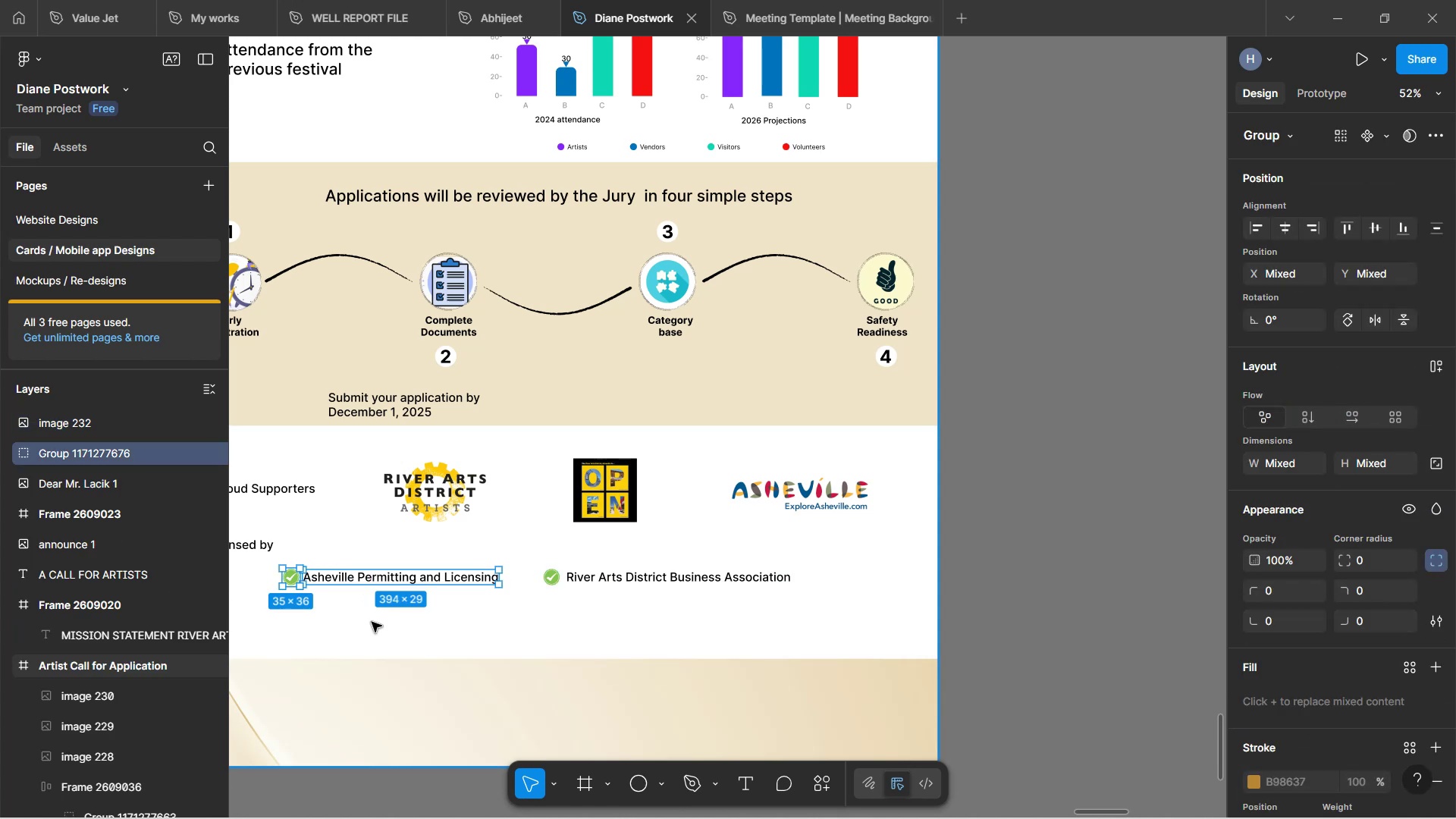 
key(Control+Z)
 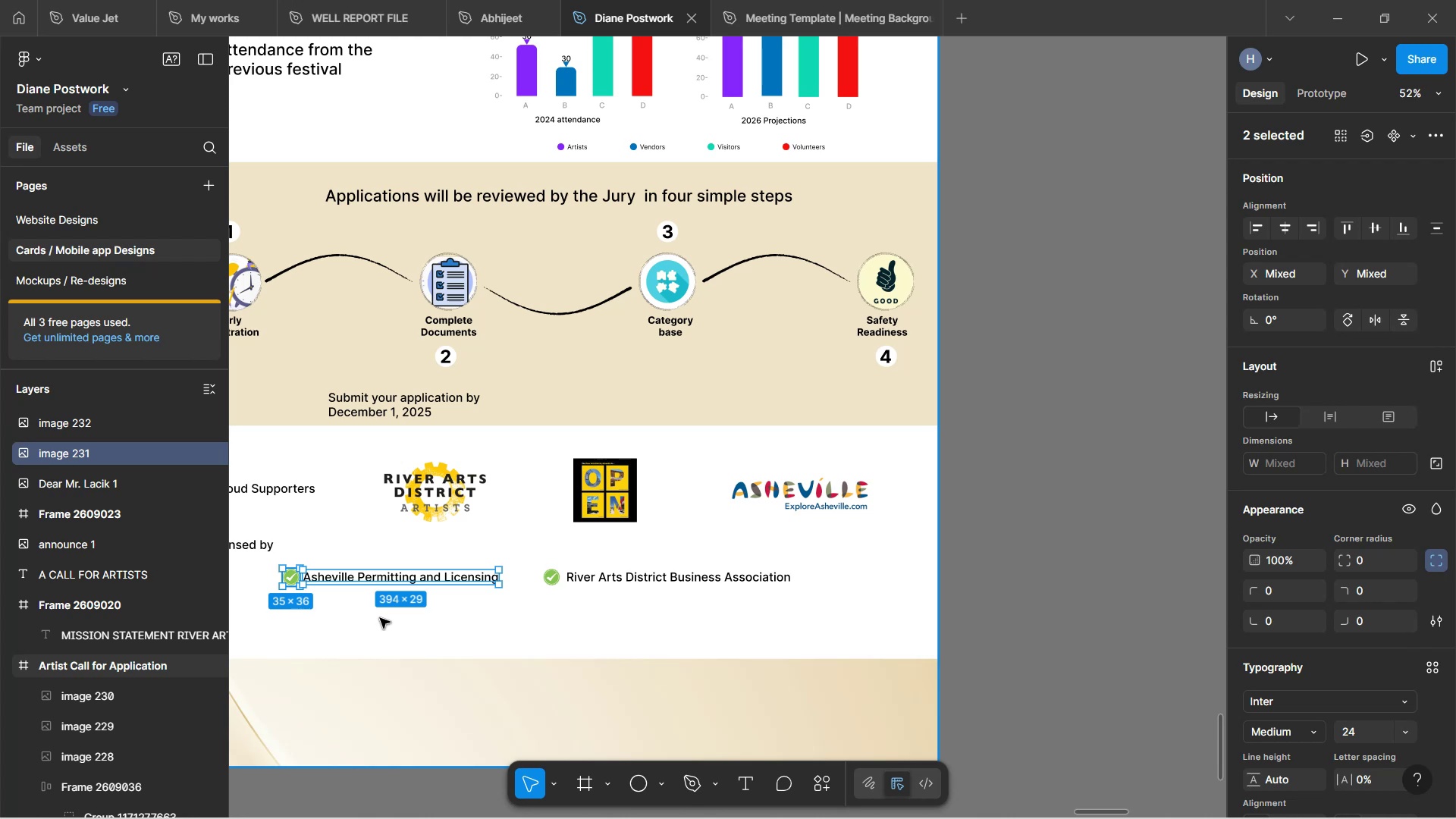 
left_click([378, 617])
 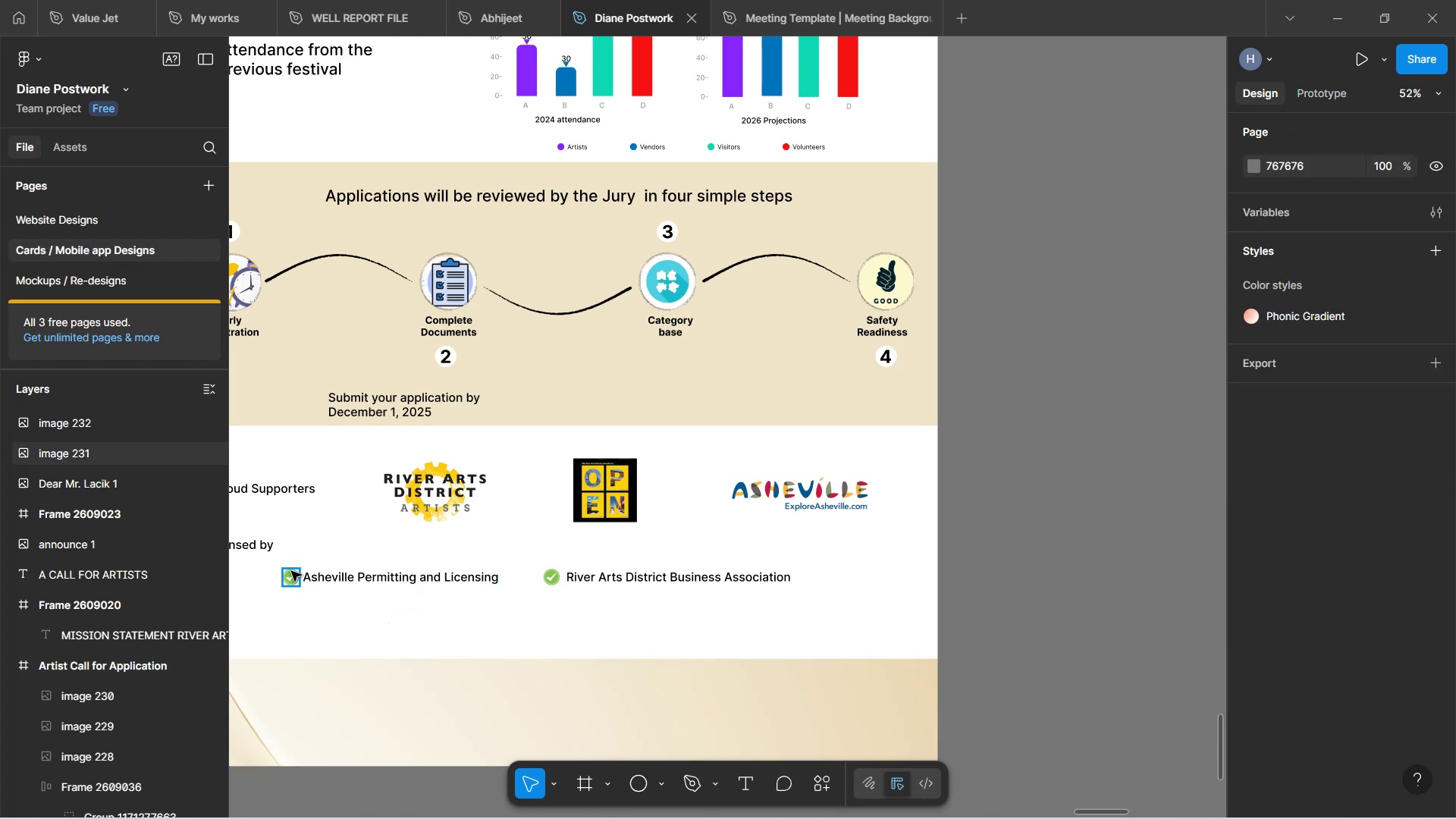 
left_click([291, 574])
 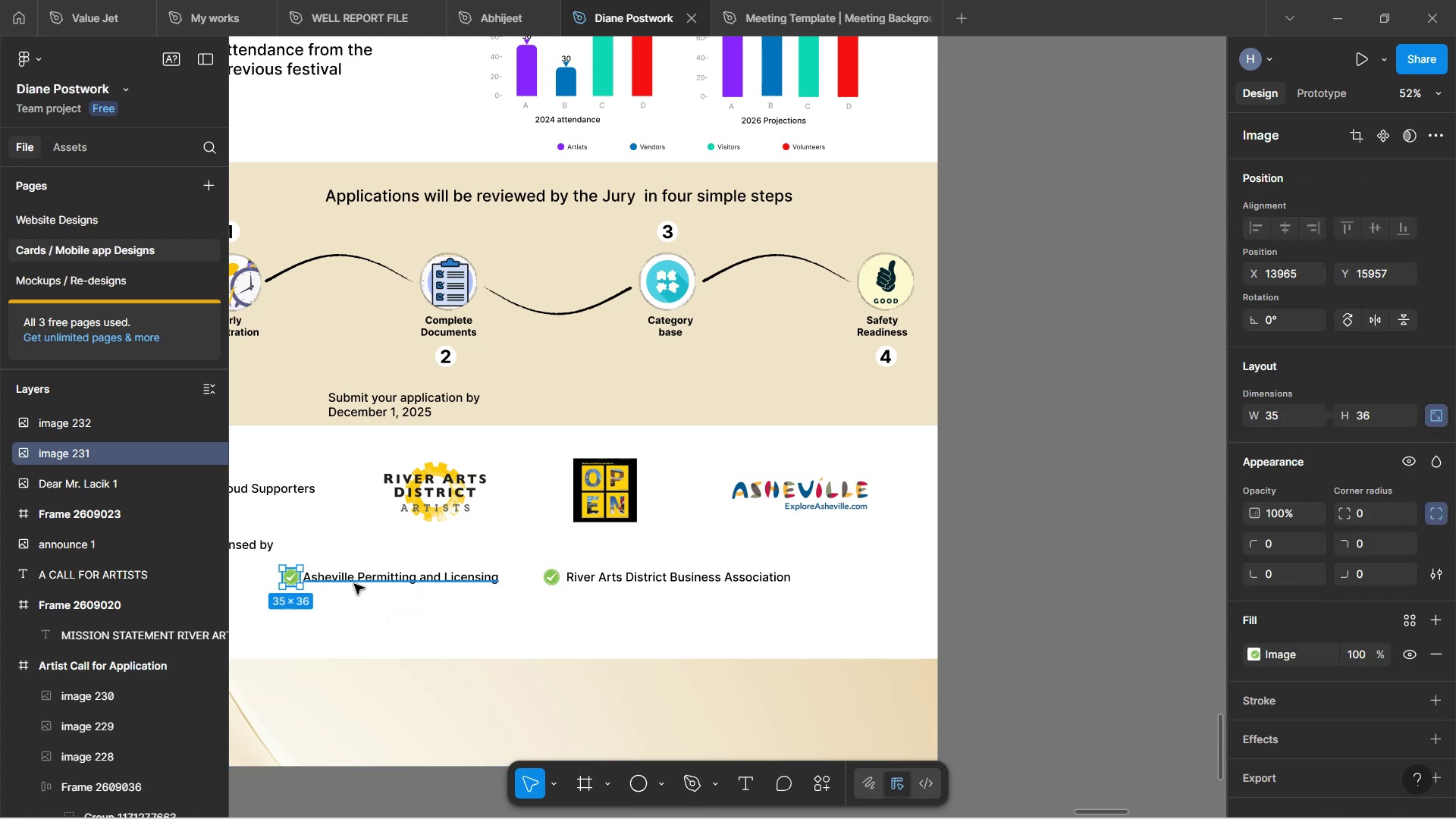 
left_click([355, 584])
 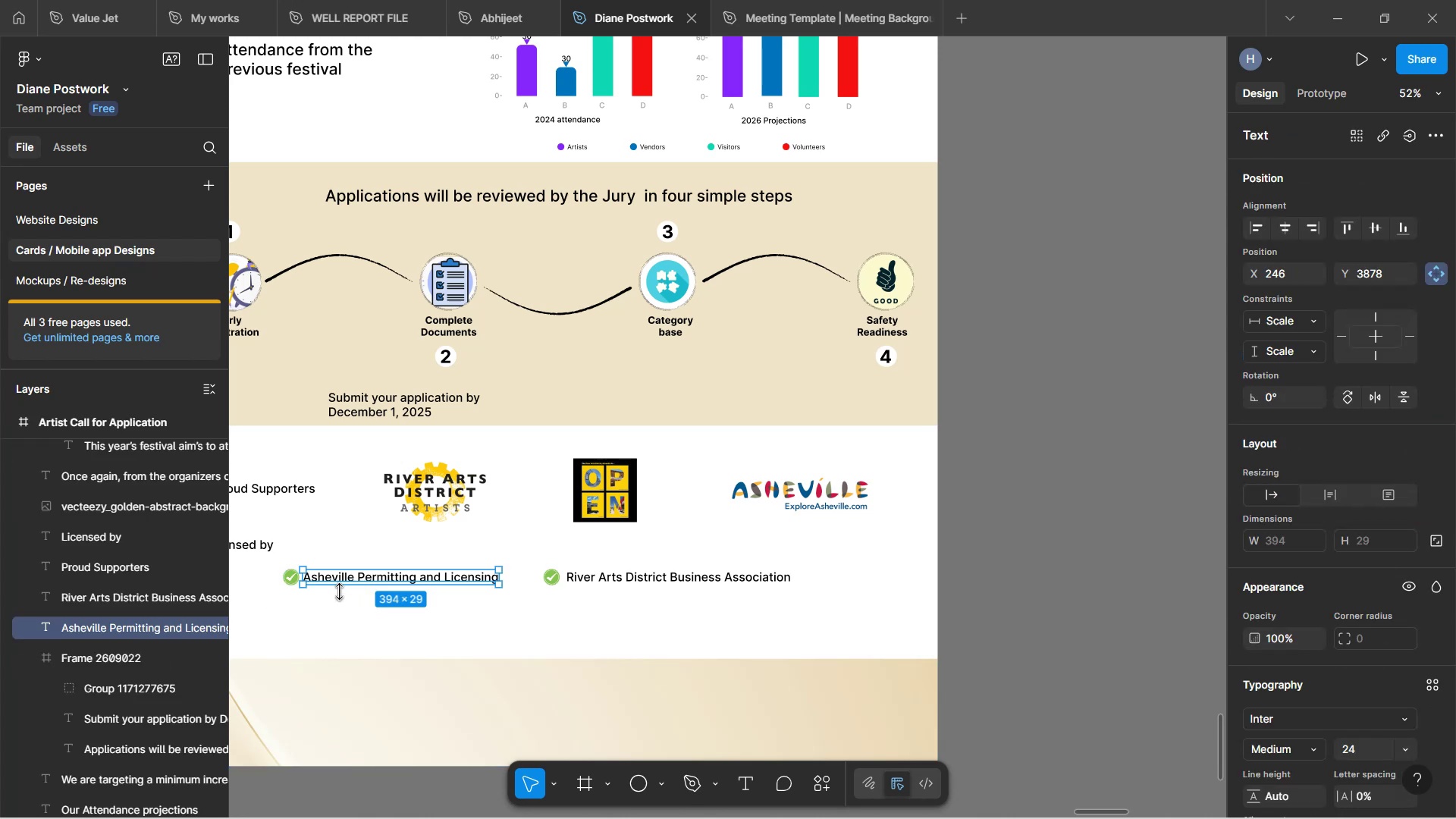 
hold_key(key=ControlLeft, duration=0.48)
scroll: coordinate [300, 575], scroll_direction: up, amount: 3.0
 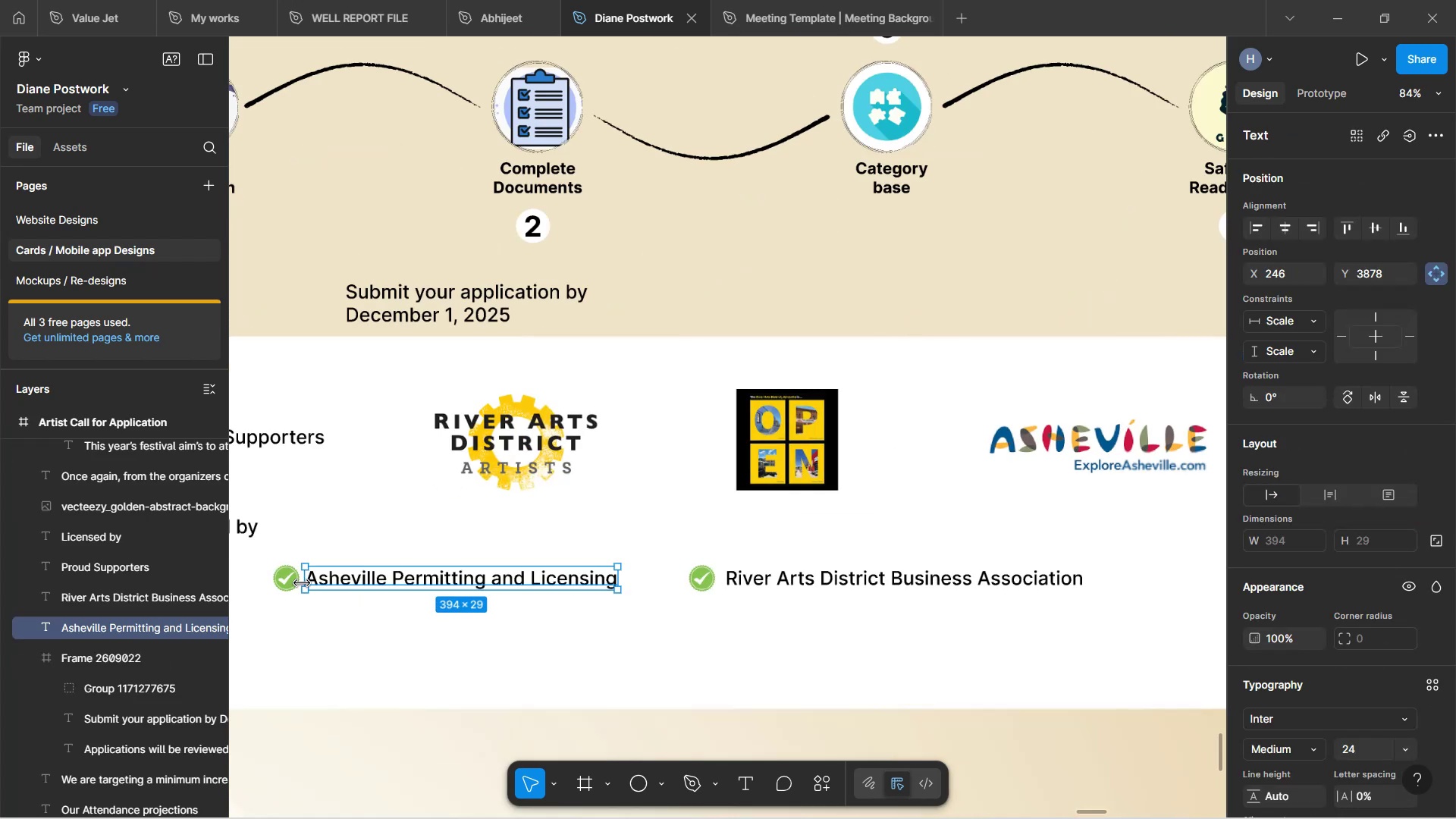 
left_click([323, 651])
 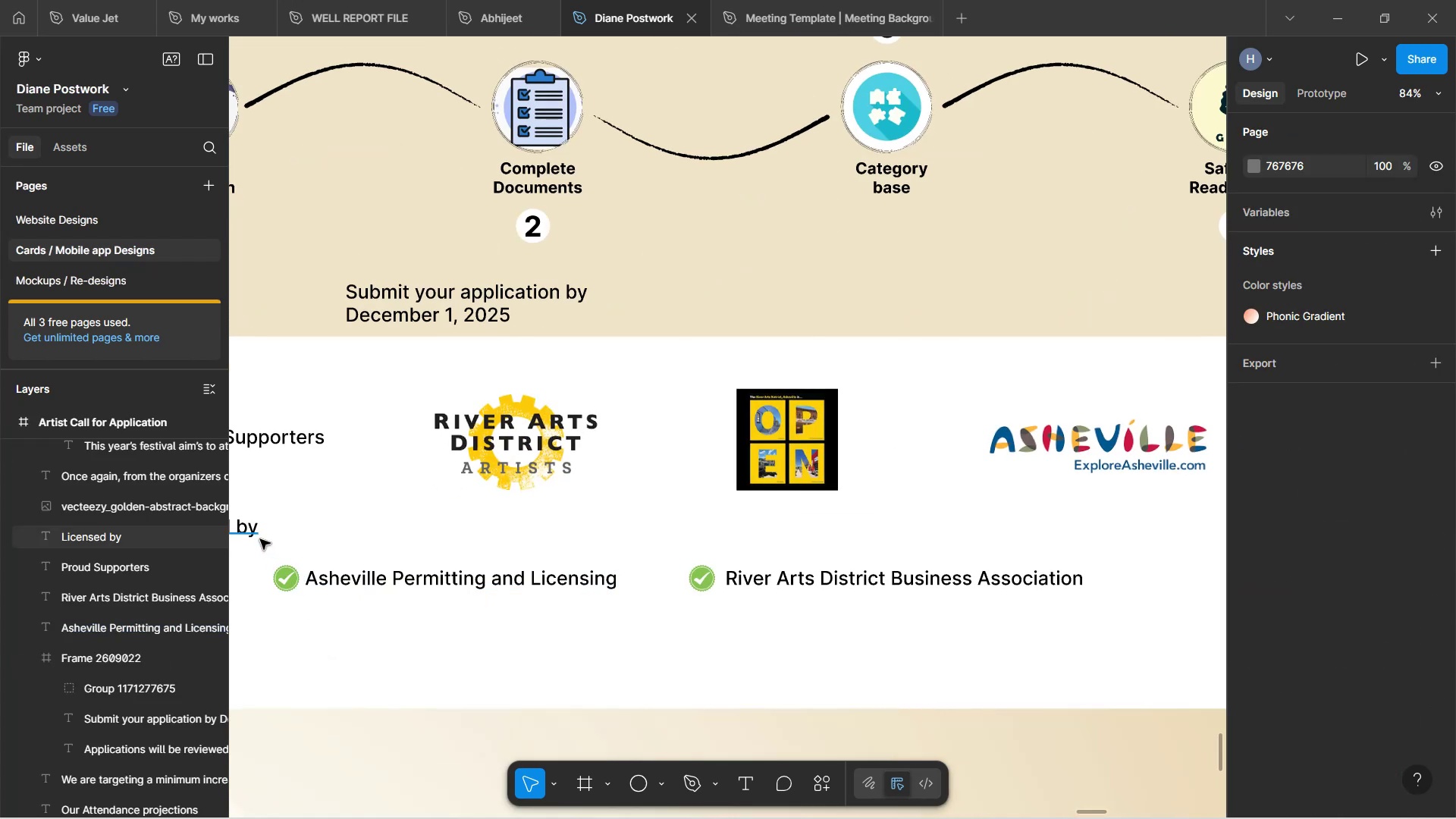 
left_click_drag(start_coordinate=[259, 553], to_coordinate=[632, 608])
 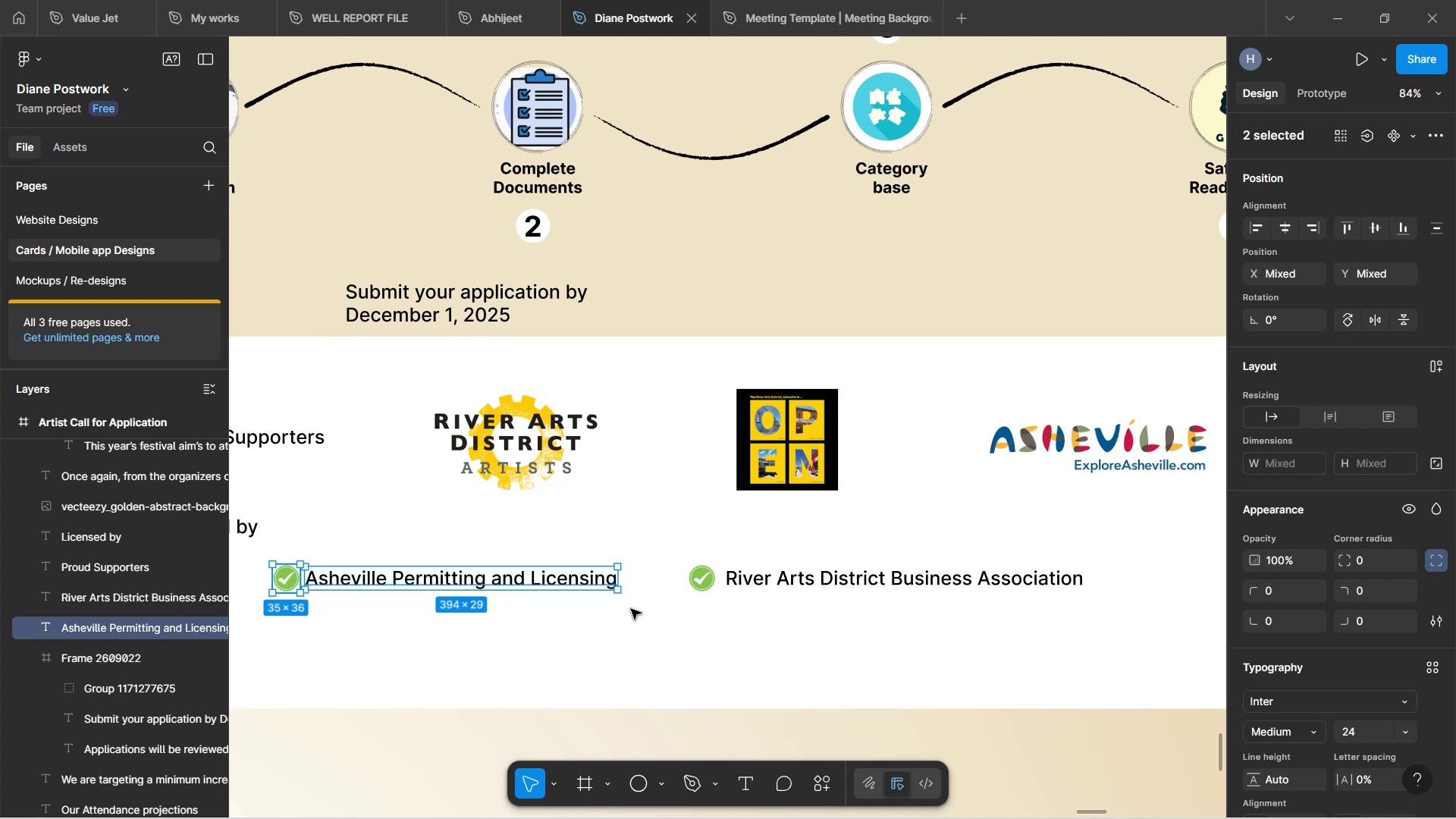 
hold_key(key=ControlLeft, duration=1.52)
 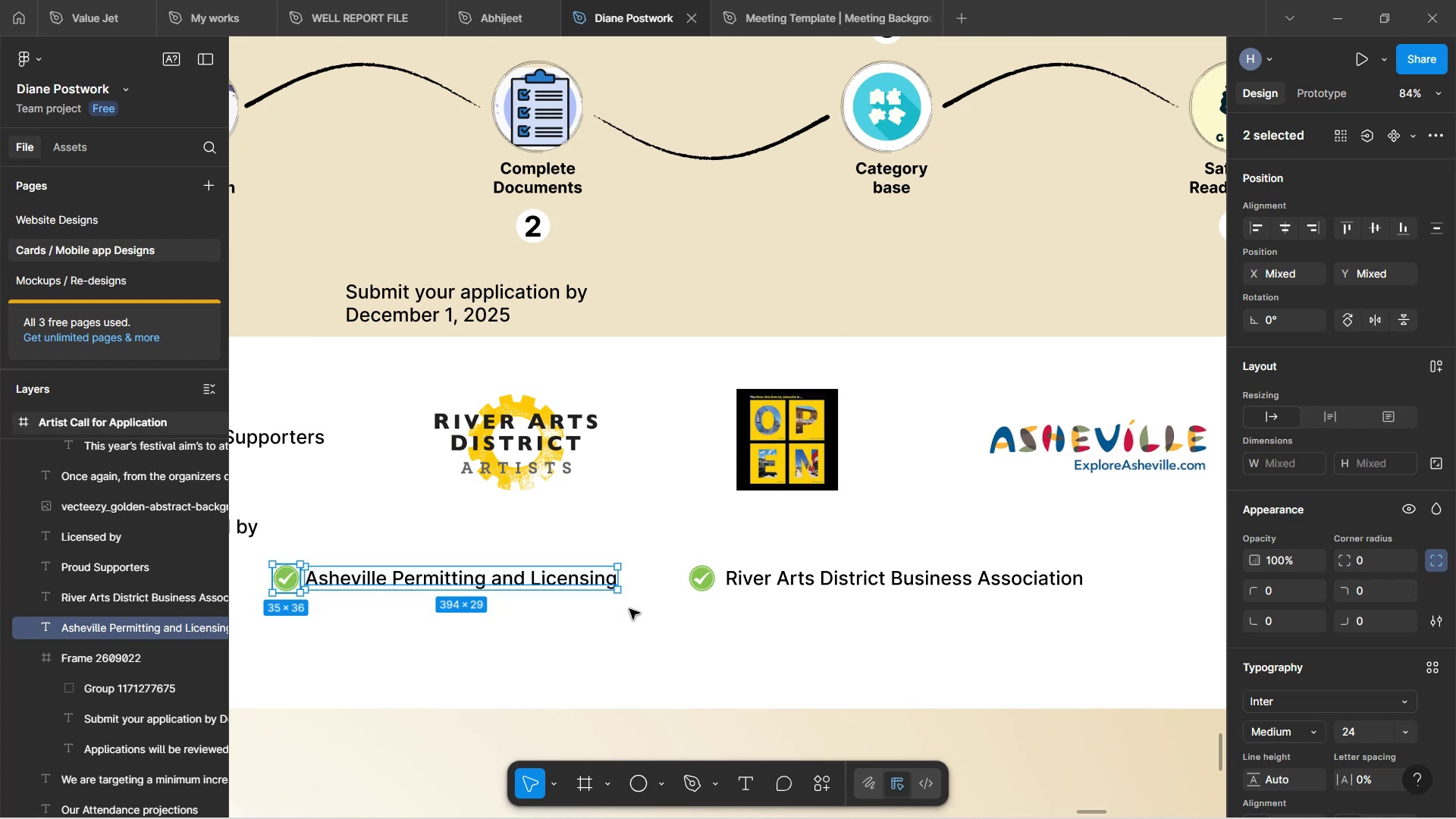 
key(Control+ControlLeft)
 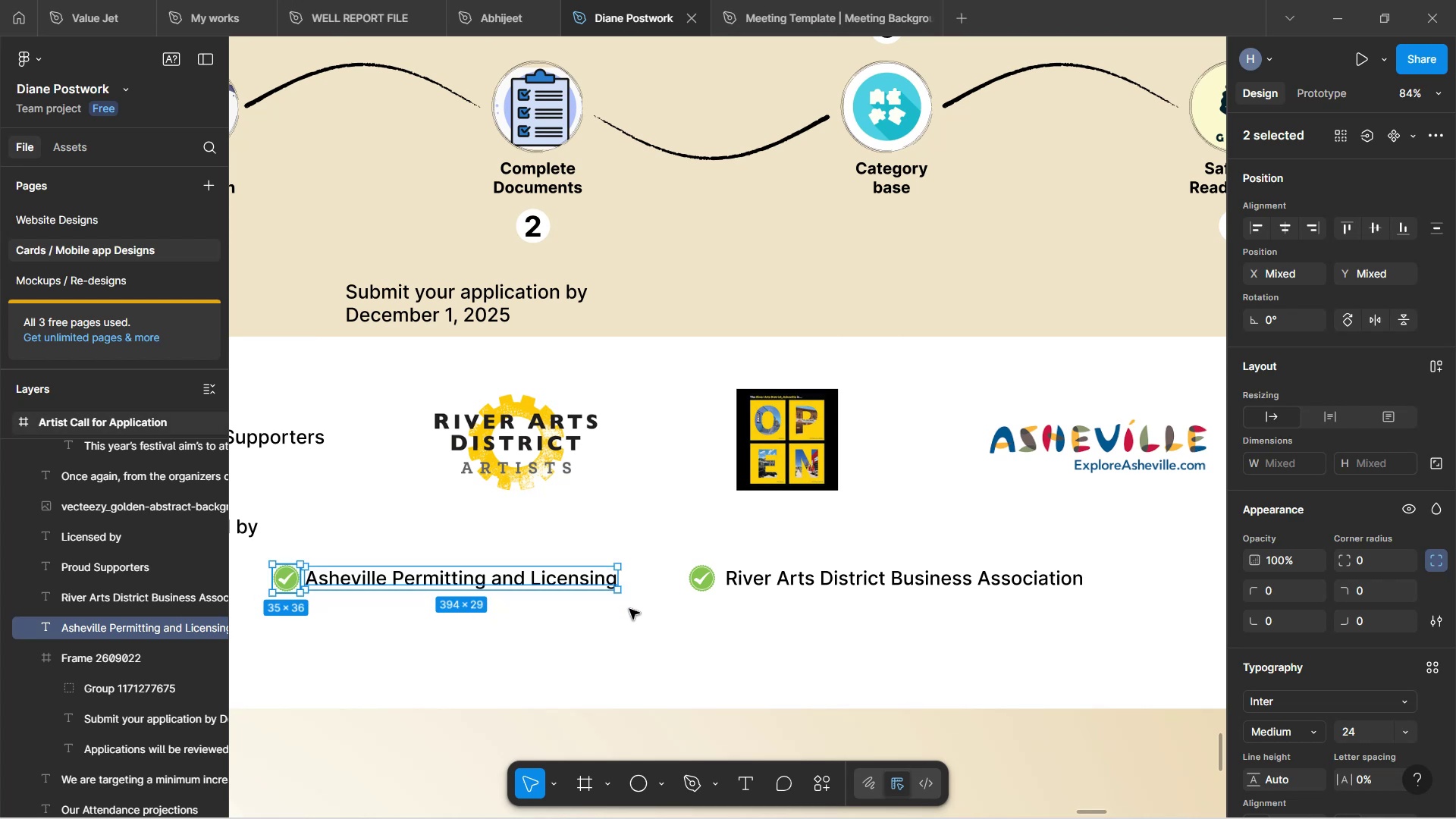 
key(Control+ControlLeft)
 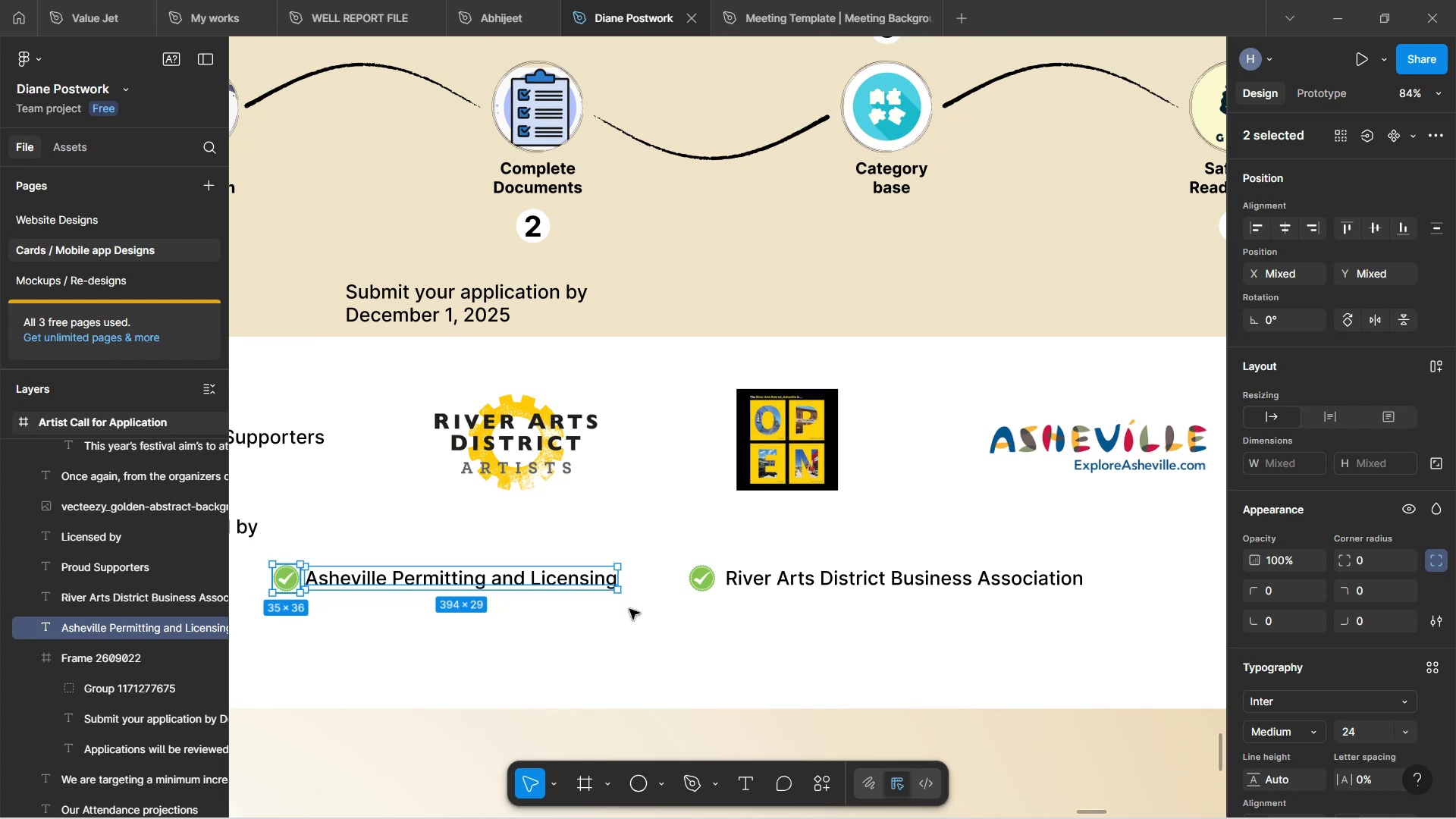 
key(Control+ControlLeft)
 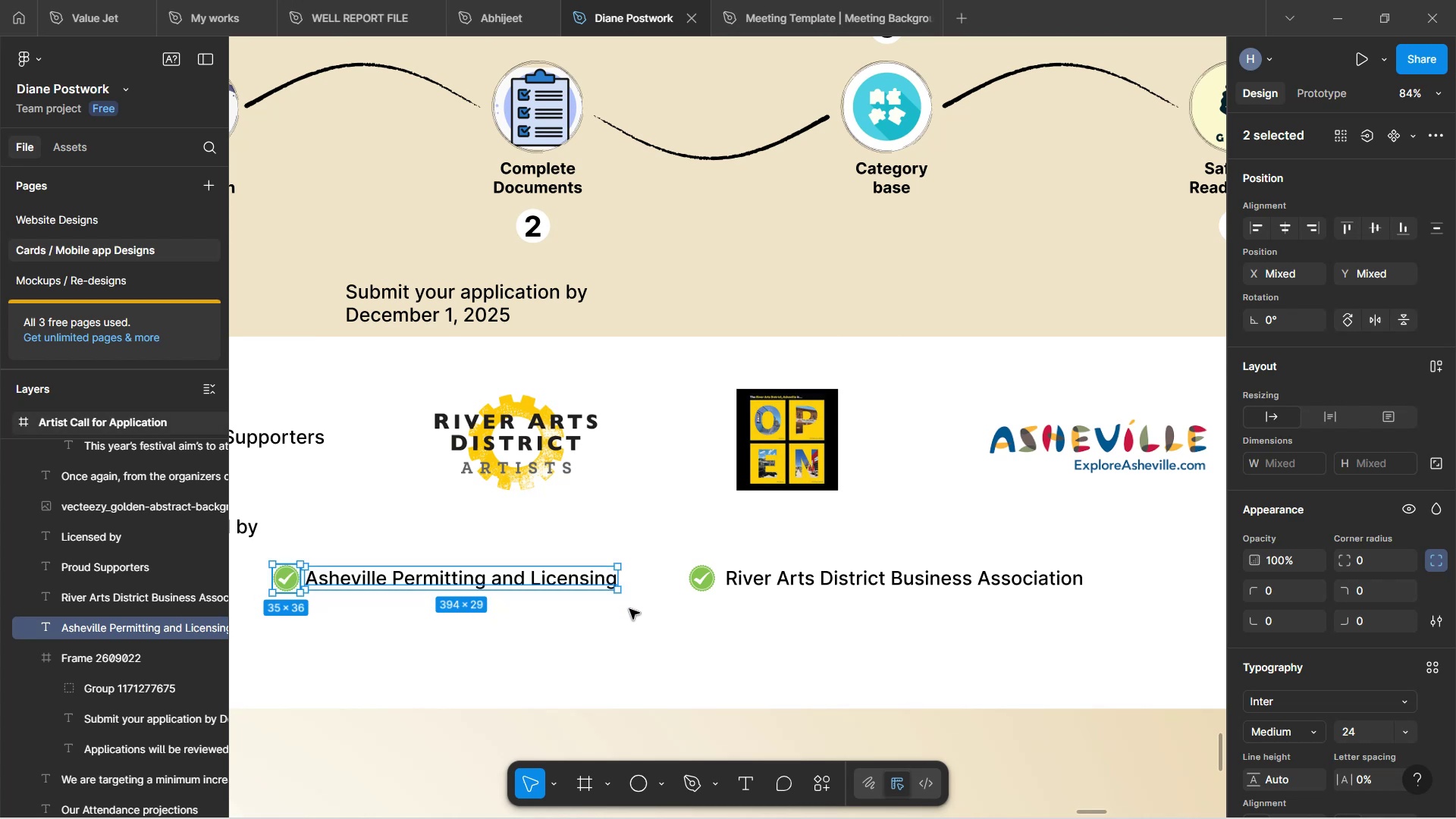 
key(Control+ControlLeft)
 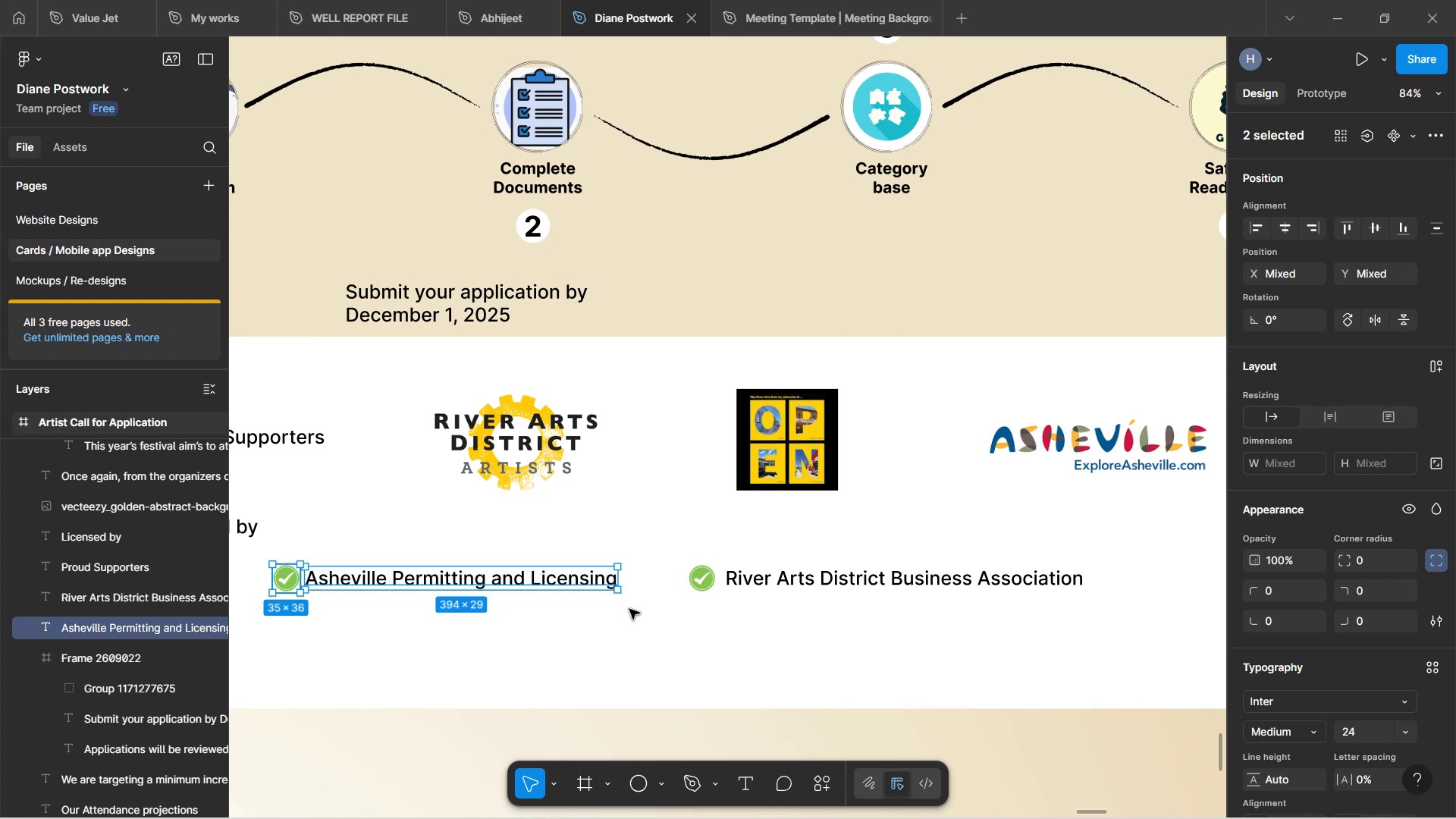 
key(Control+ControlLeft)
 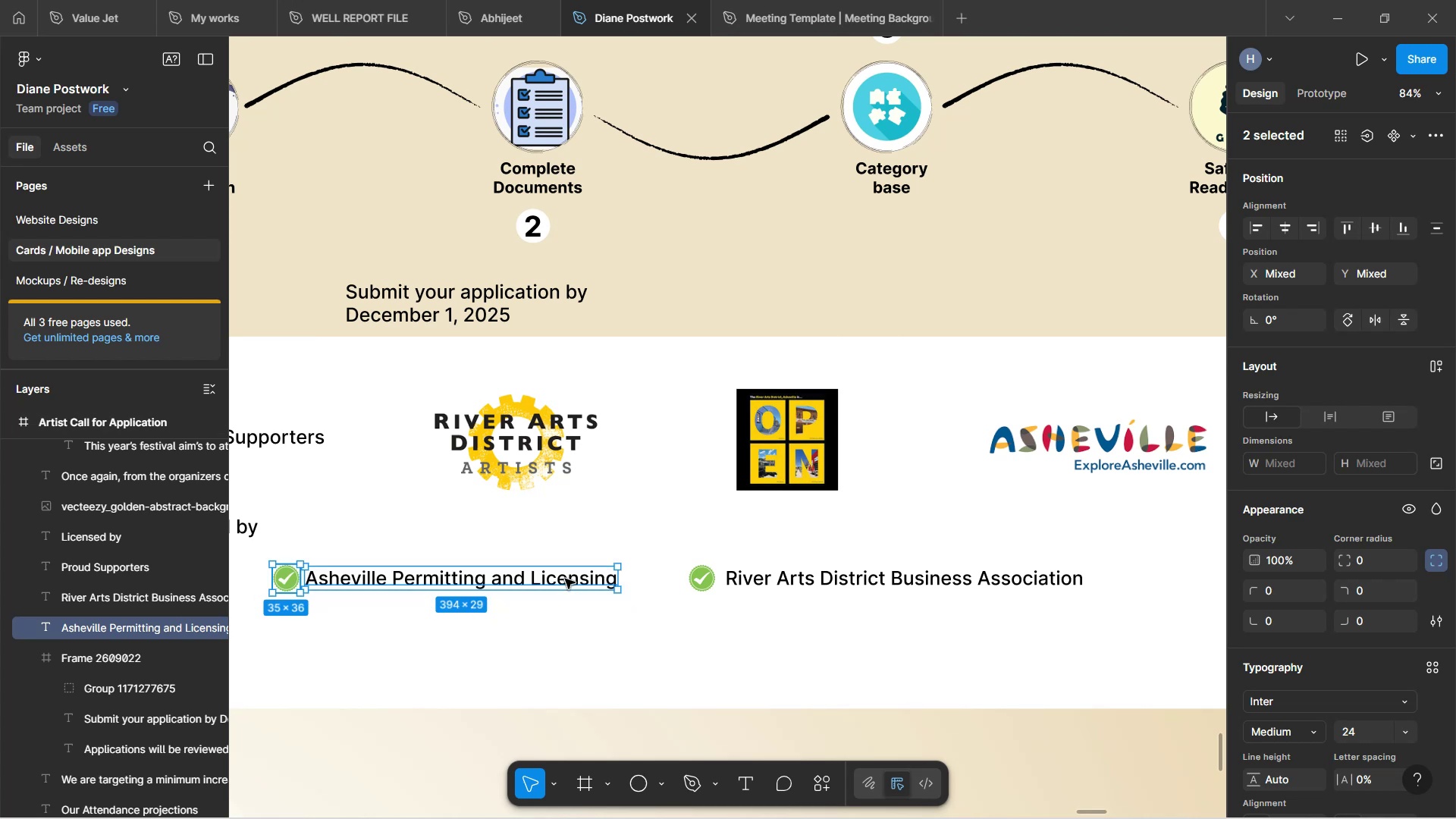 
hold_key(key=ControlLeft, duration=1.52)
 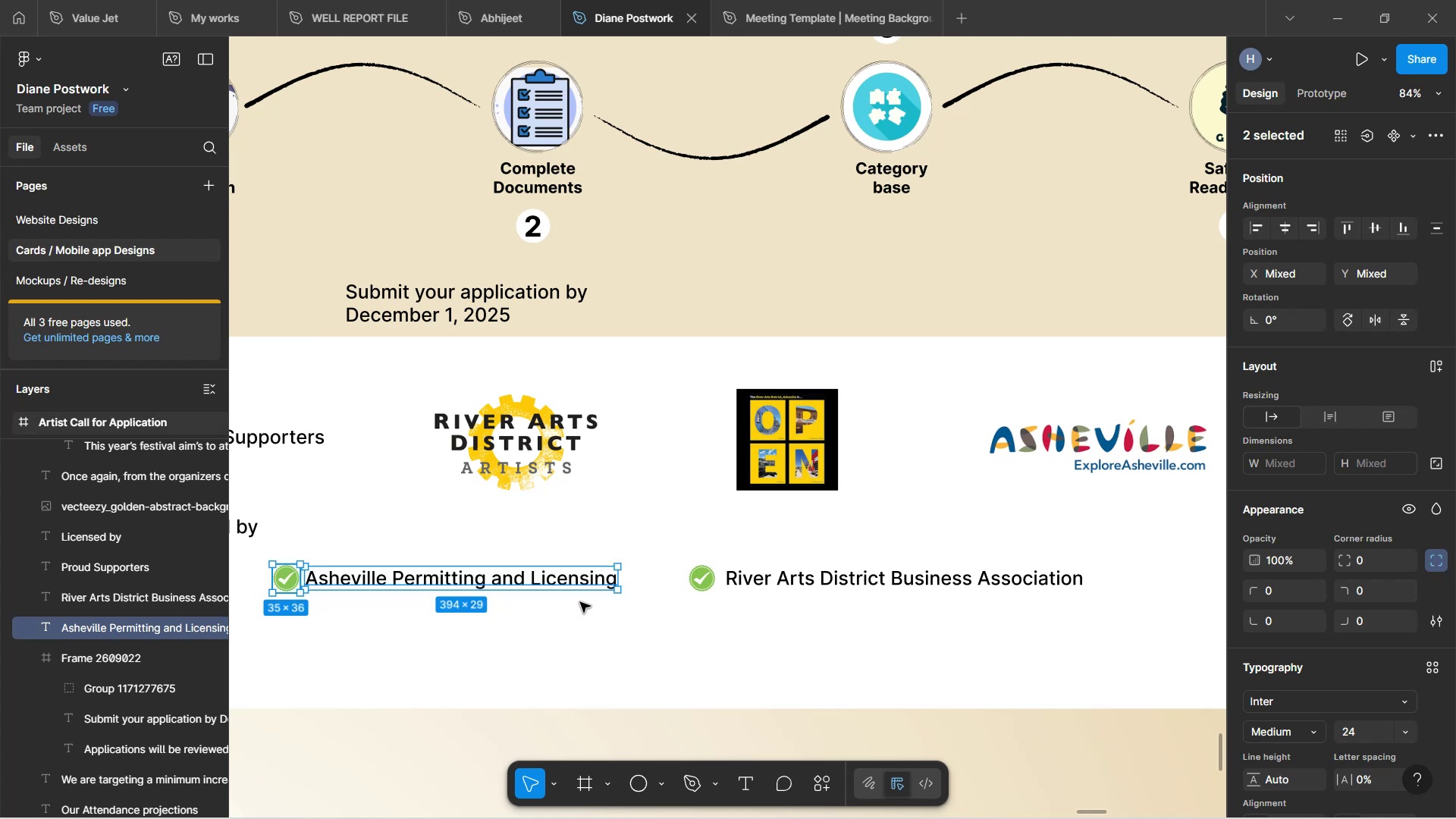 
key(Control+G)
 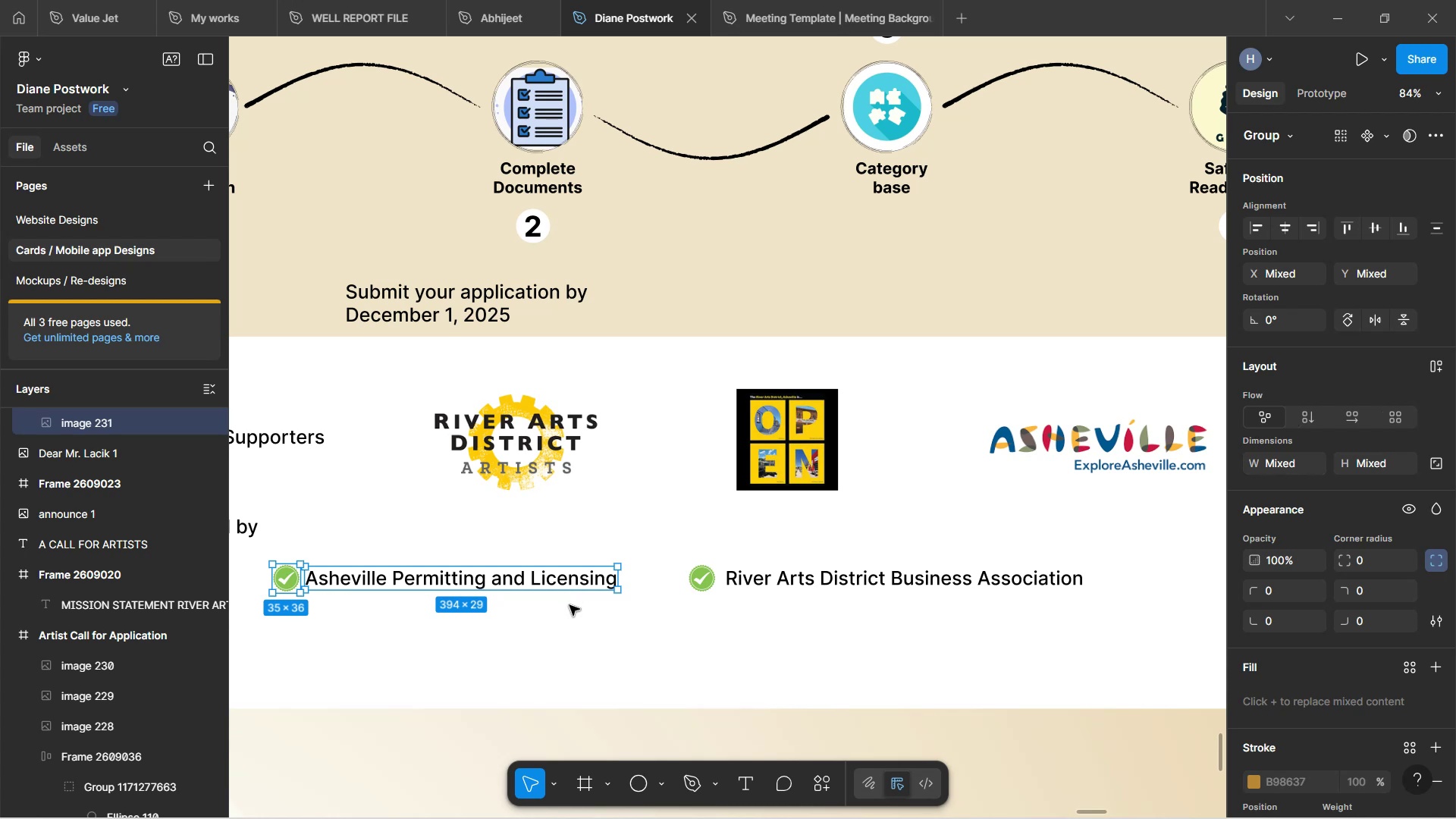 
scroll: coordinate [153, 535], scroll_direction: up, amount: 3.0
 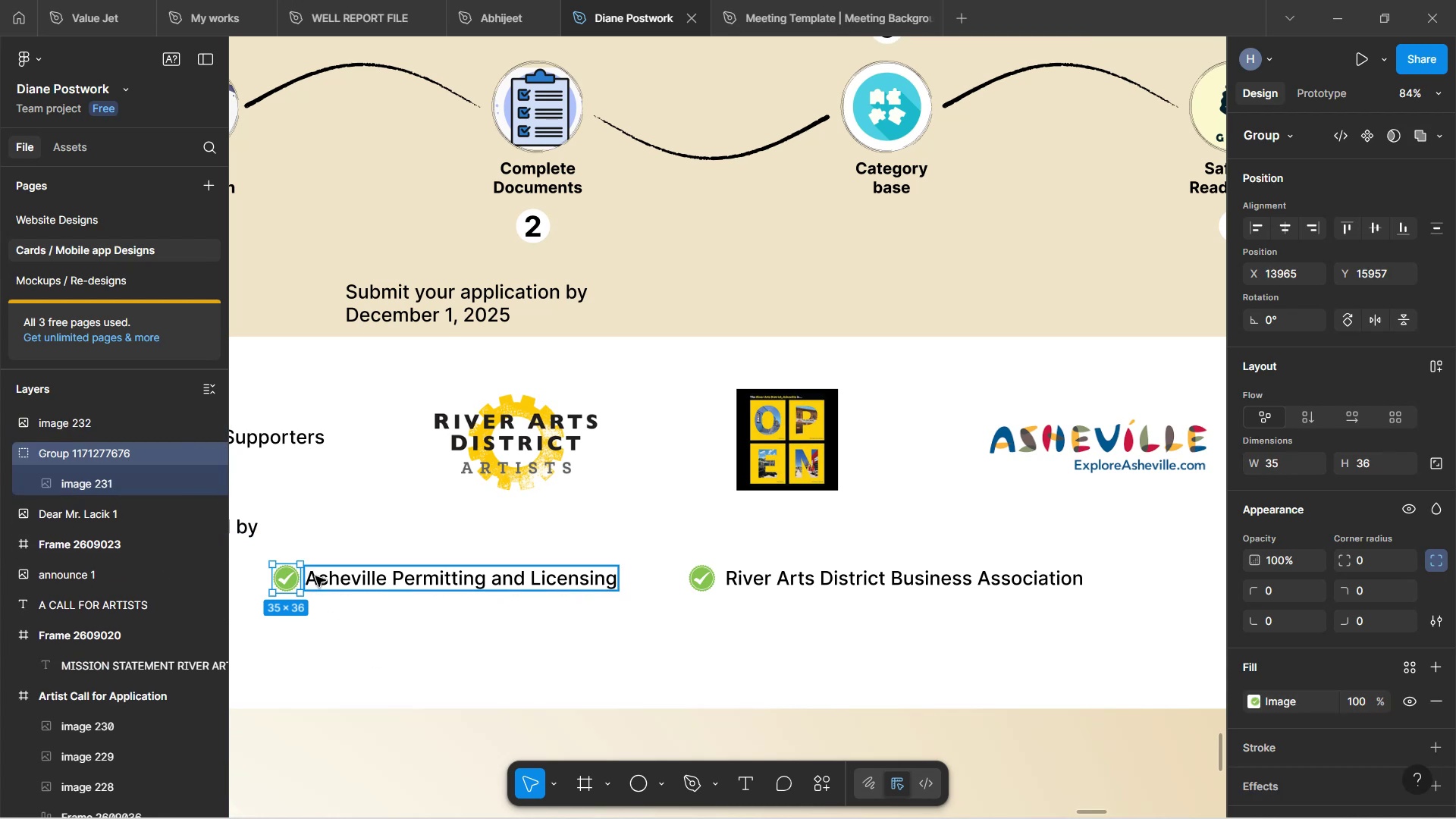 
wait(5.84)
 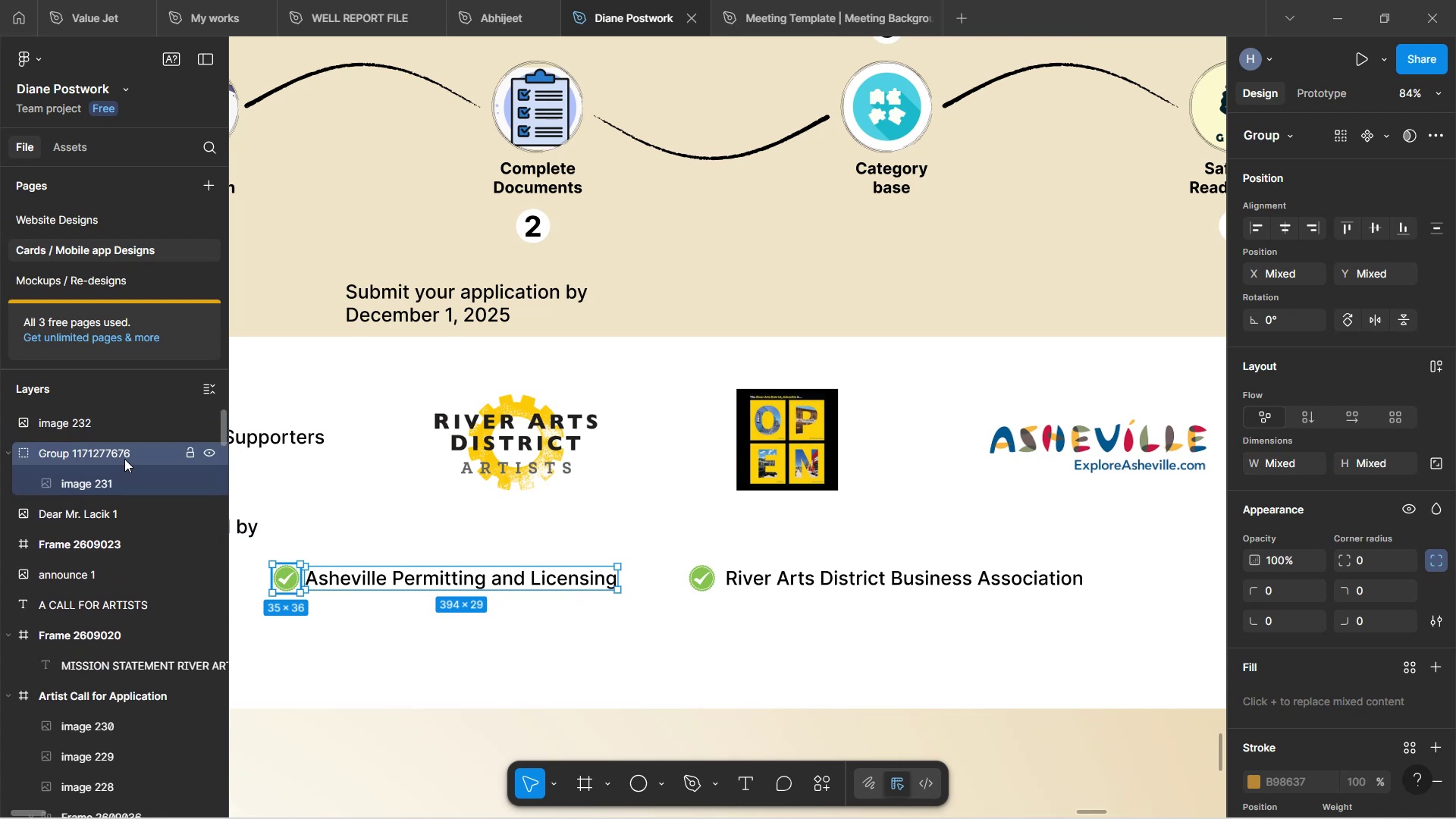 
left_click([326, 582])
 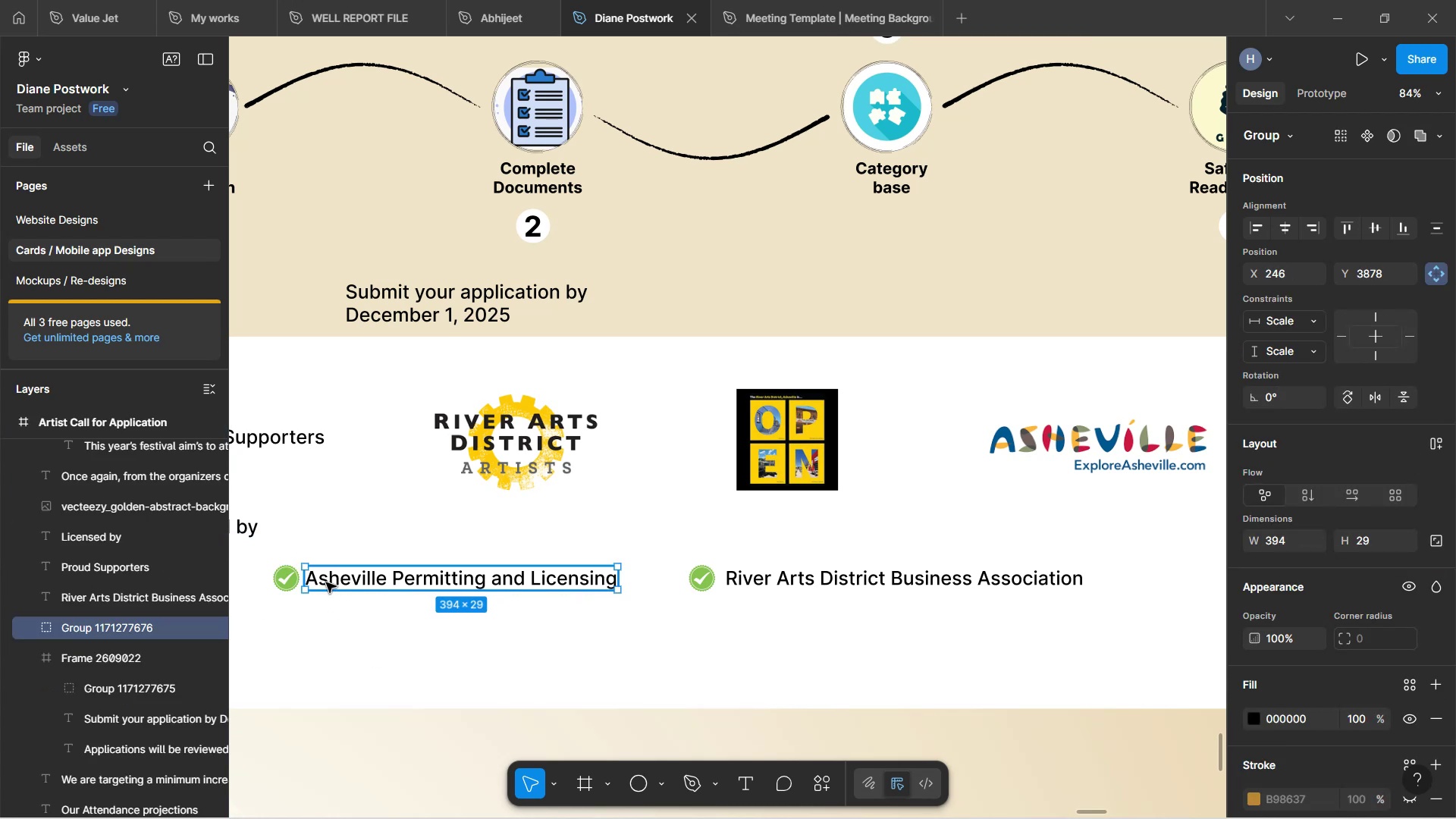 
hold_key(key=ControlLeft, duration=1.15)
scroll: coordinate [344, 612], scroll_direction: down, amount: 6.0
 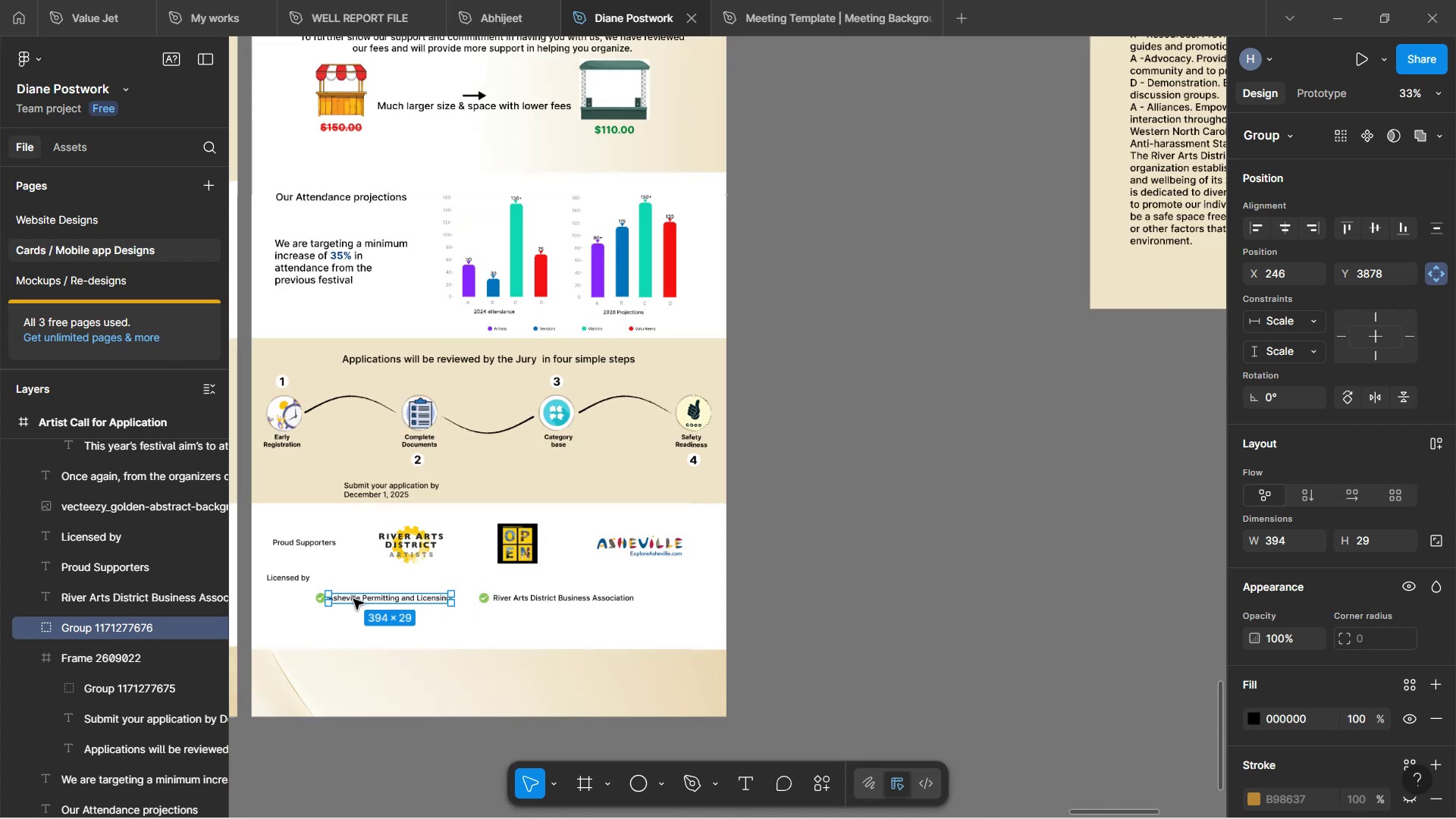 
hold_key(key=ControlLeft, duration=0.44)
scroll: coordinate [425, 586], scroll_direction: down, amount: 2.0
 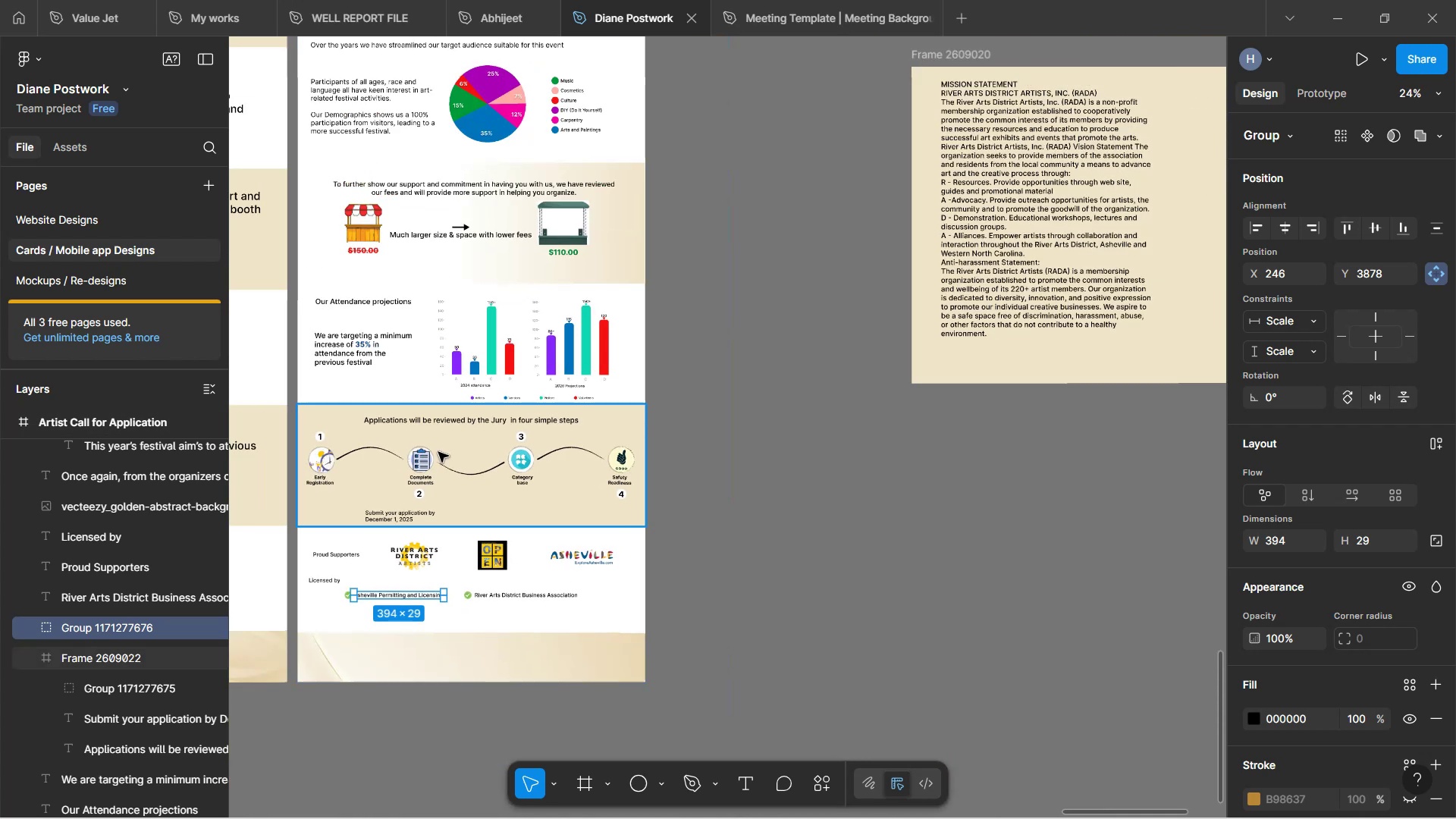 
scroll: coordinate [438, 549], scroll_direction: up, amount: 2.0
 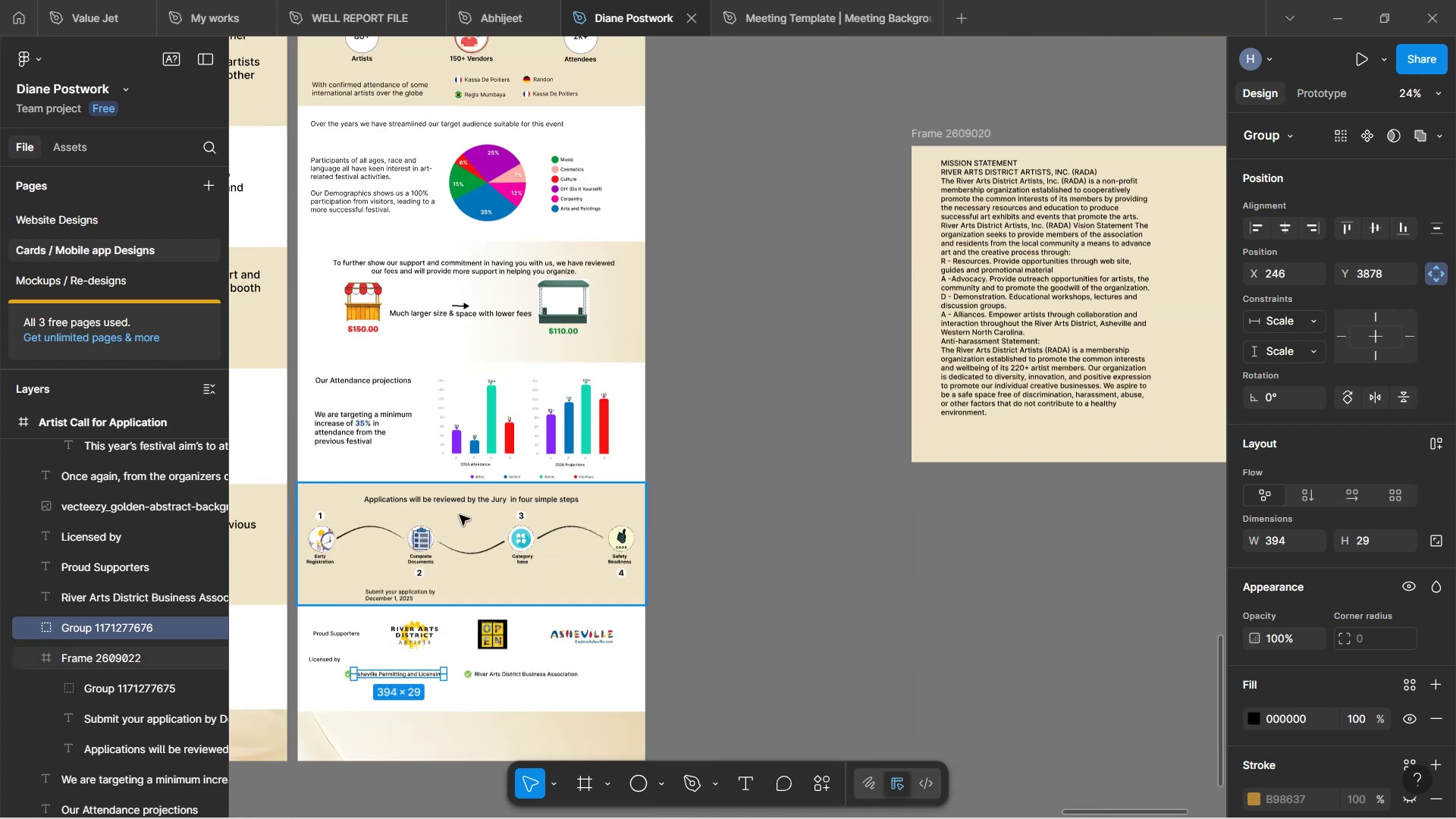 
hold_key(key=ControlLeft, duration=1.52)
 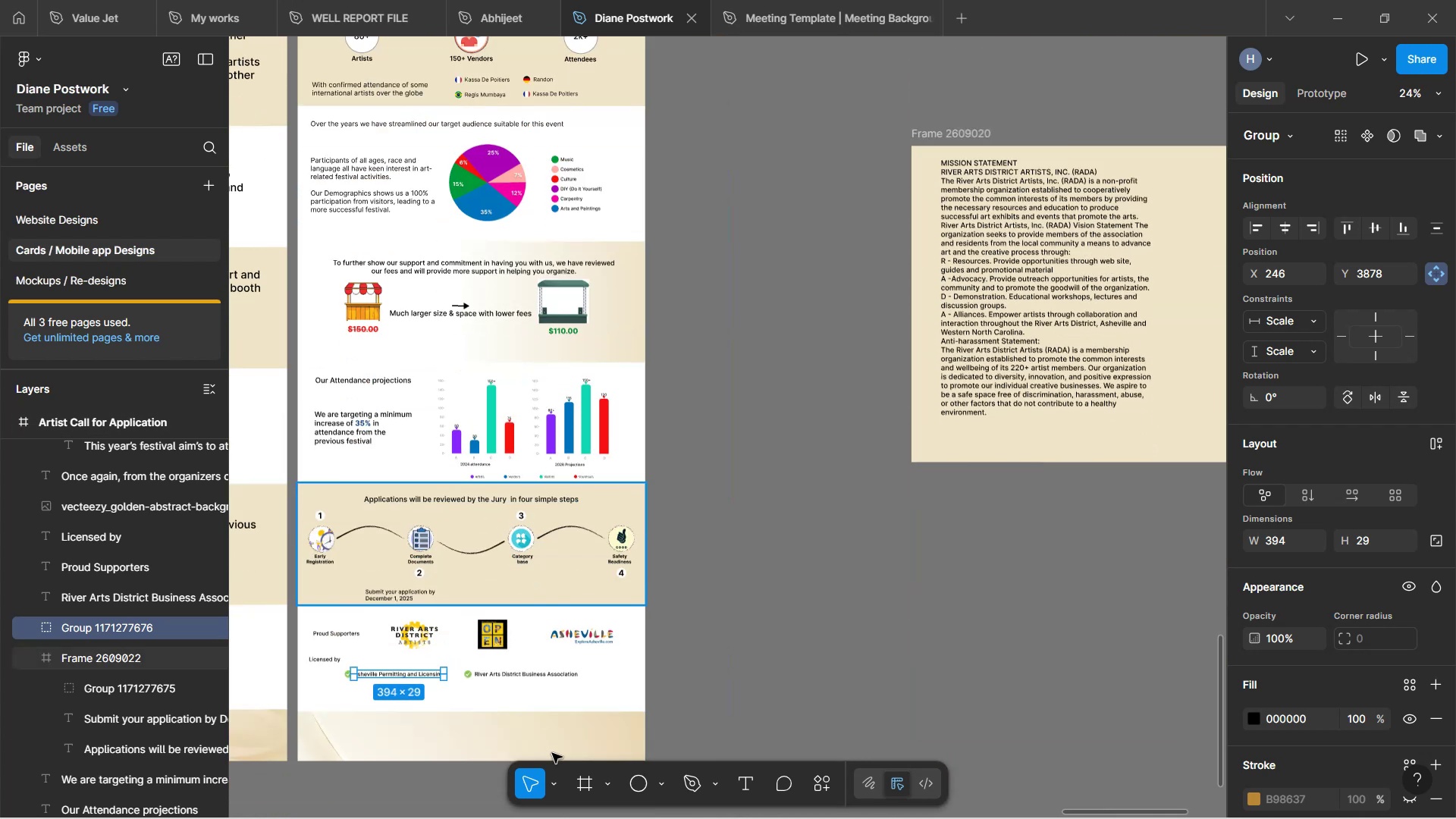 
key(Control+ControlLeft)
 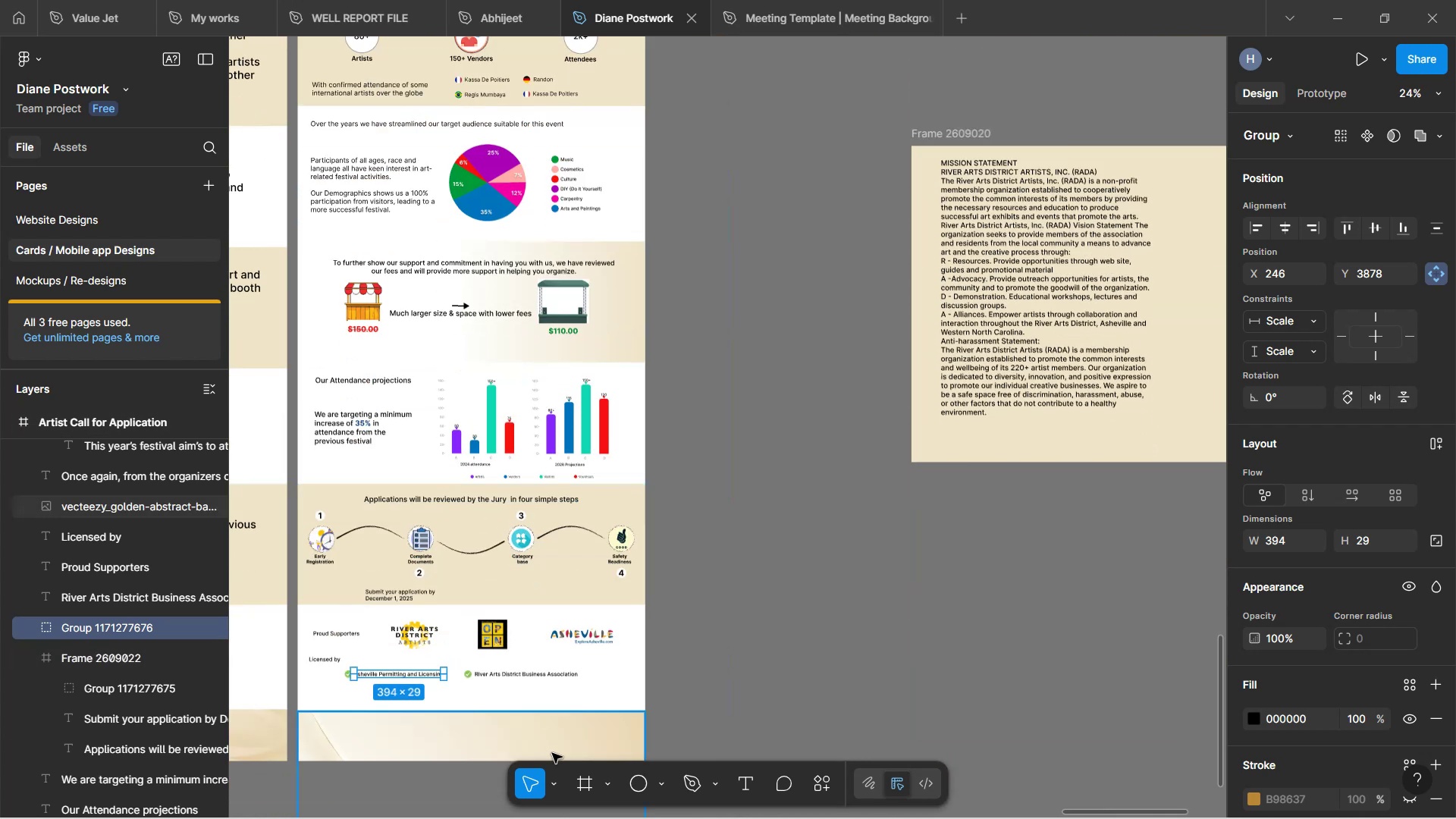 
key(Control+ControlLeft)
 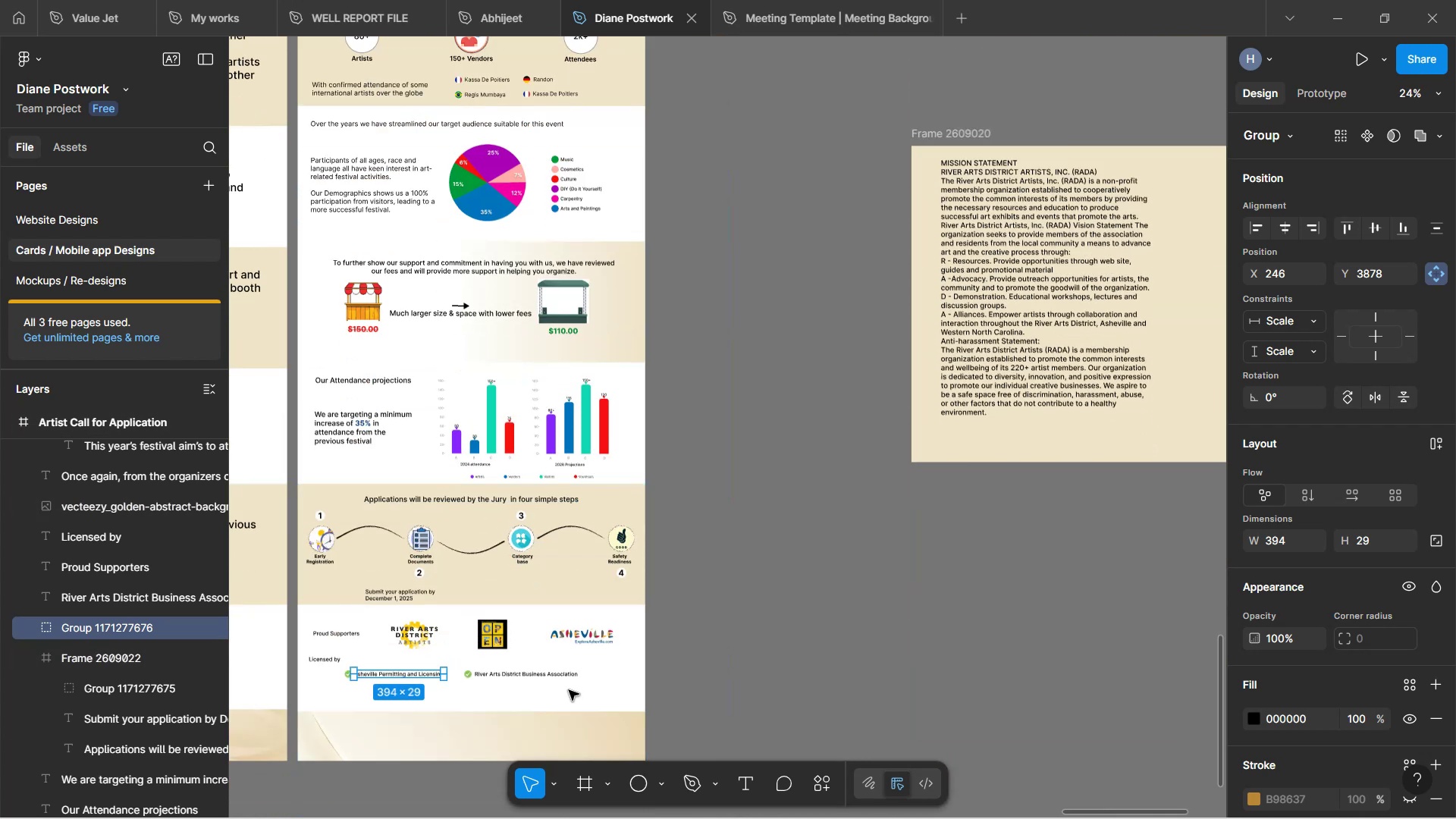 
left_click([569, 690])
 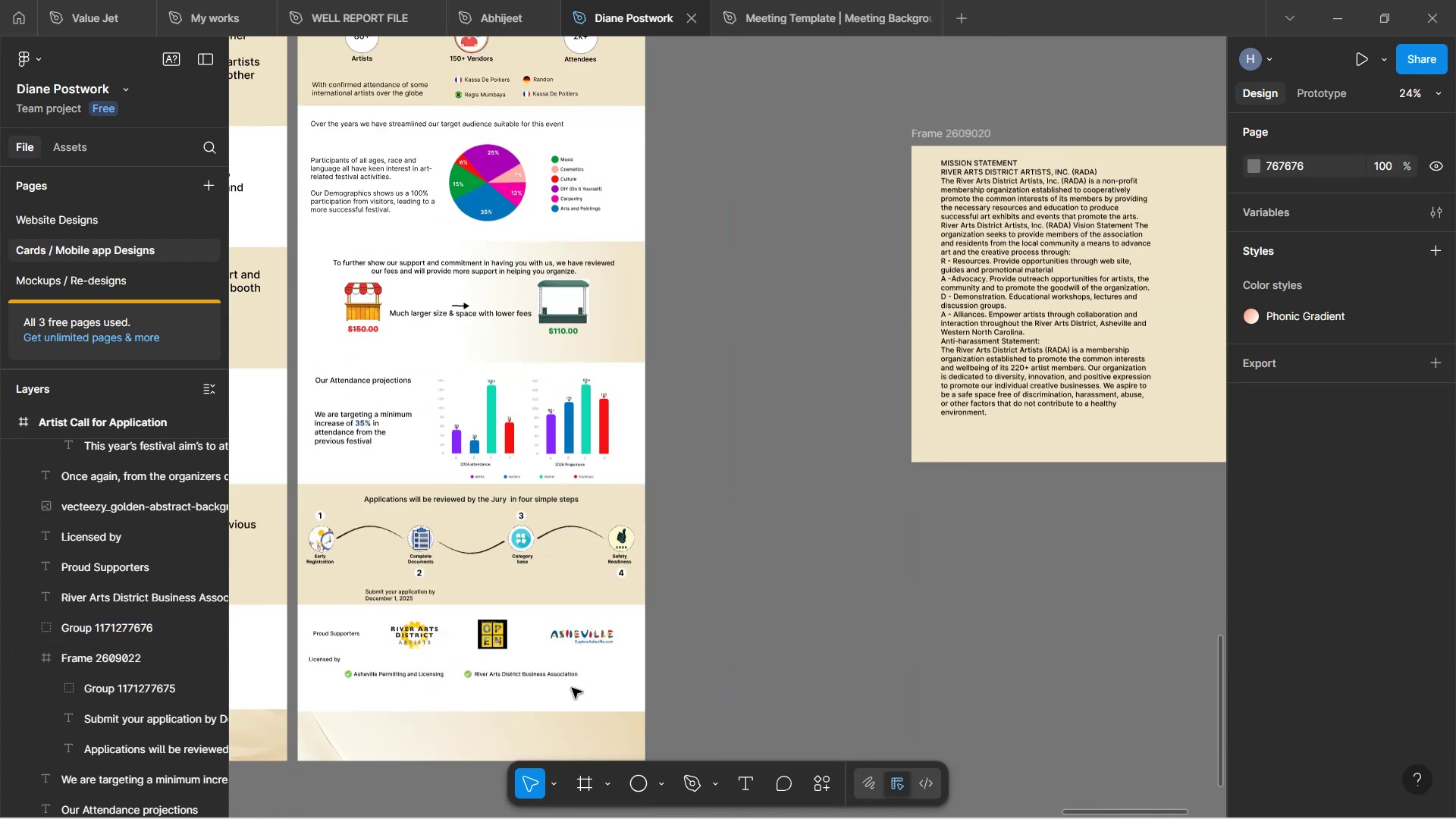 
left_click_drag(start_coordinate=[574, 688], to_coordinate=[603, 685])
 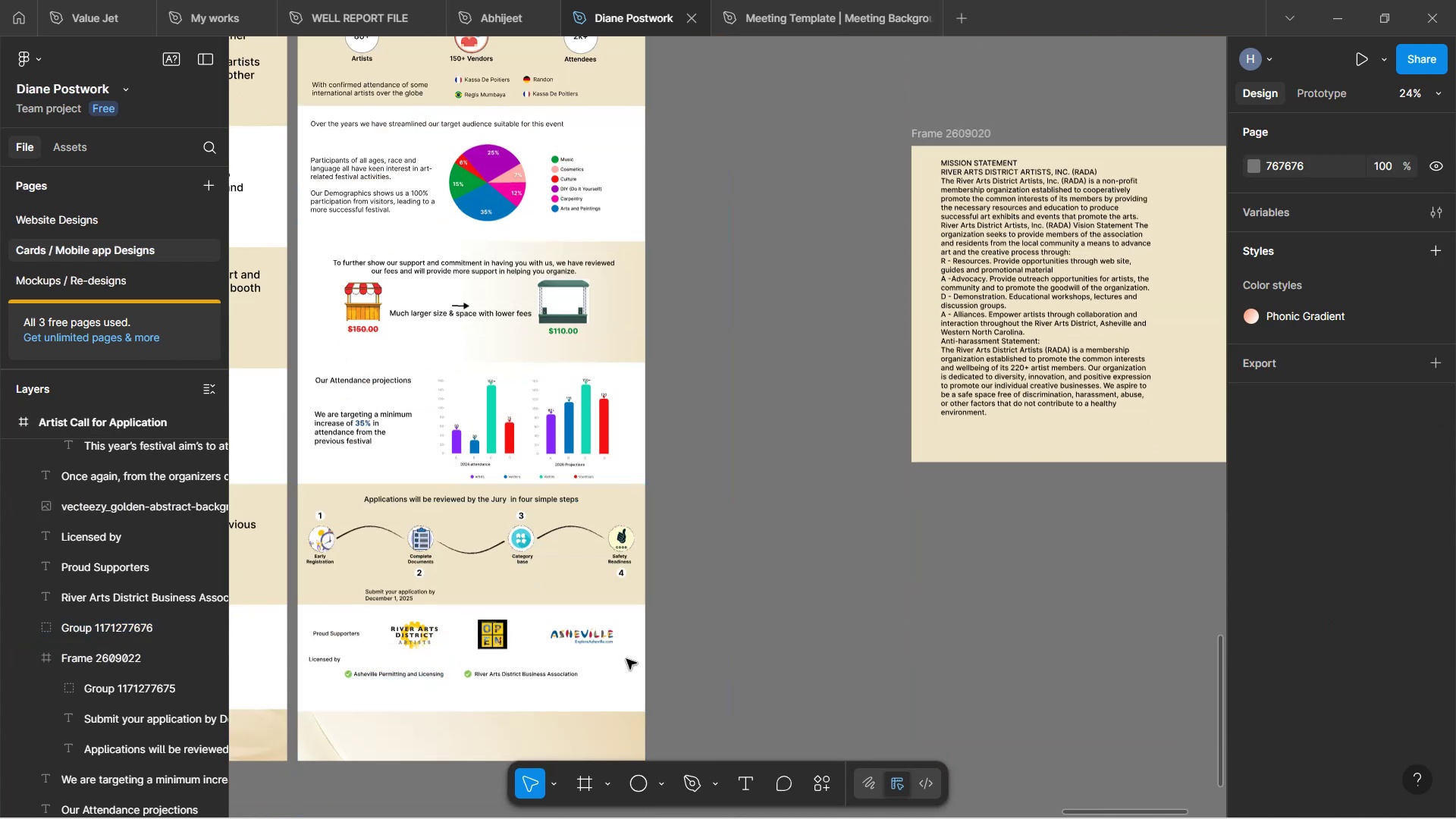 
left_click([656, 636])
 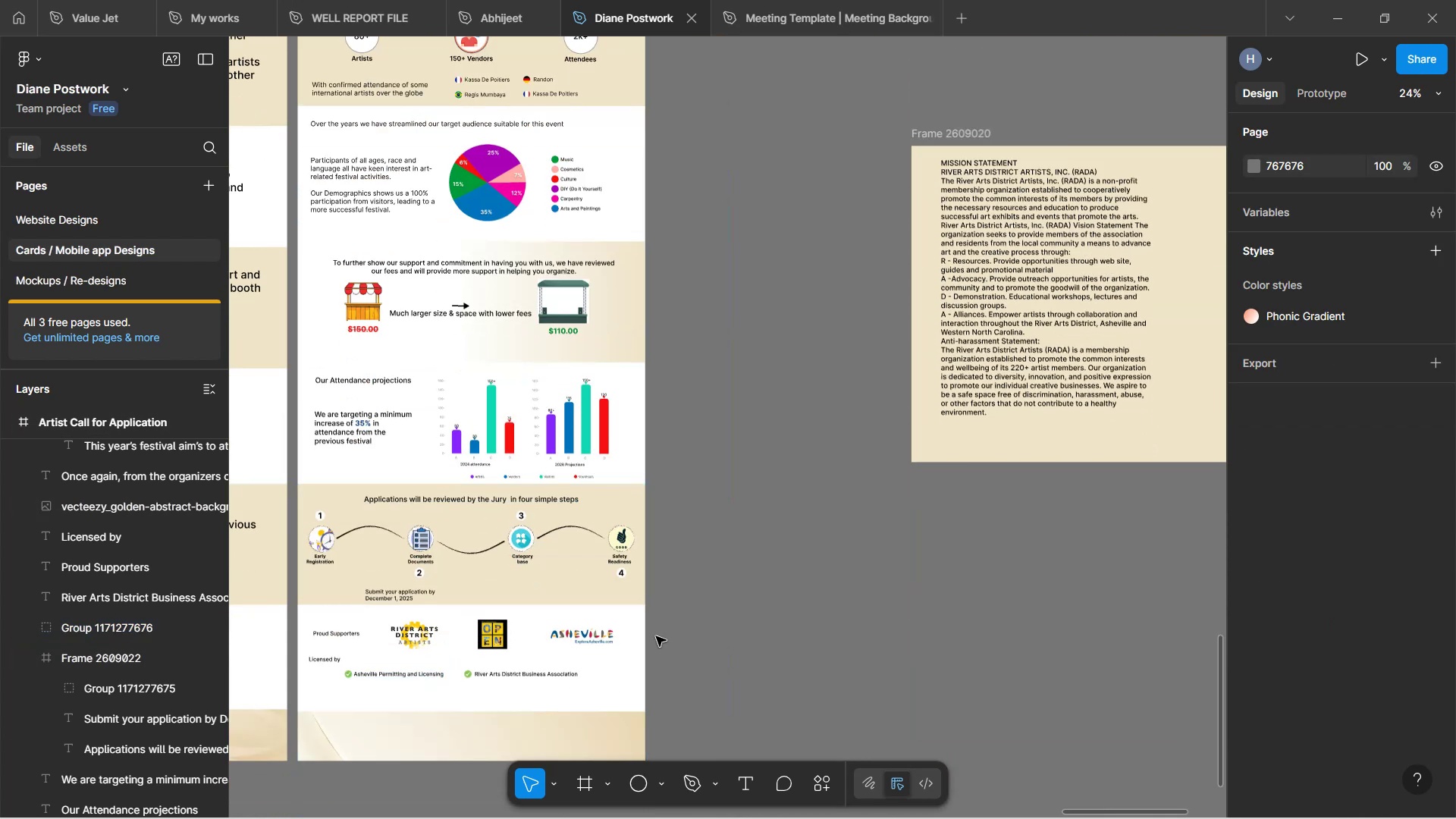 
hold_key(key=ControlLeft, duration=0.88)
scroll: coordinate [656, 633], scroll_direction: down, amount: 7.0
 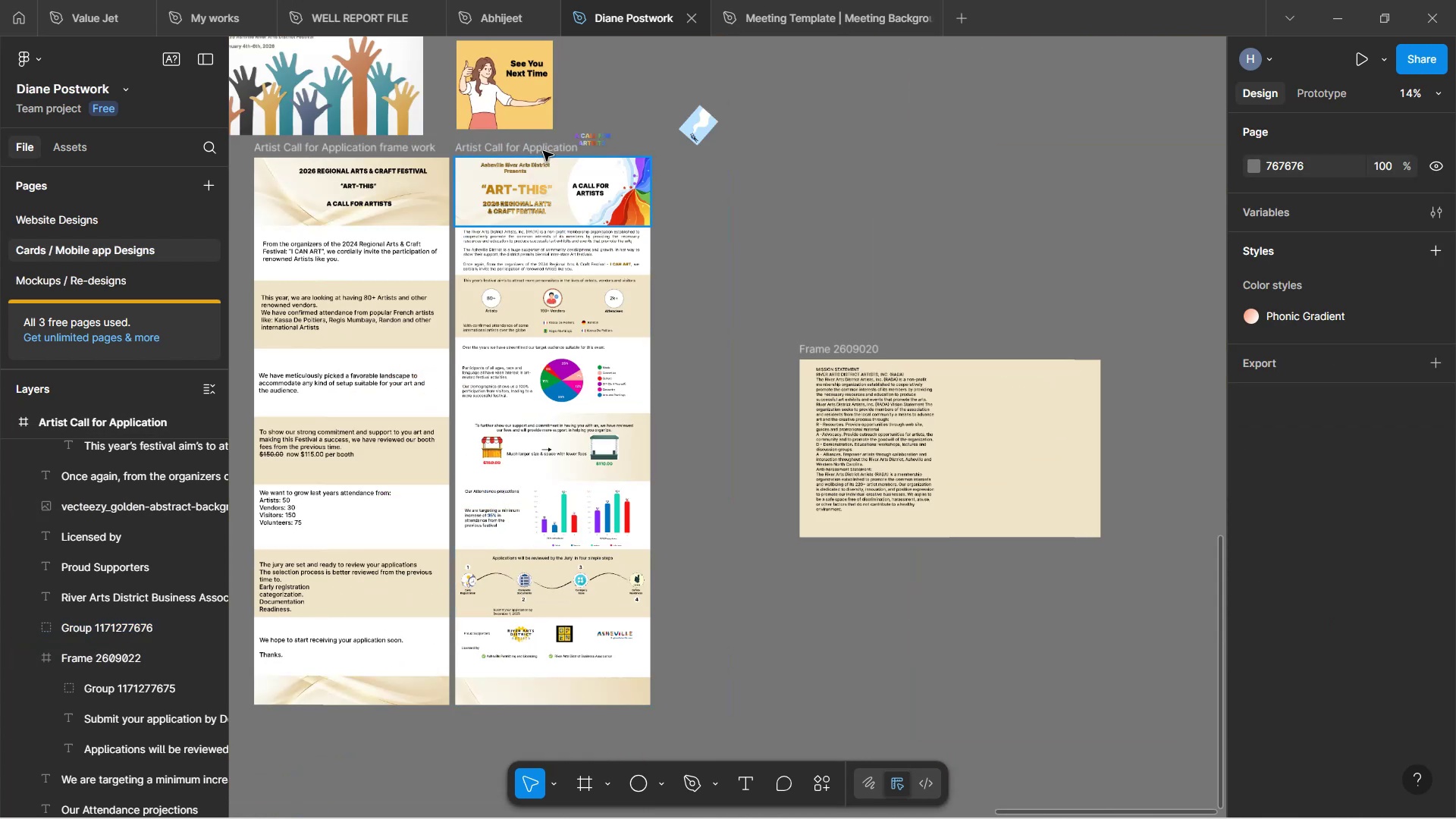 
left_click_drag(start_coordinate=[547, 147], to_coordinate=[585, 171])
 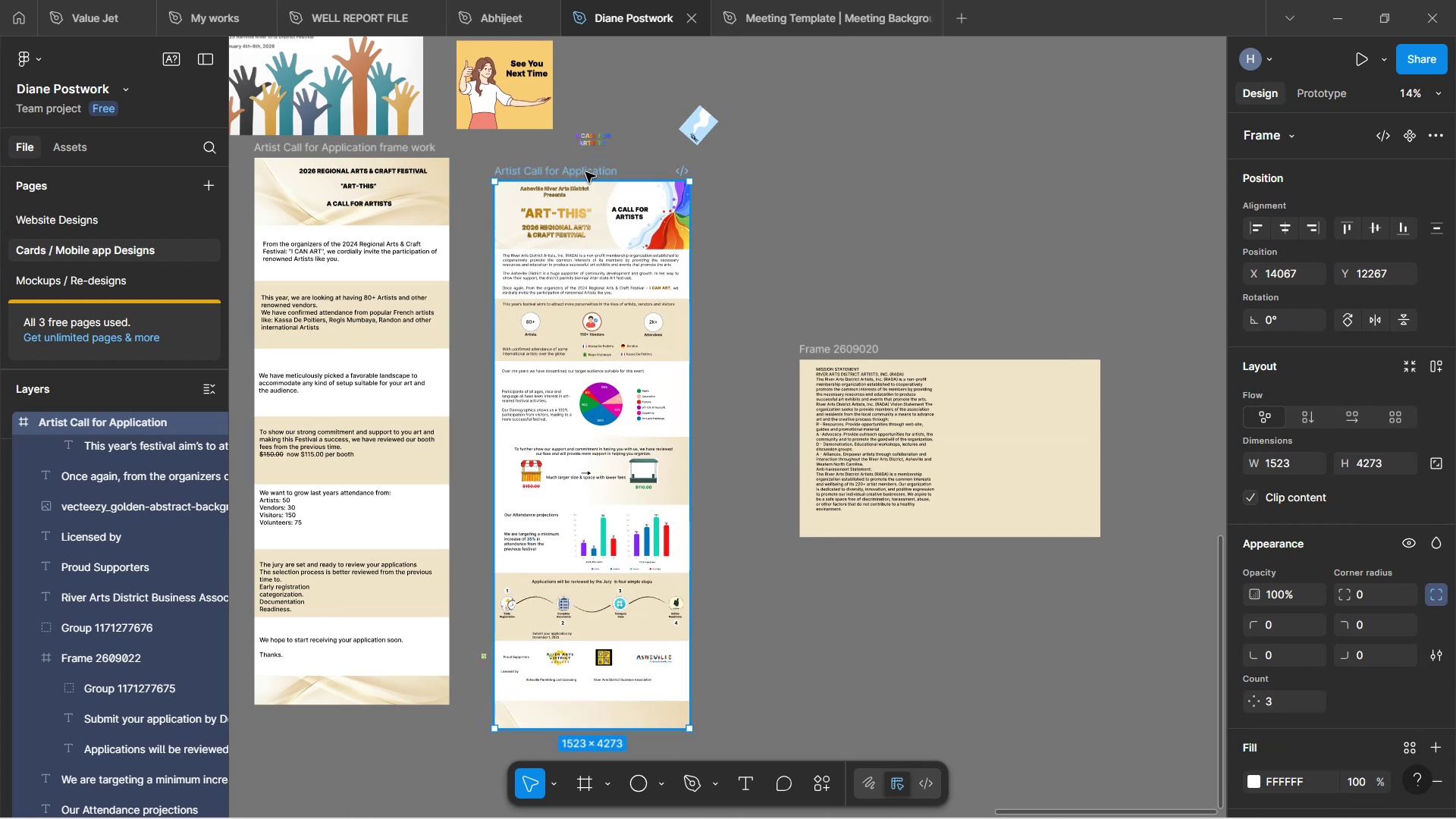 
key(Control+Z)
 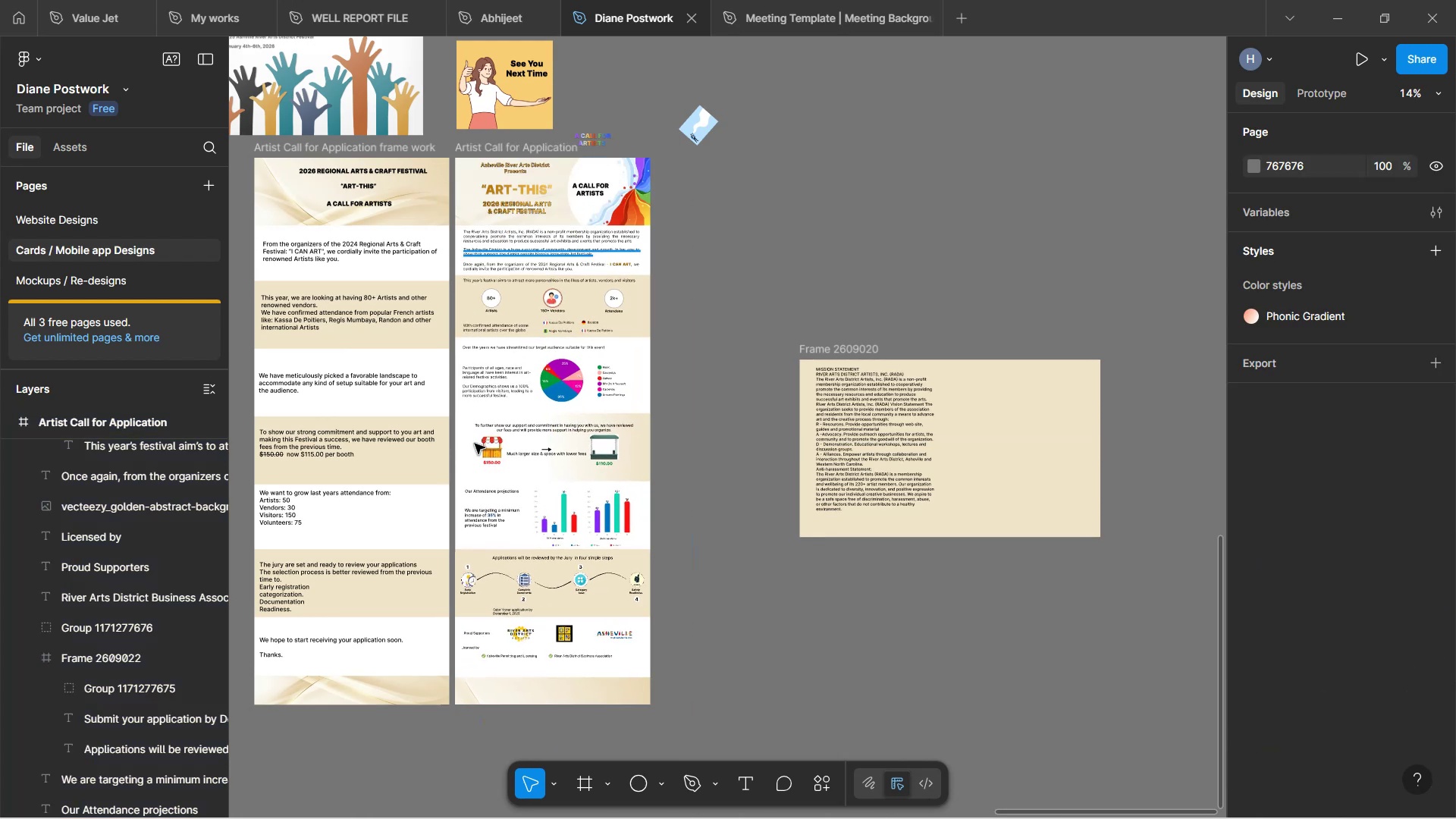 
hold_key(key=ControlLeft, duration=1.17)
scroll: coordinate [560, 595], scroll_direction: up, amount: 9.0
 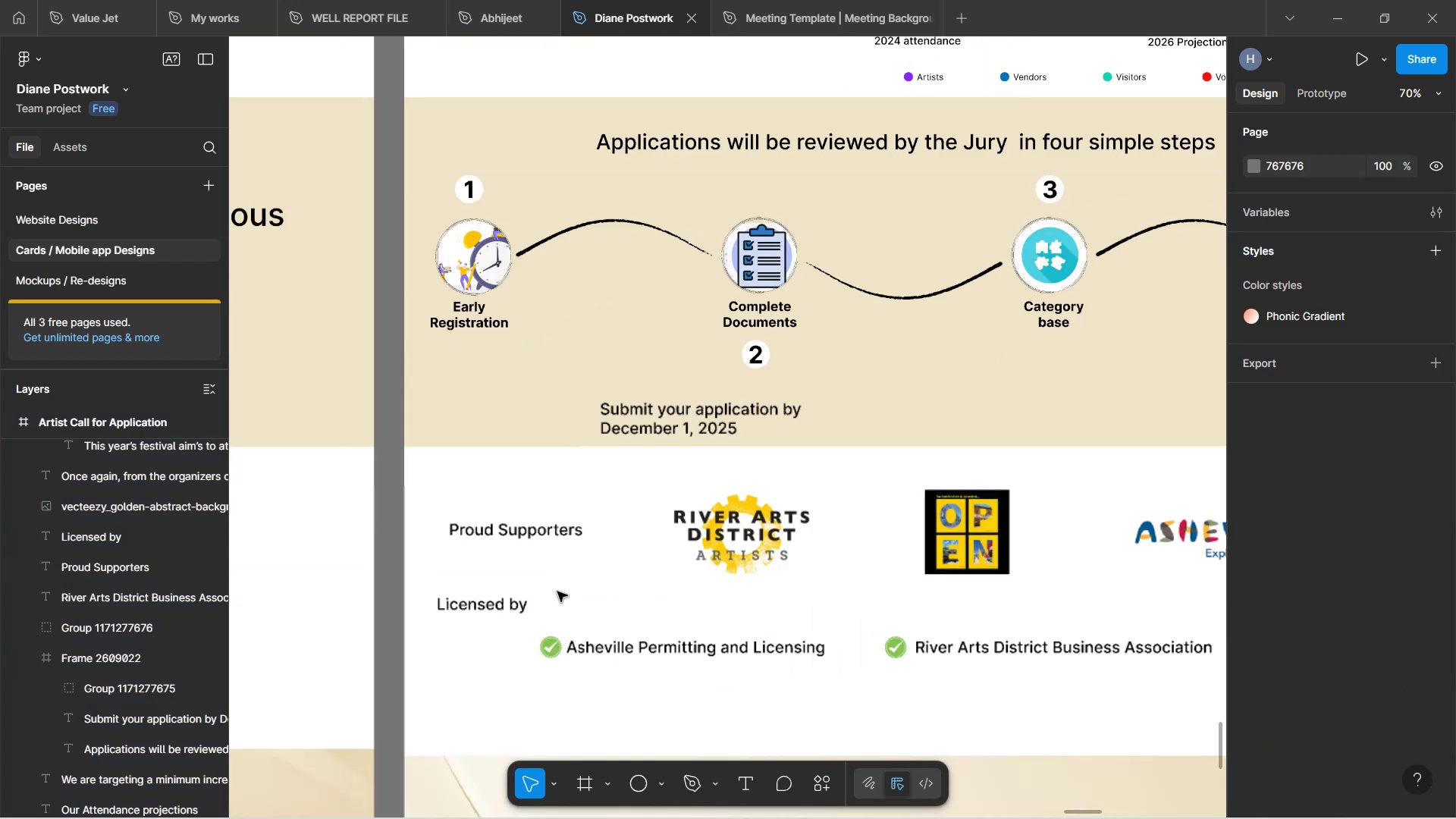 
left_click([553, 609])
 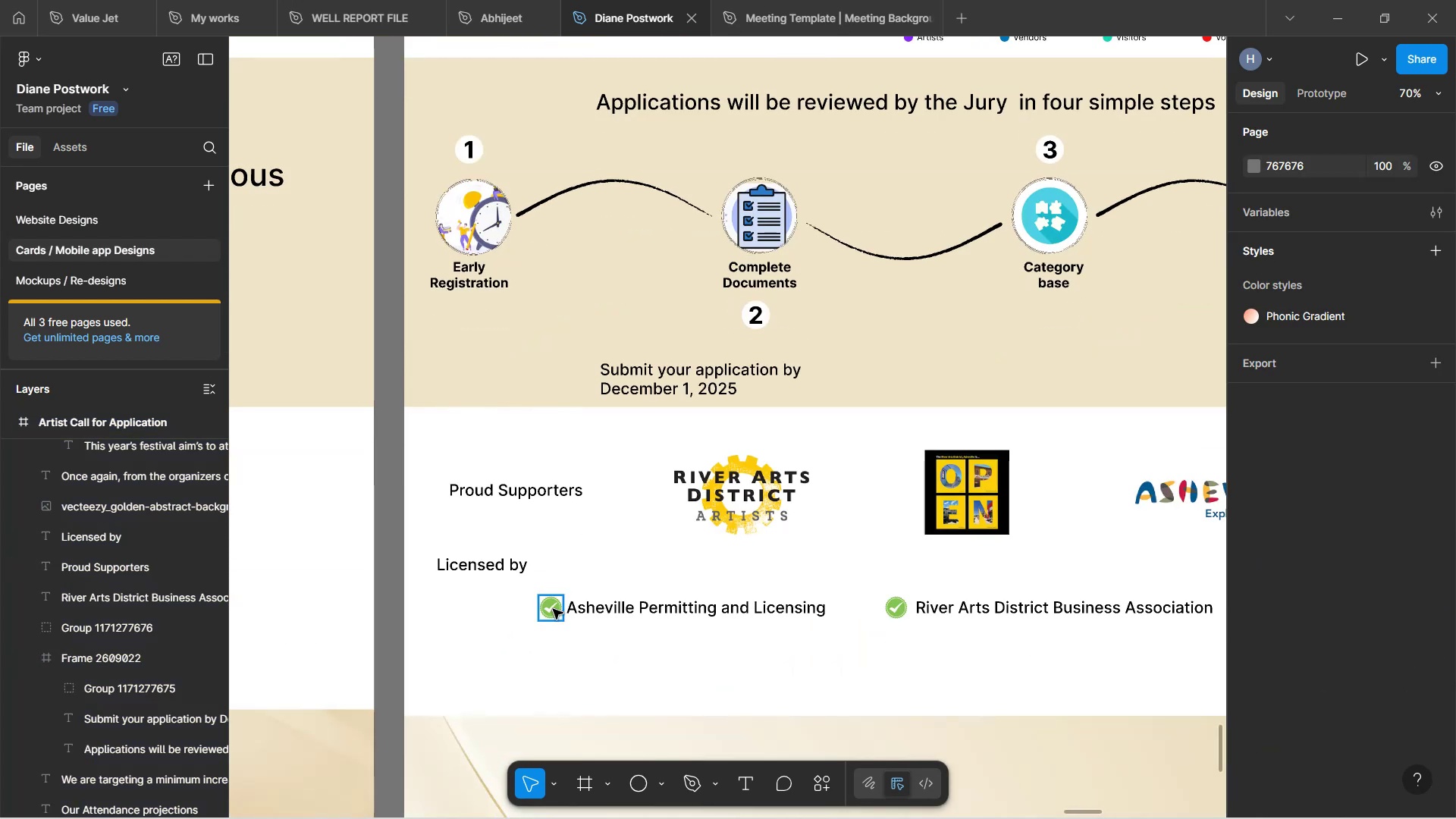 
key(Control+Z)
 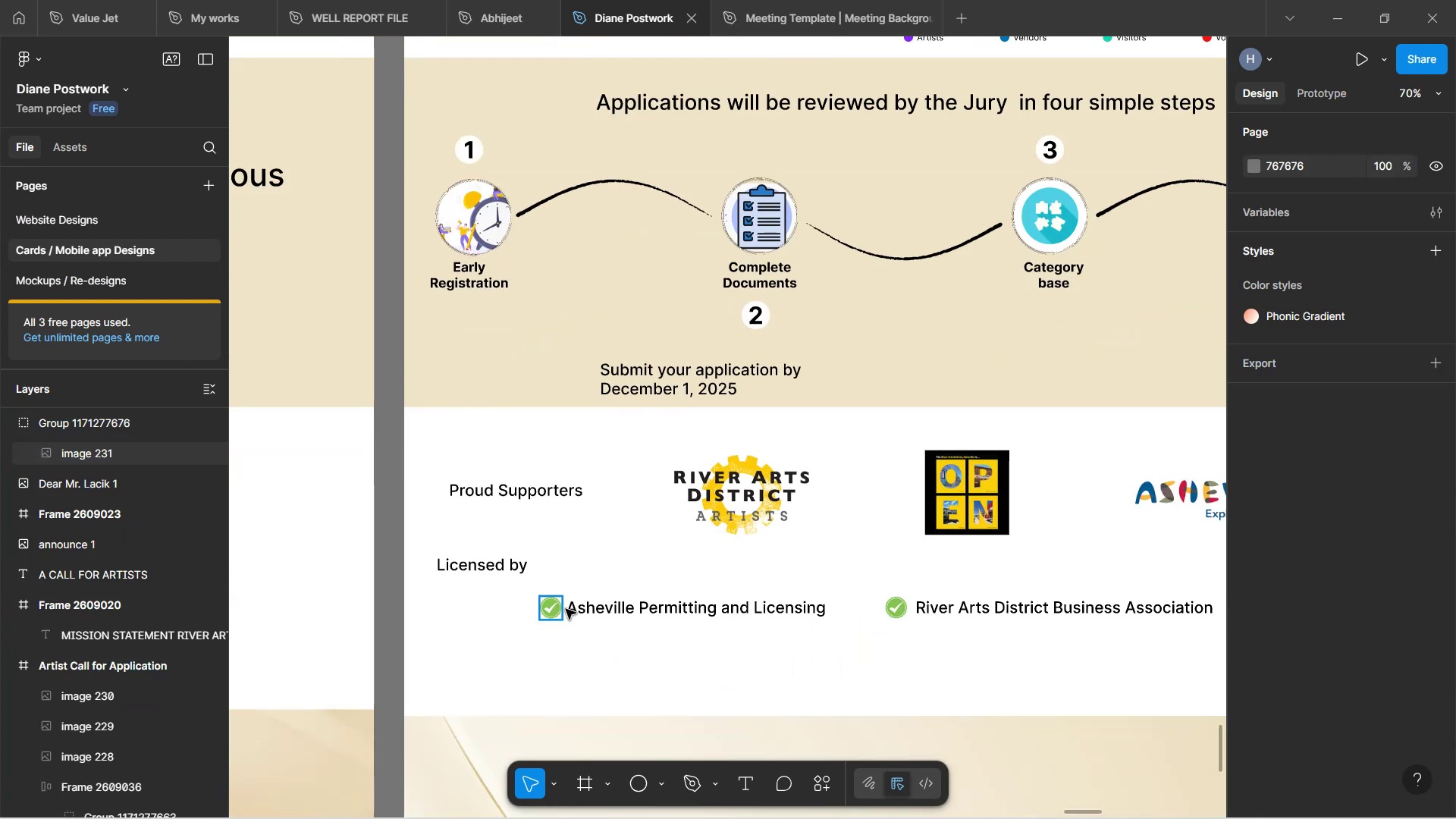 
key(Control+Z)
 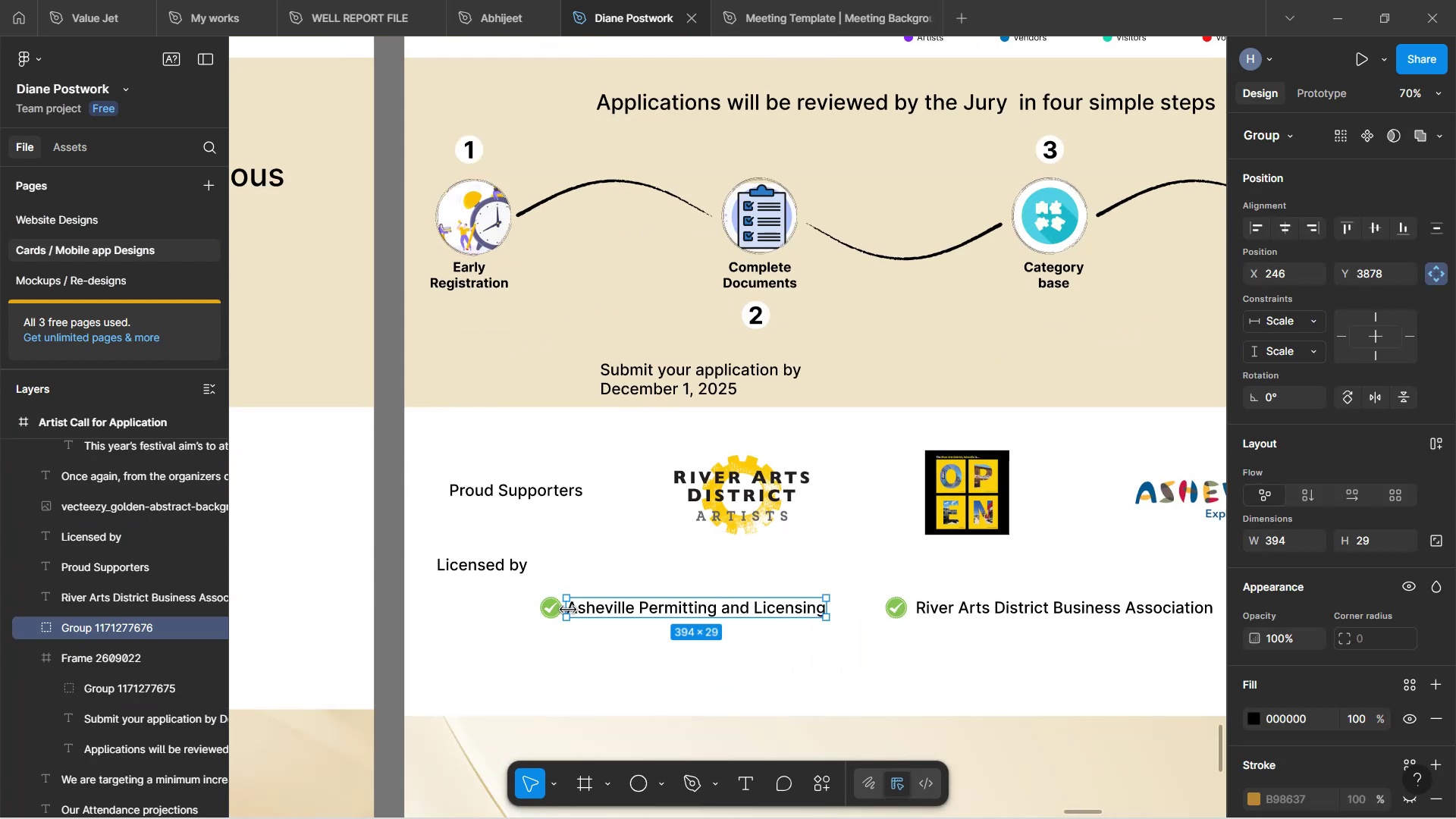 
key(Control+Z)
 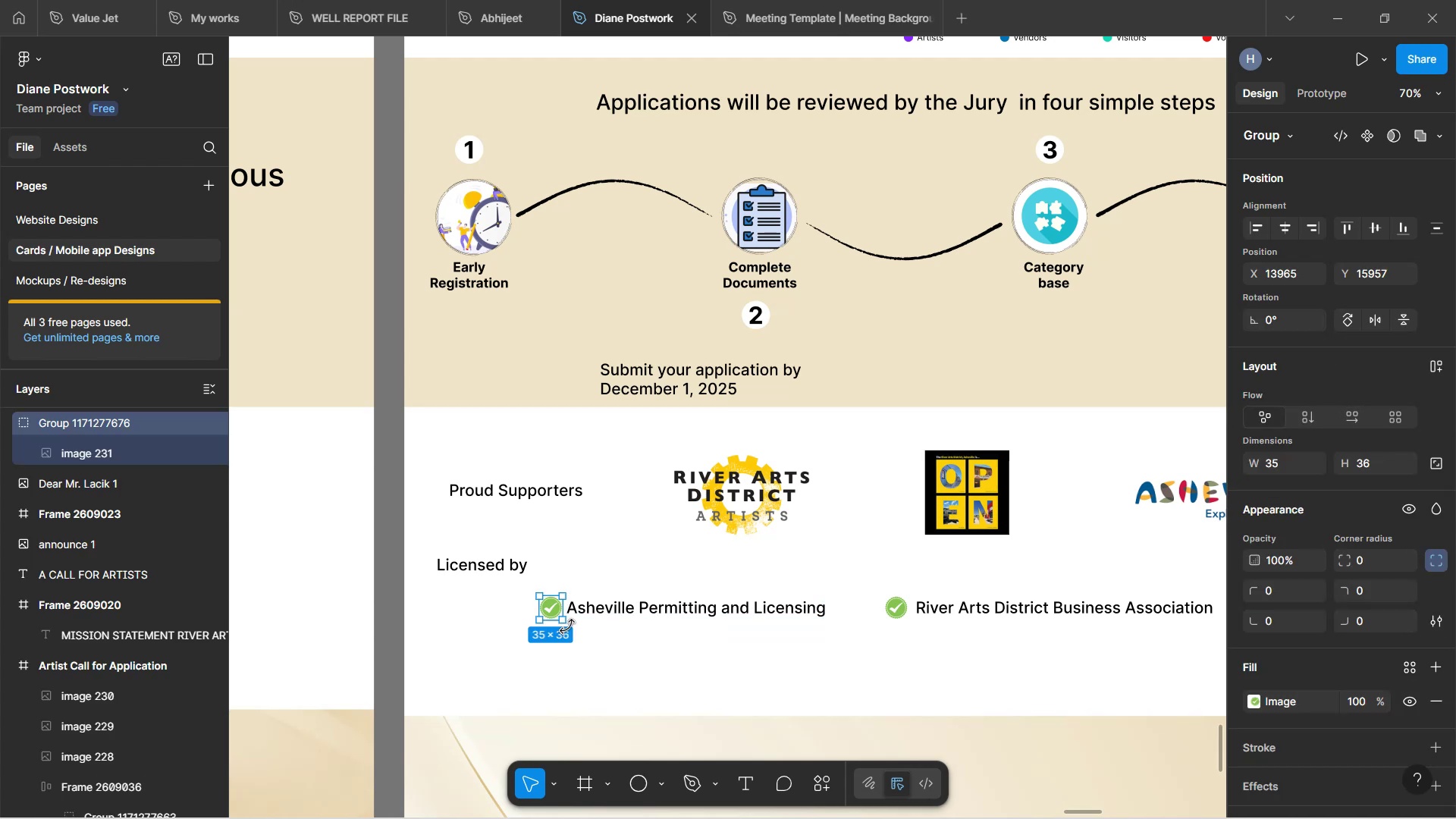 
key(Control+Z)
 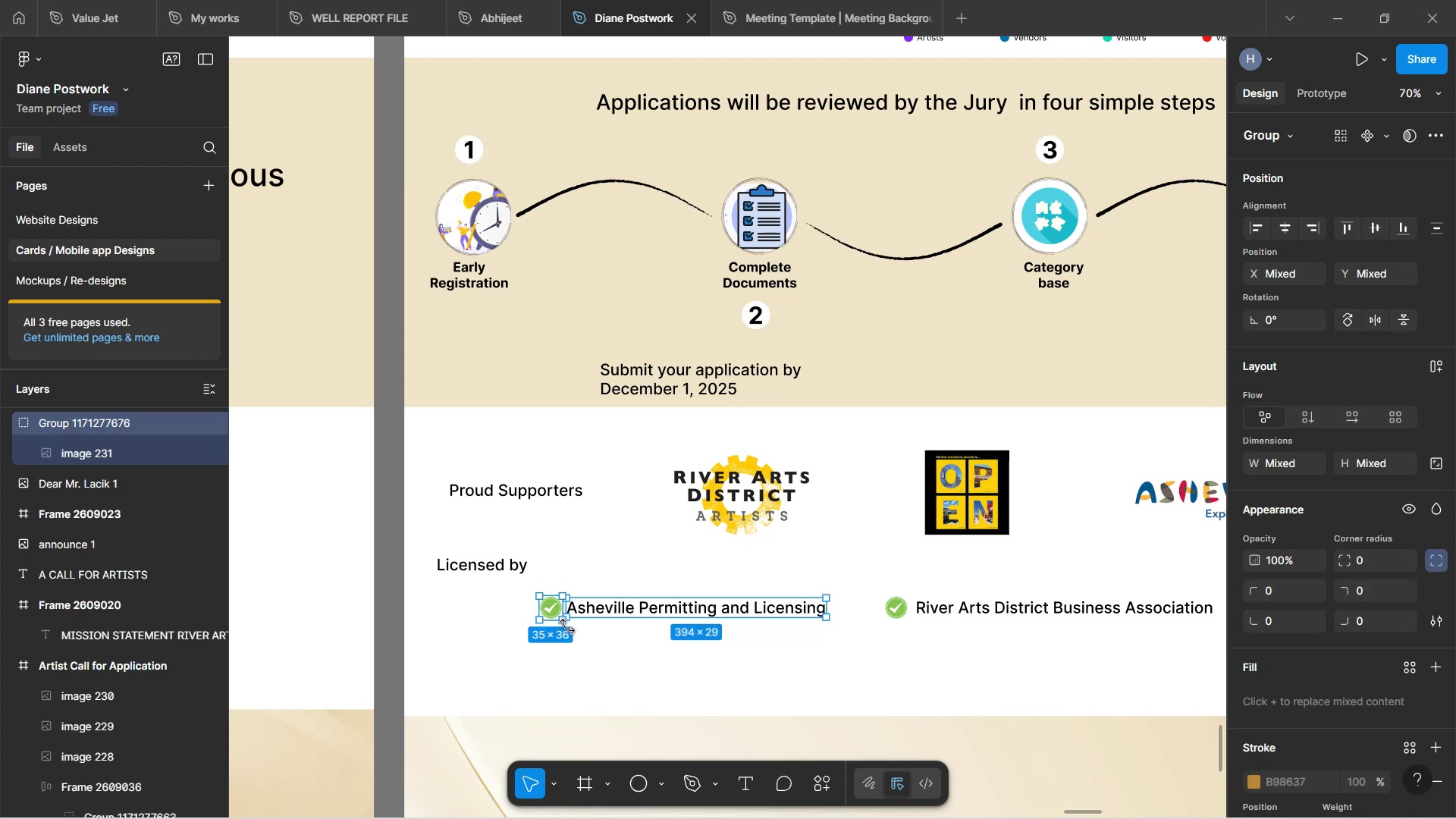 
key(Control+Z)
 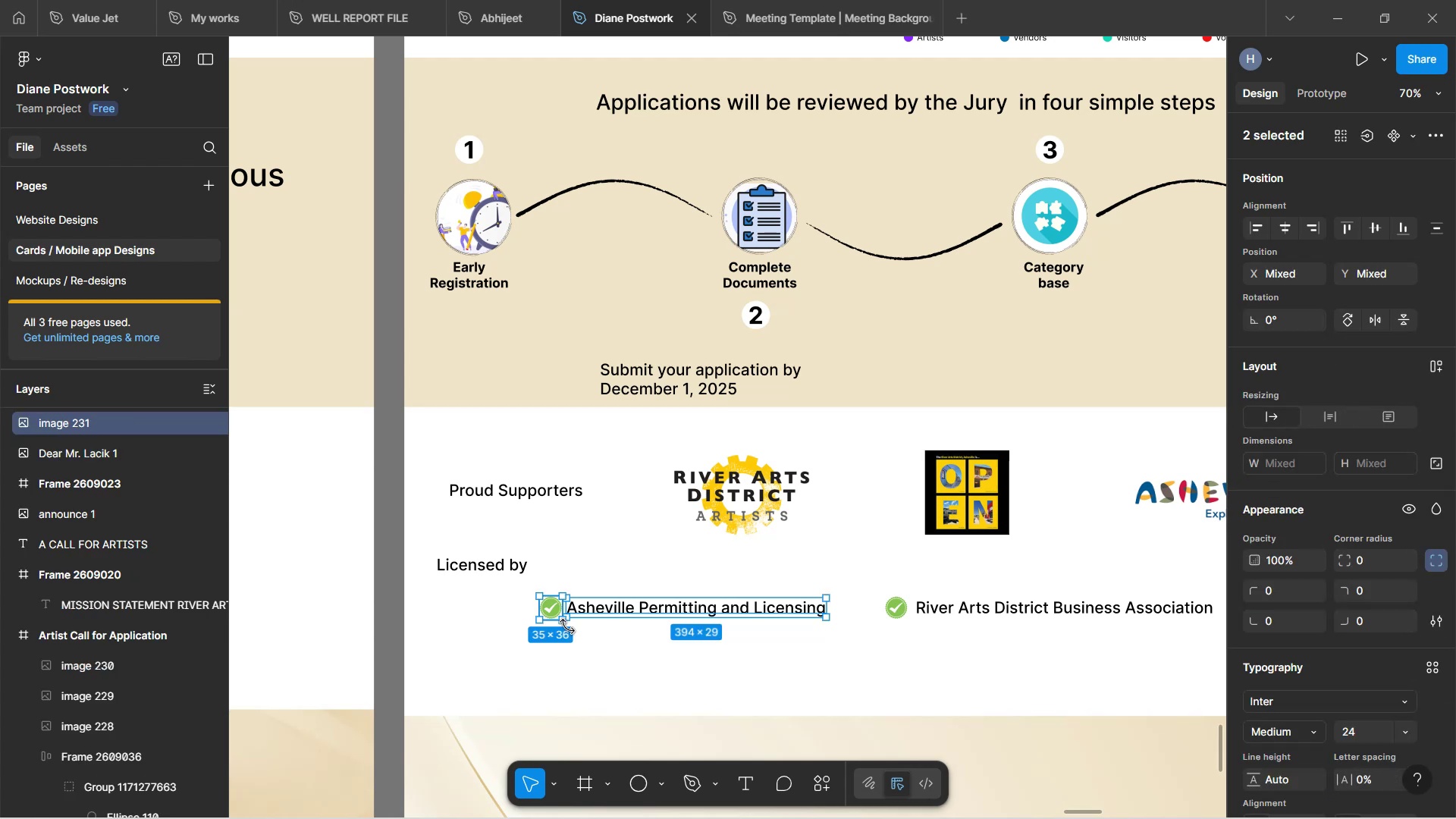 
left_click([570, 655])
 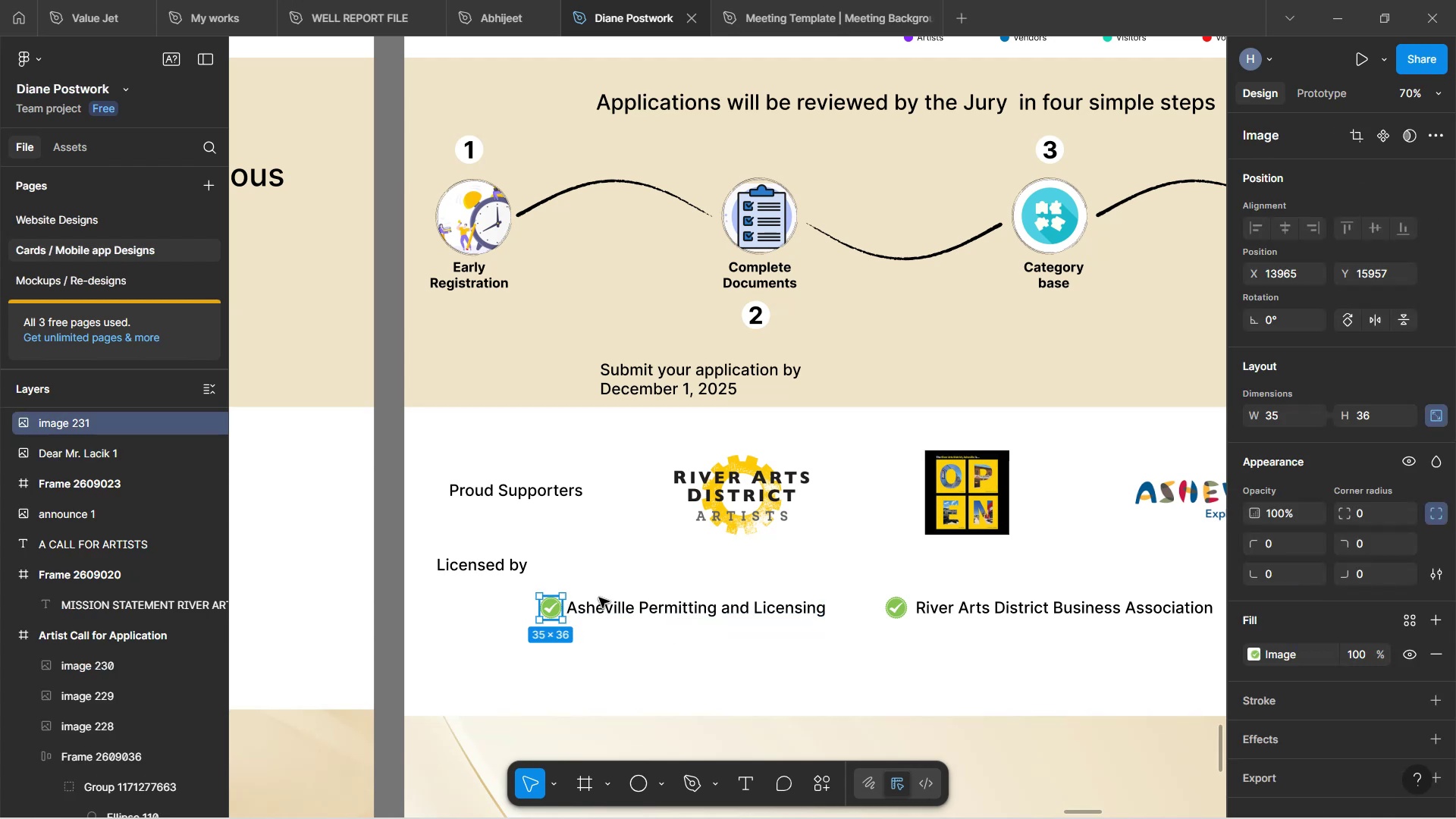 
hold_key(key=ControlLeft, duration=0.51)
scroll: coordinate [643, 553], scroll_direction: down, amount: 5.0
 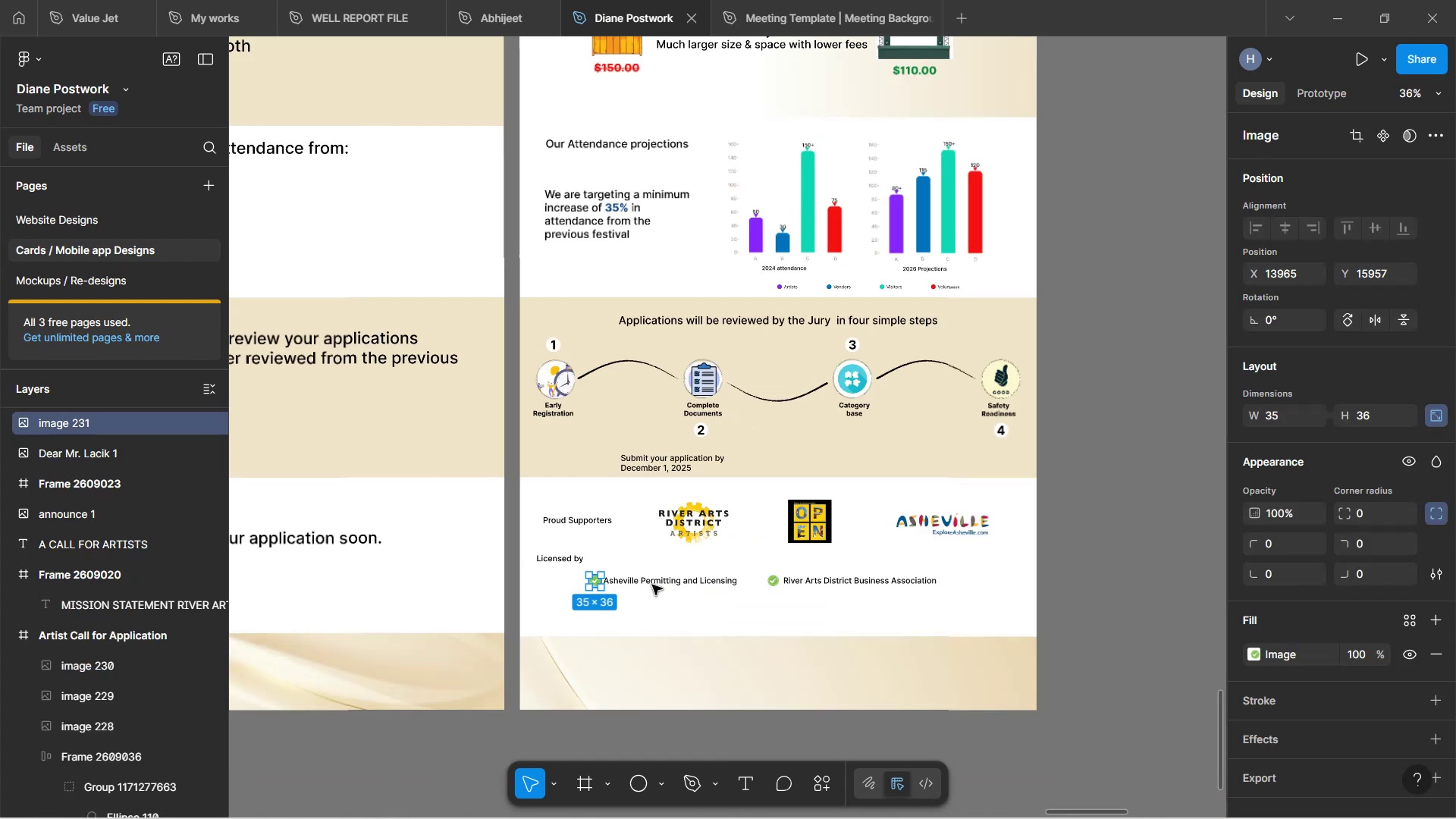 
hold_key(key=Space, duration=1.22)
 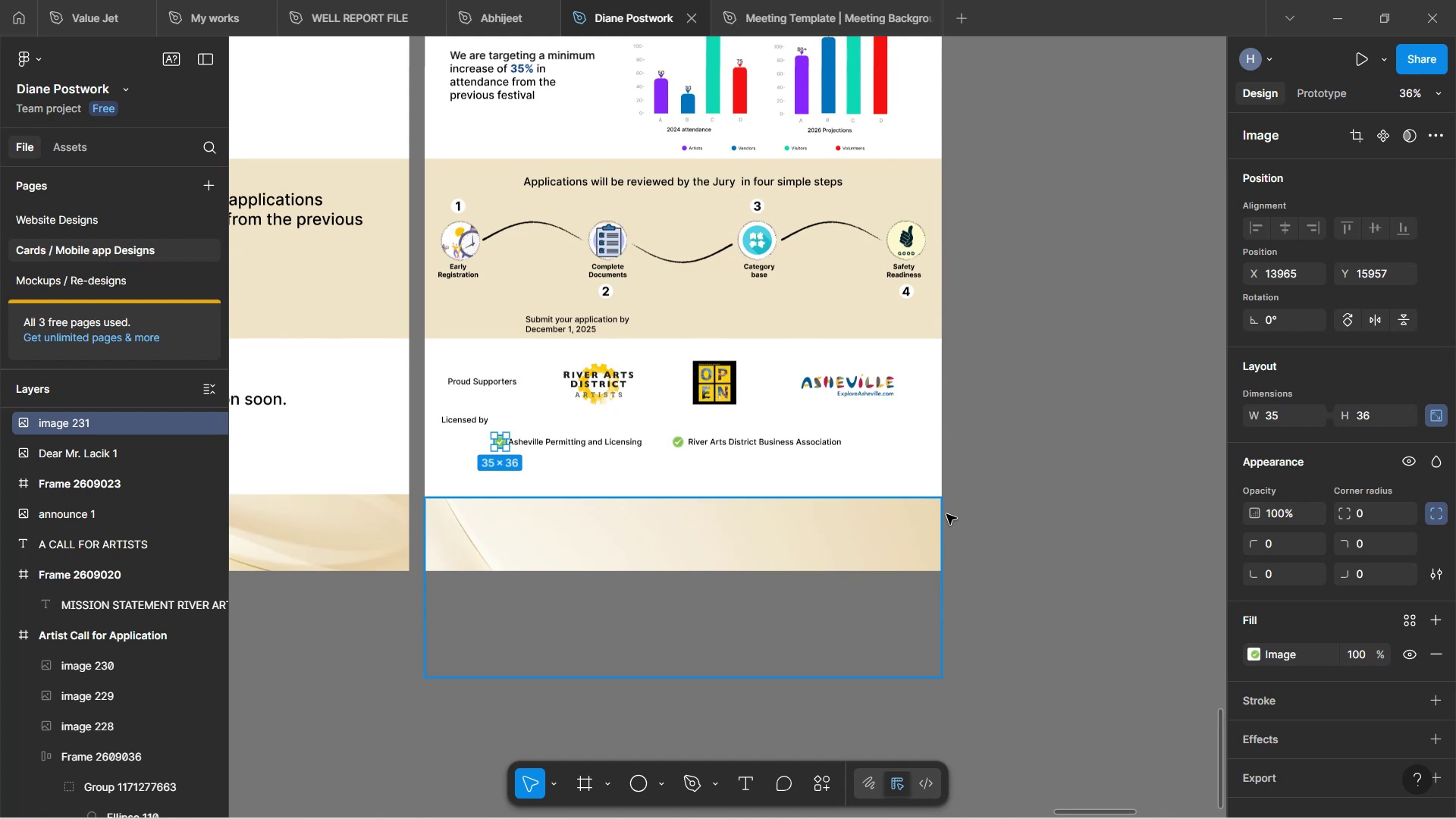 
left_click_drag(start_coordinate=[709, 700], to_coordinate=[614, 560])
 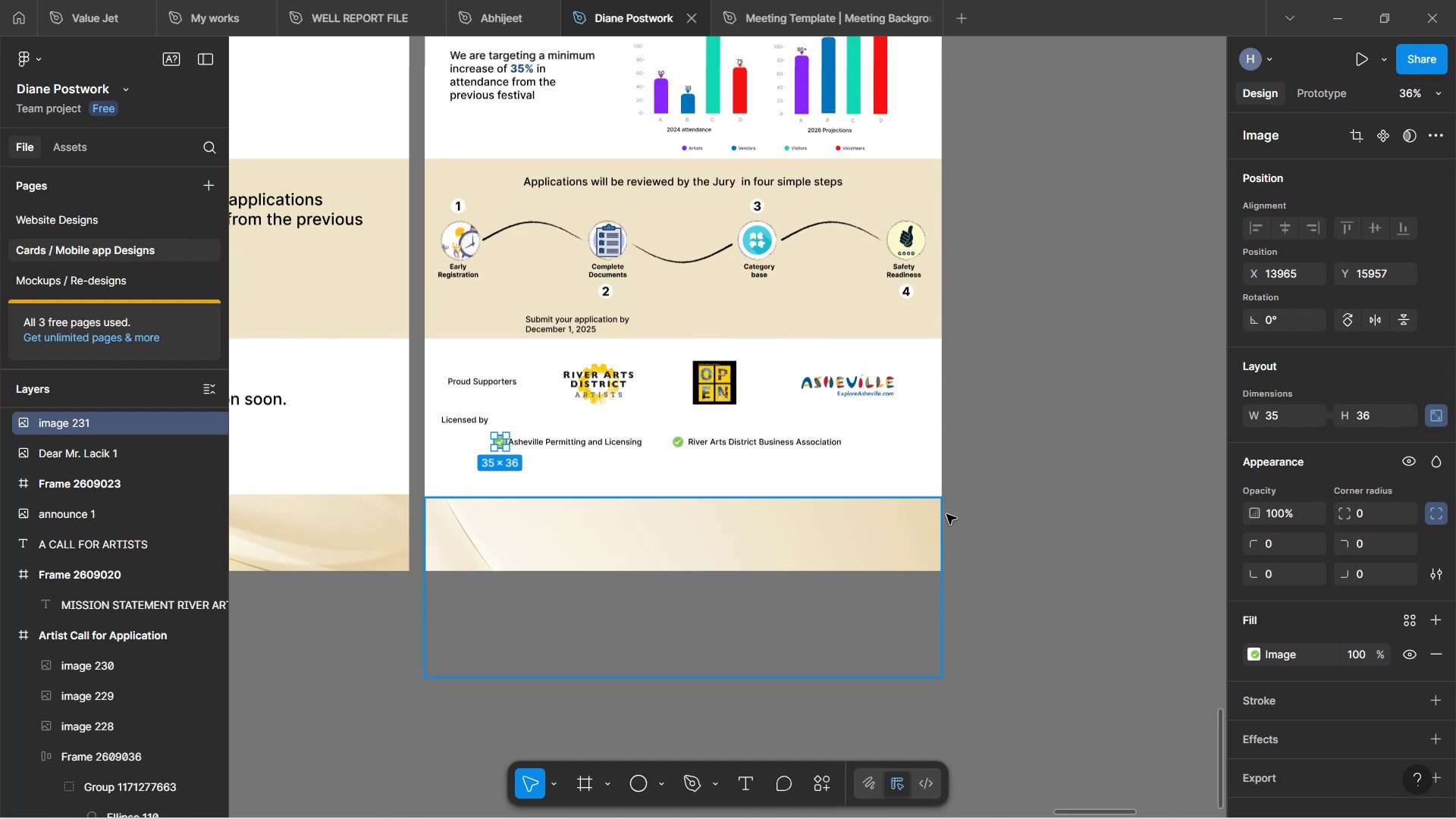 
left_click([986, 467])
 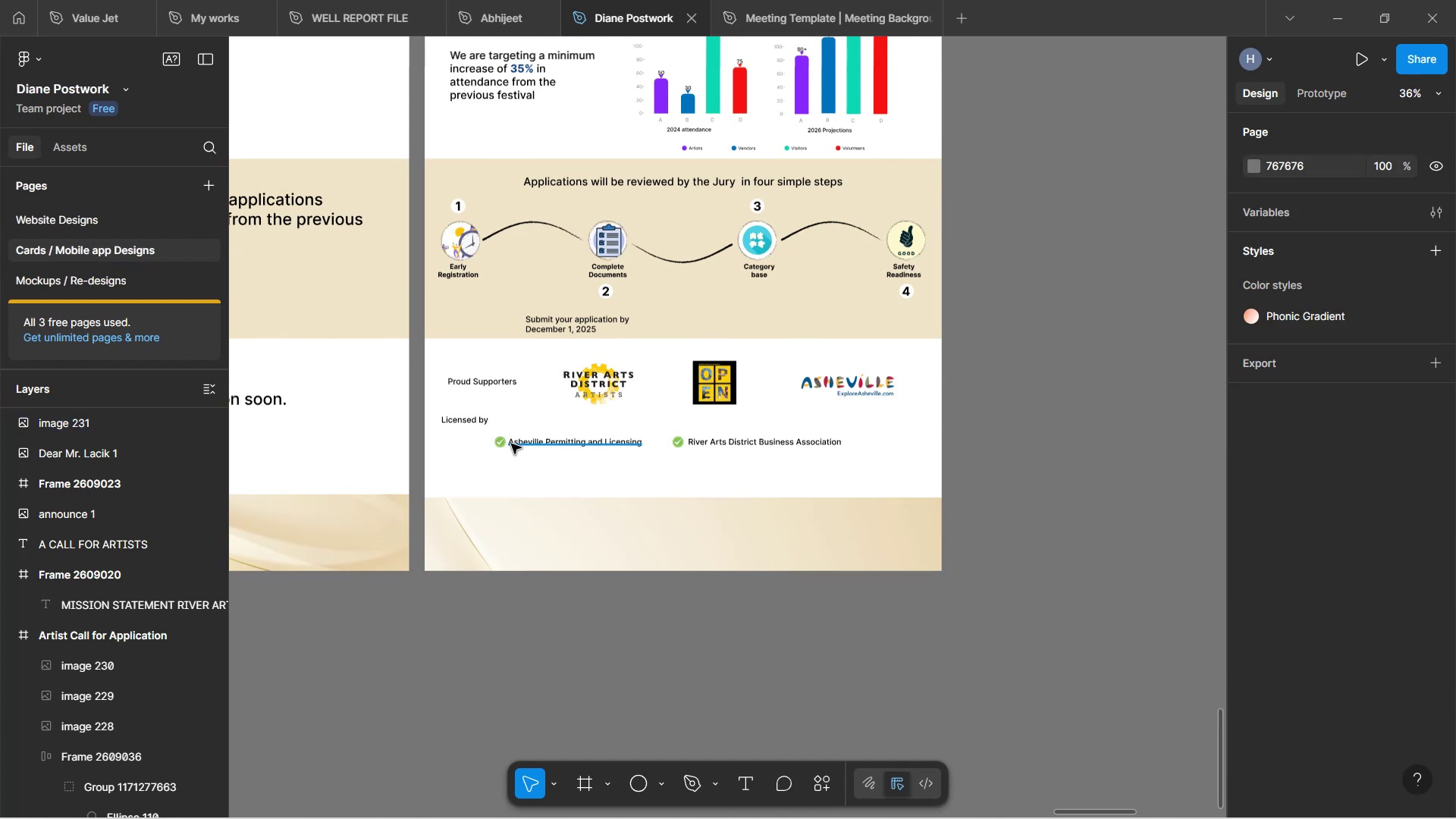 
left_click_drag(start_coordinate=[501, 444], to_coordinate=[467, 664])
 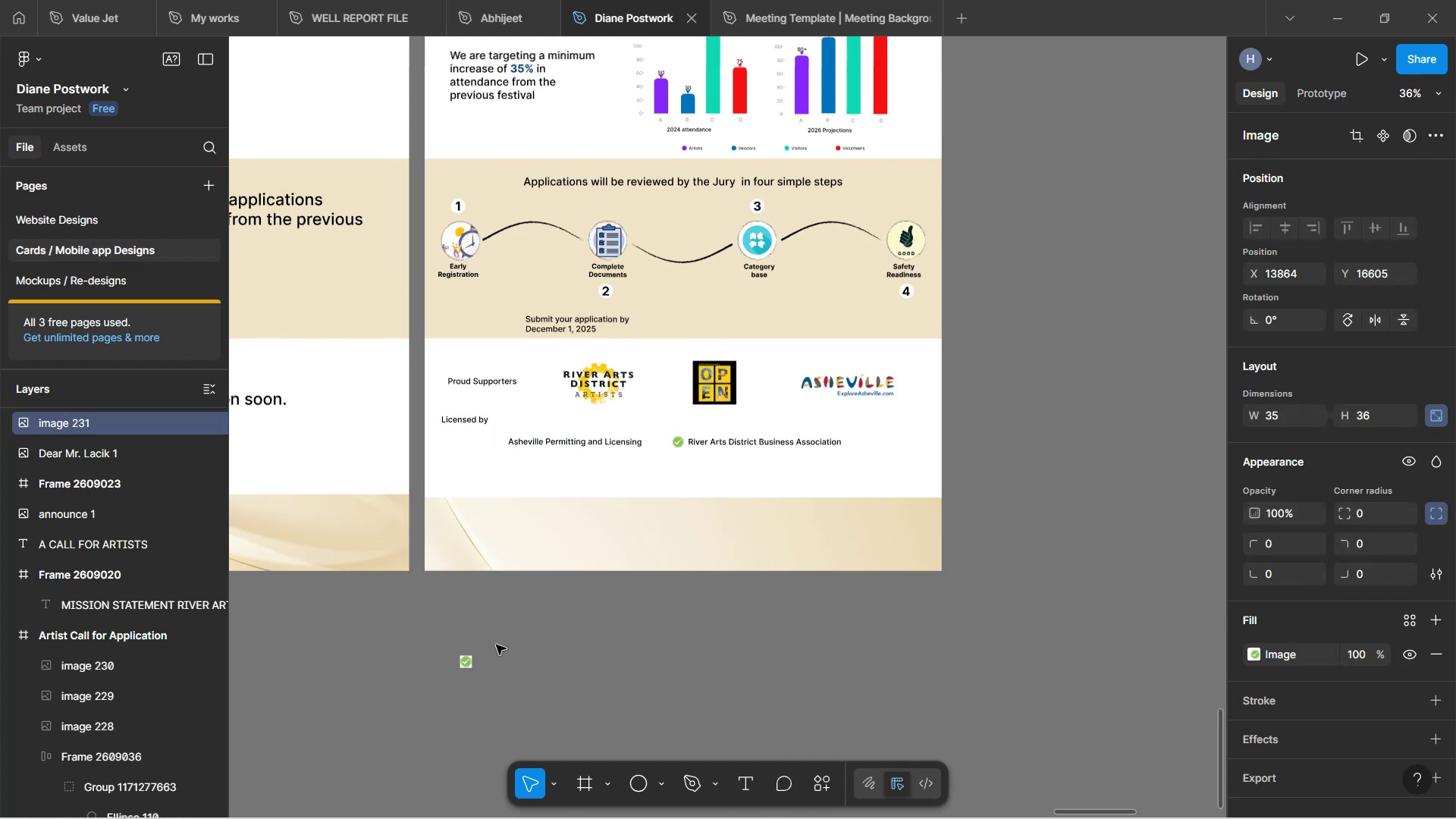 
hold_key(key=ControlLeft, duration=0.5)
scroll: coordinate [500, 617], scroll_direction: up, amount: 4.0
 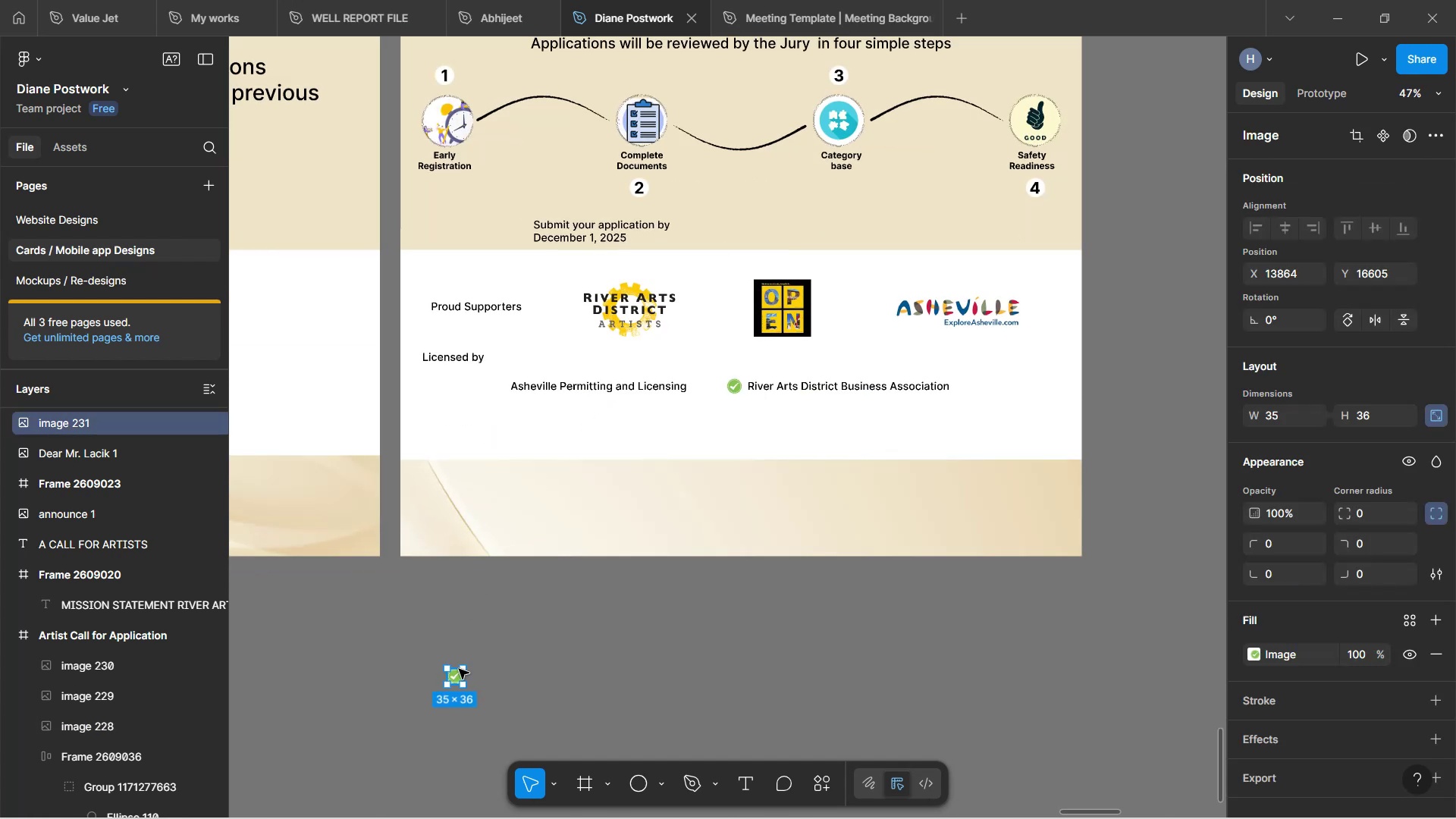 
left_click_drag(start_coordinate=[456, 680], to_coordinate=[497, 388])
 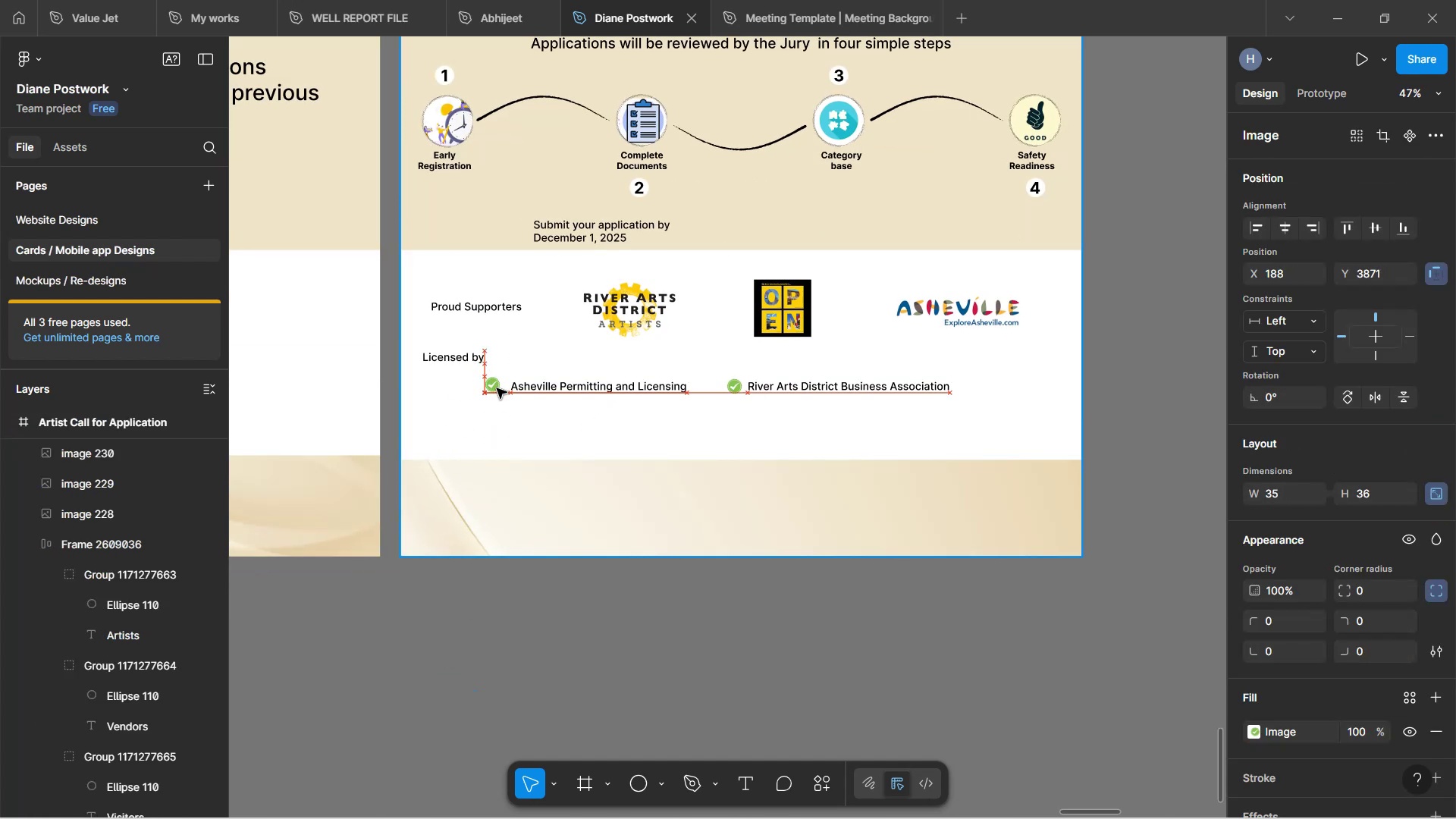 
hold_key(key=ControlLeft, duration=0.74)
scroll: coordinate [504, 385], scroll_direction: up, amount: 8.0
 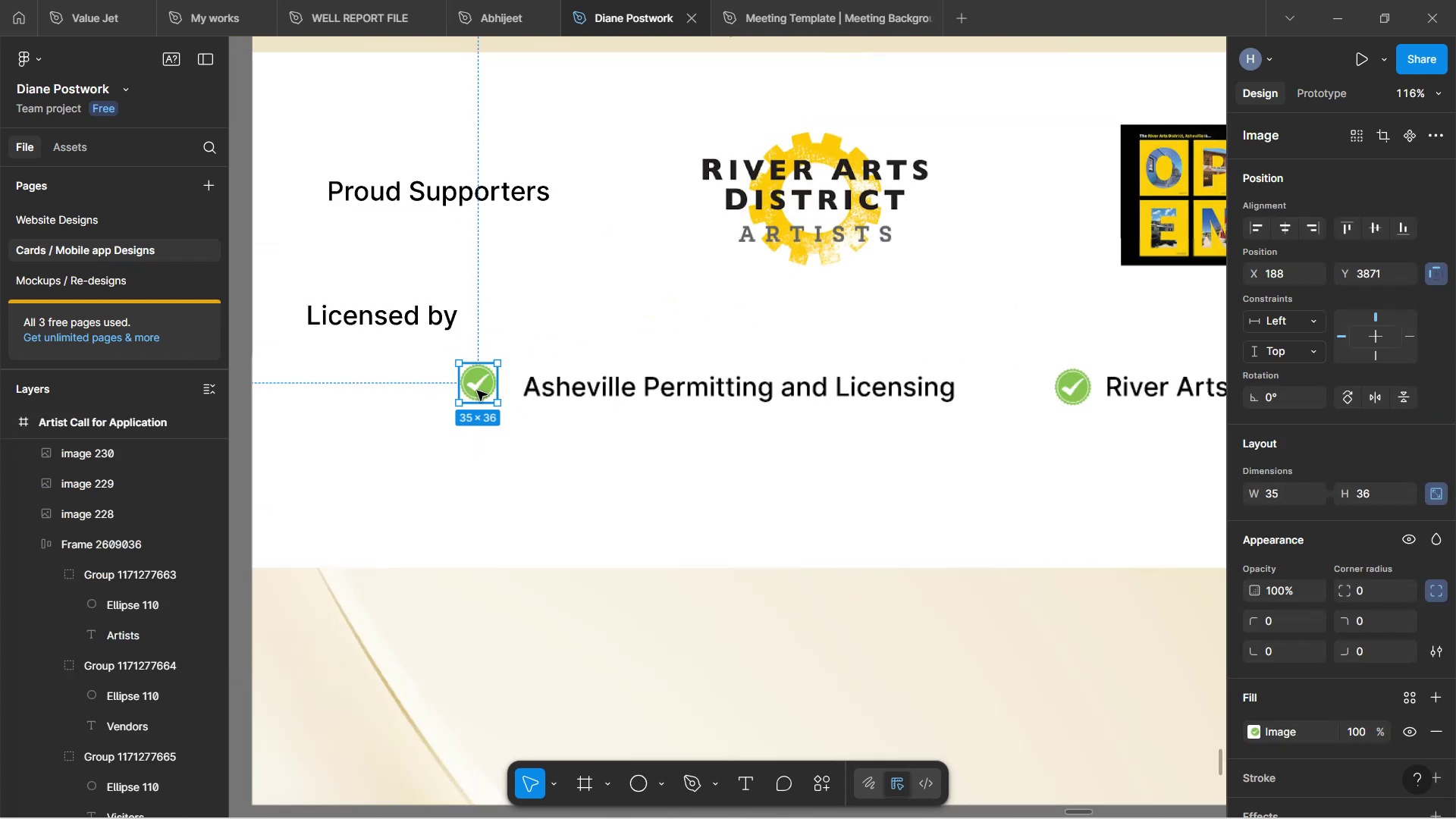 
left_click_drag(start_coordinate=[479, 382], to_coordinate=[496, 387])
 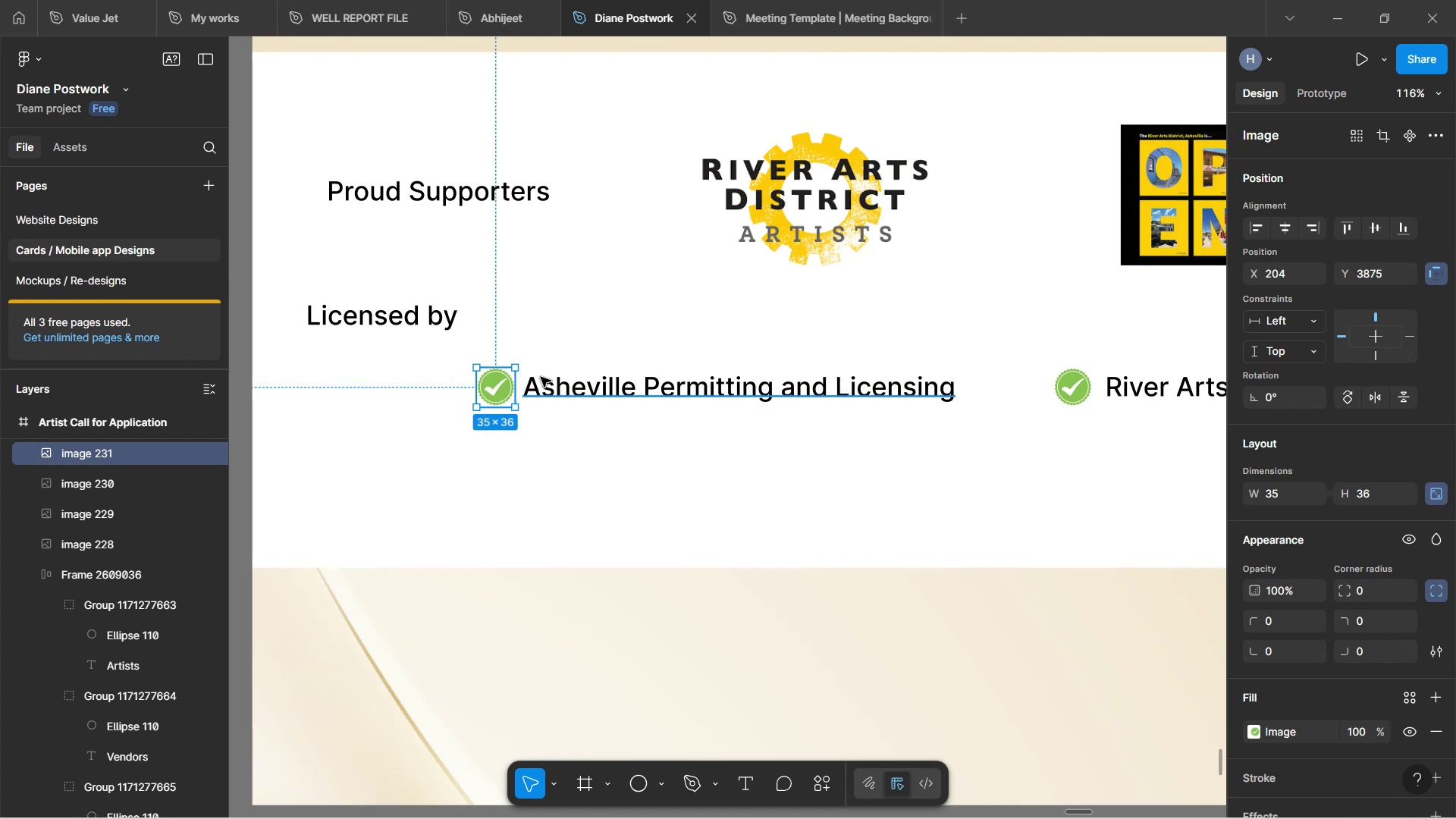 
hold_key(key=ShiftLeft, duration=0.45)
left_click([566, 394])
 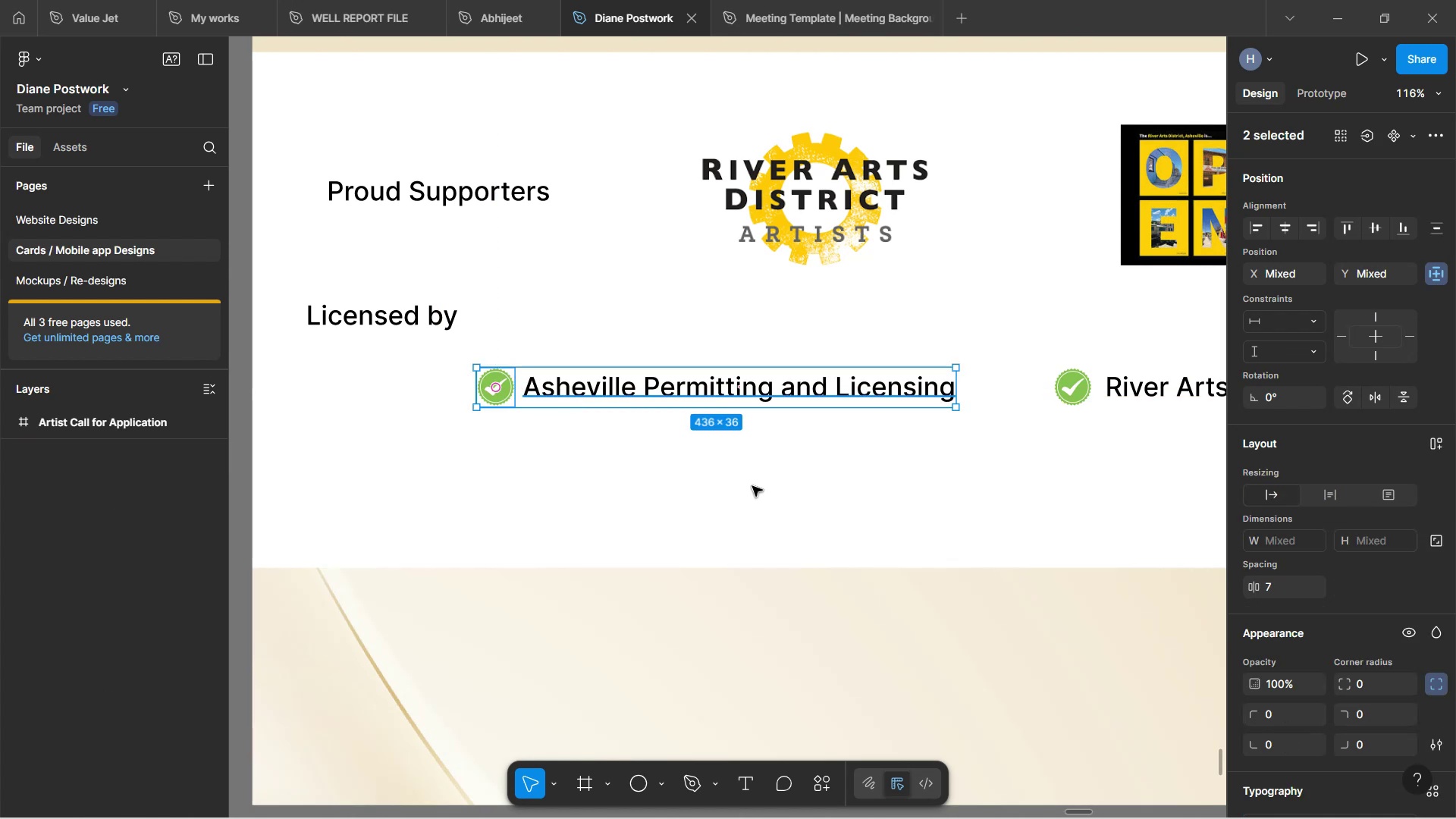 
key(Control+G)
 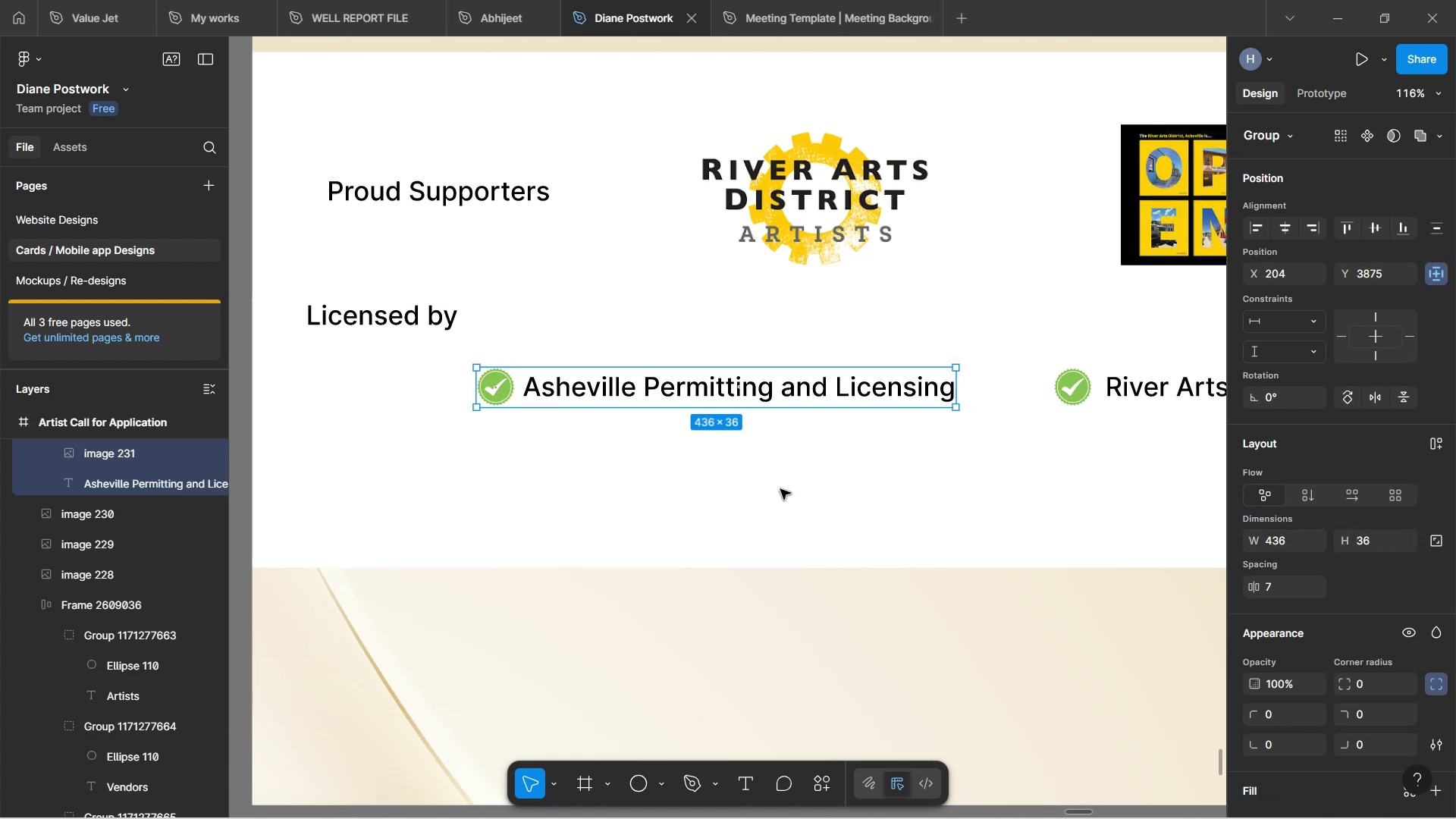 
hold_key(key=ControlLeft, duration=0.61)
scroll: coordinate [915, 516], scroll_direction: down, amount: 2.0
 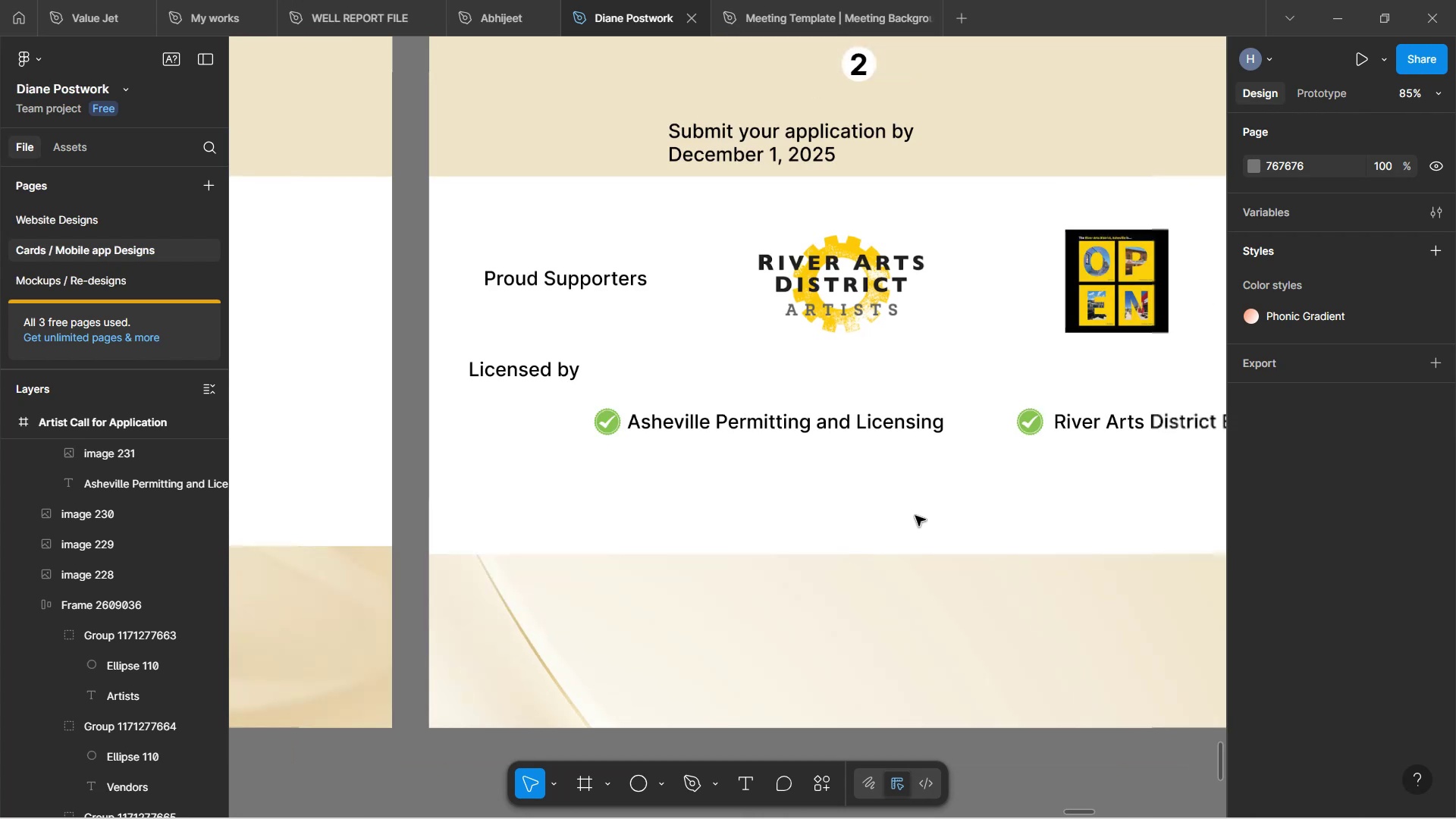 
hold_key(key=Space, duration=1.55)
 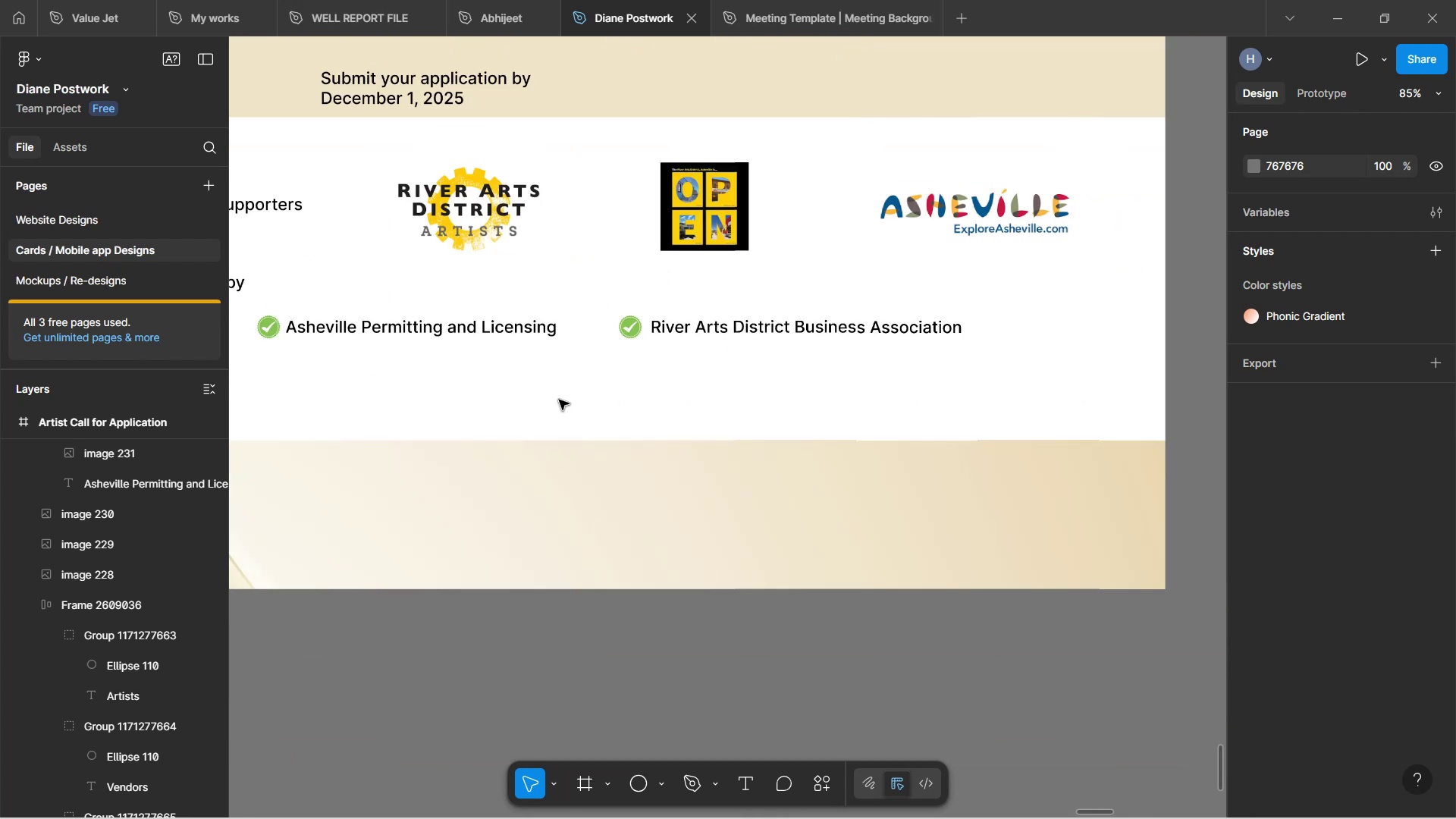 
left_click_drag(start_coordinate=[918, 525], to_coordinate=[530, 418])
 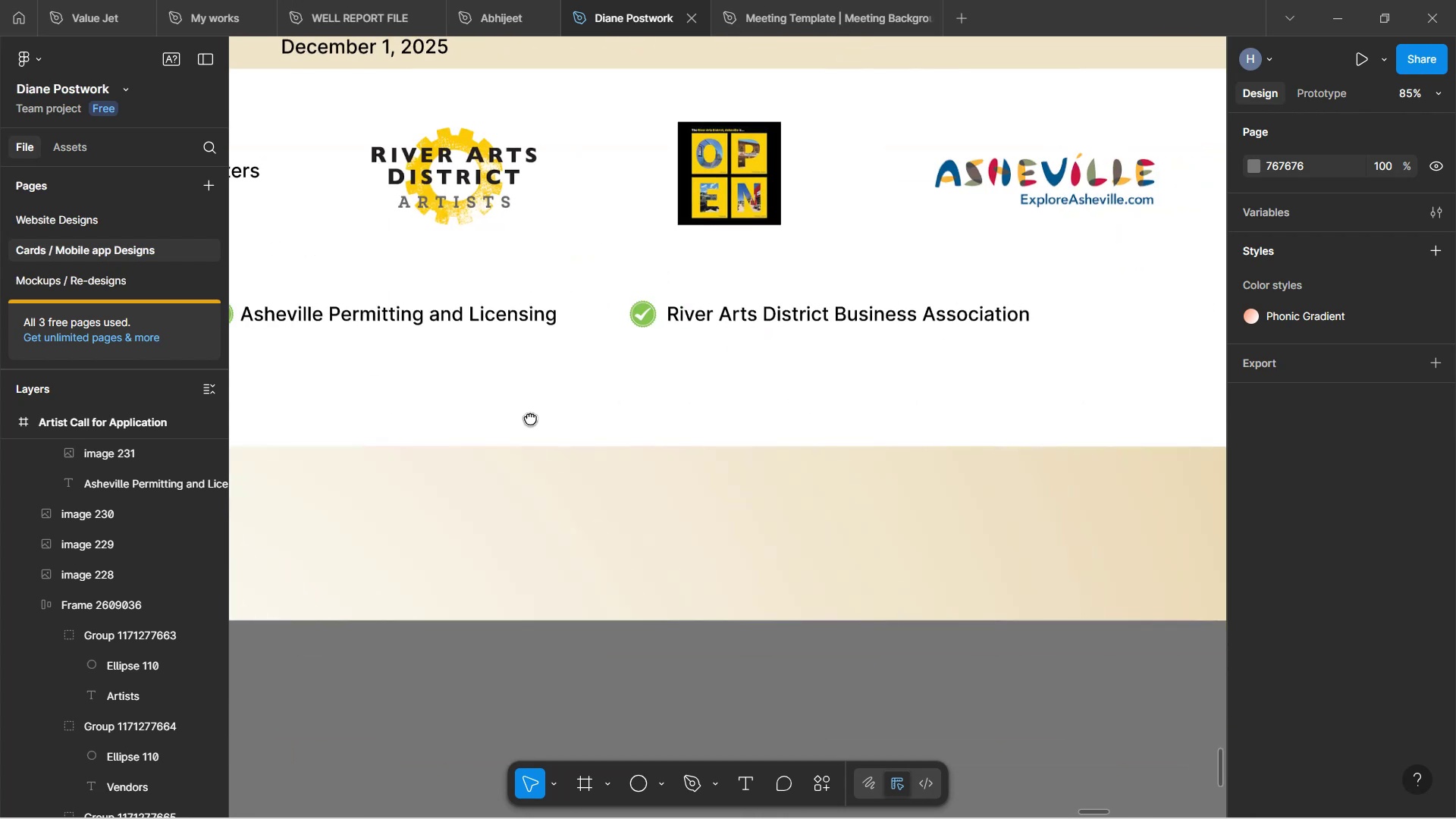 
key(Control+ControlLeft)
 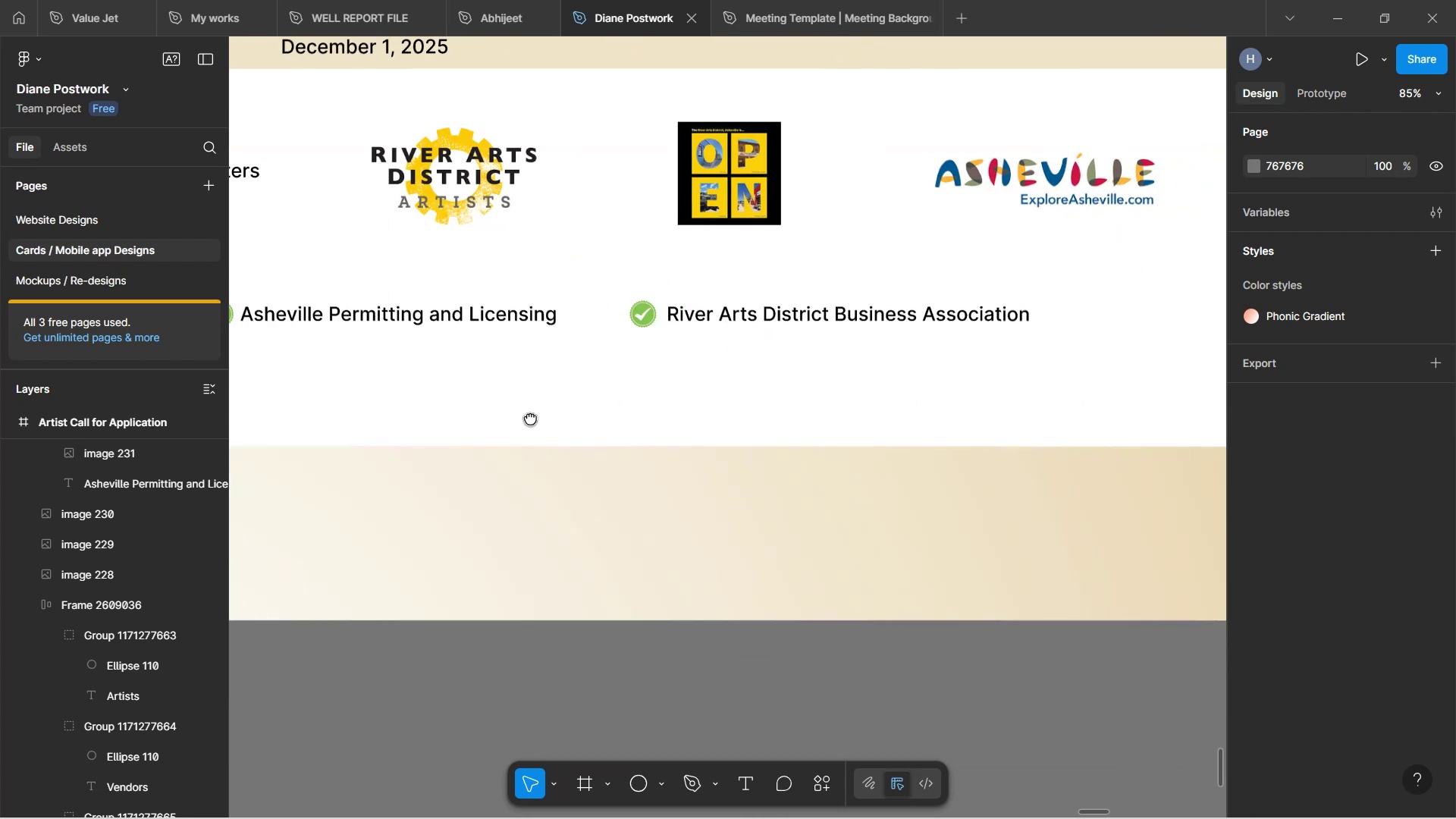 
scroll: coordinate [559, 400], scroll_direction: down, amount: 3.0
 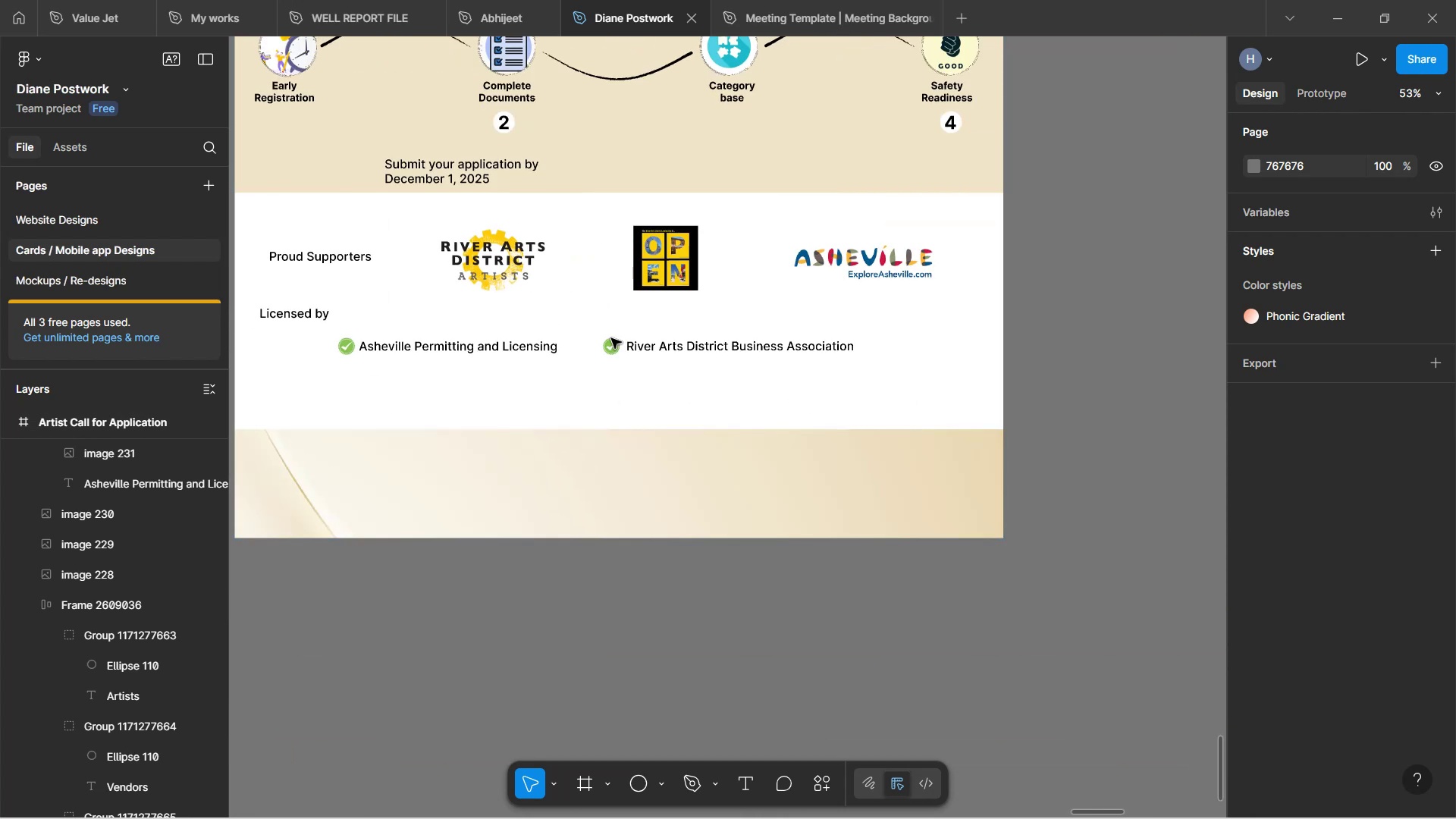 
left_click_drag(start_coordinate=[616, 349], to_coordinate=[608, 601])
 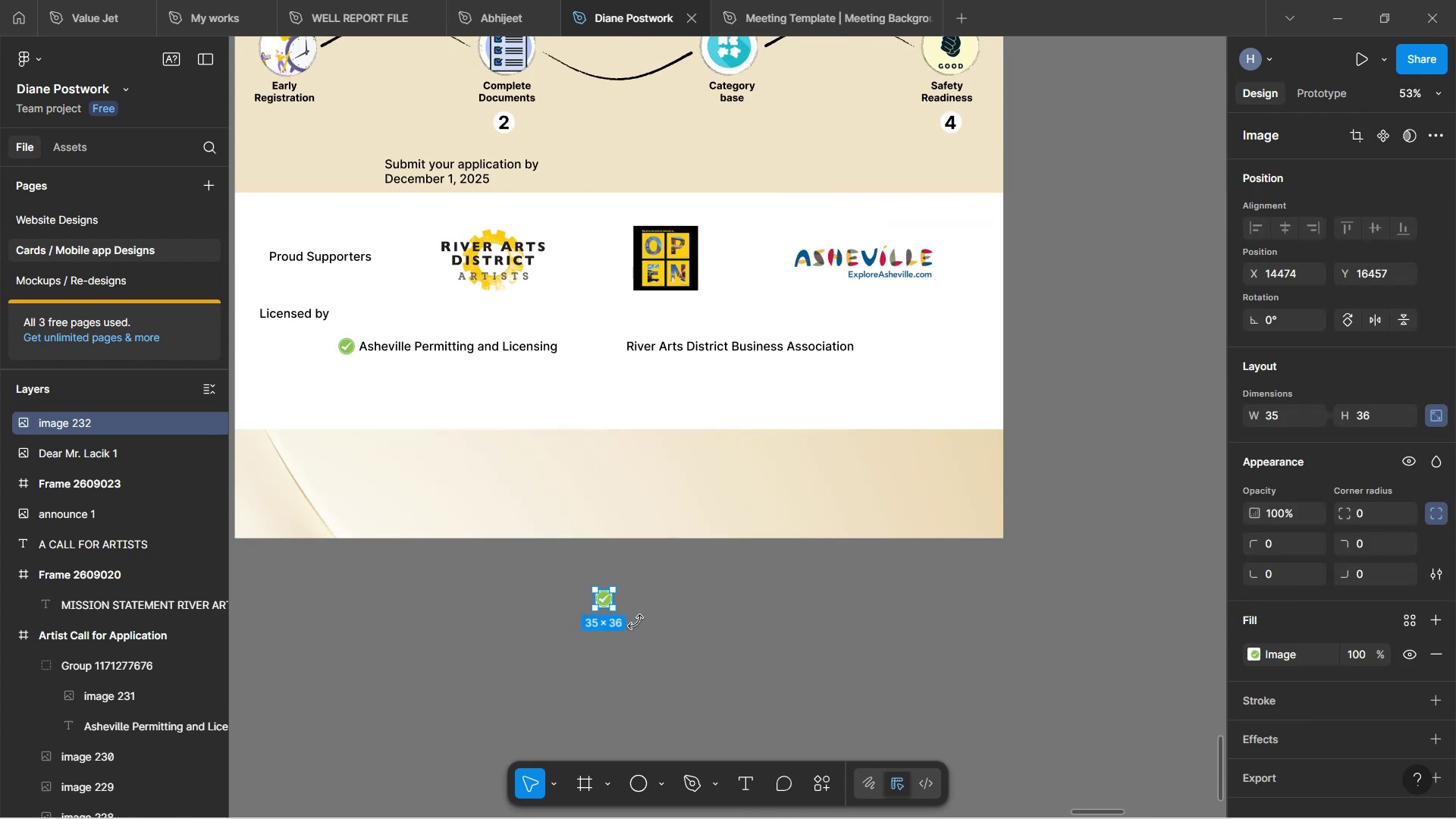 
left_click([673, 618])
 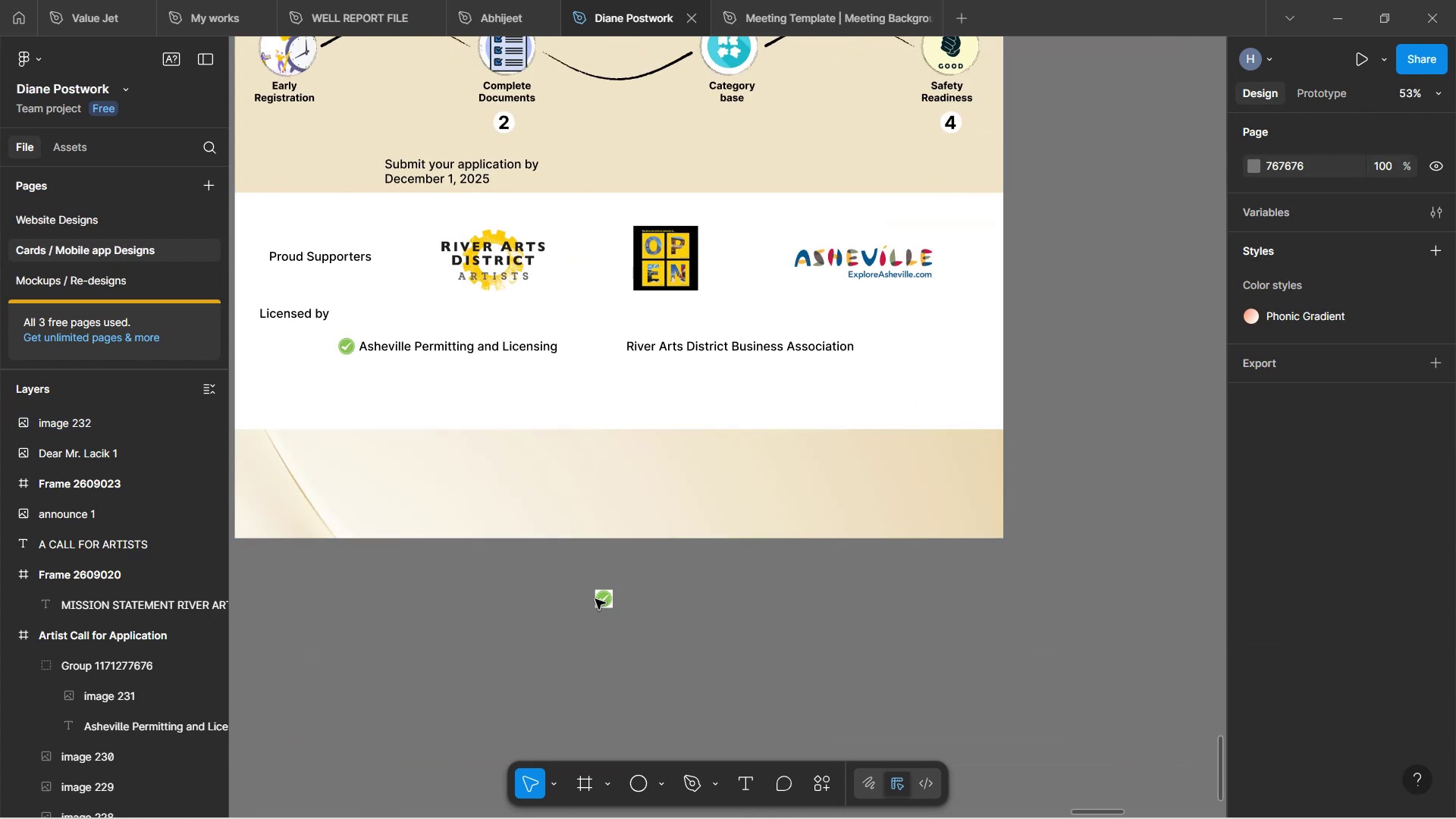 
left_click_drag(start_coordinate=[602, 604], to_coordinate=[611, 348])
 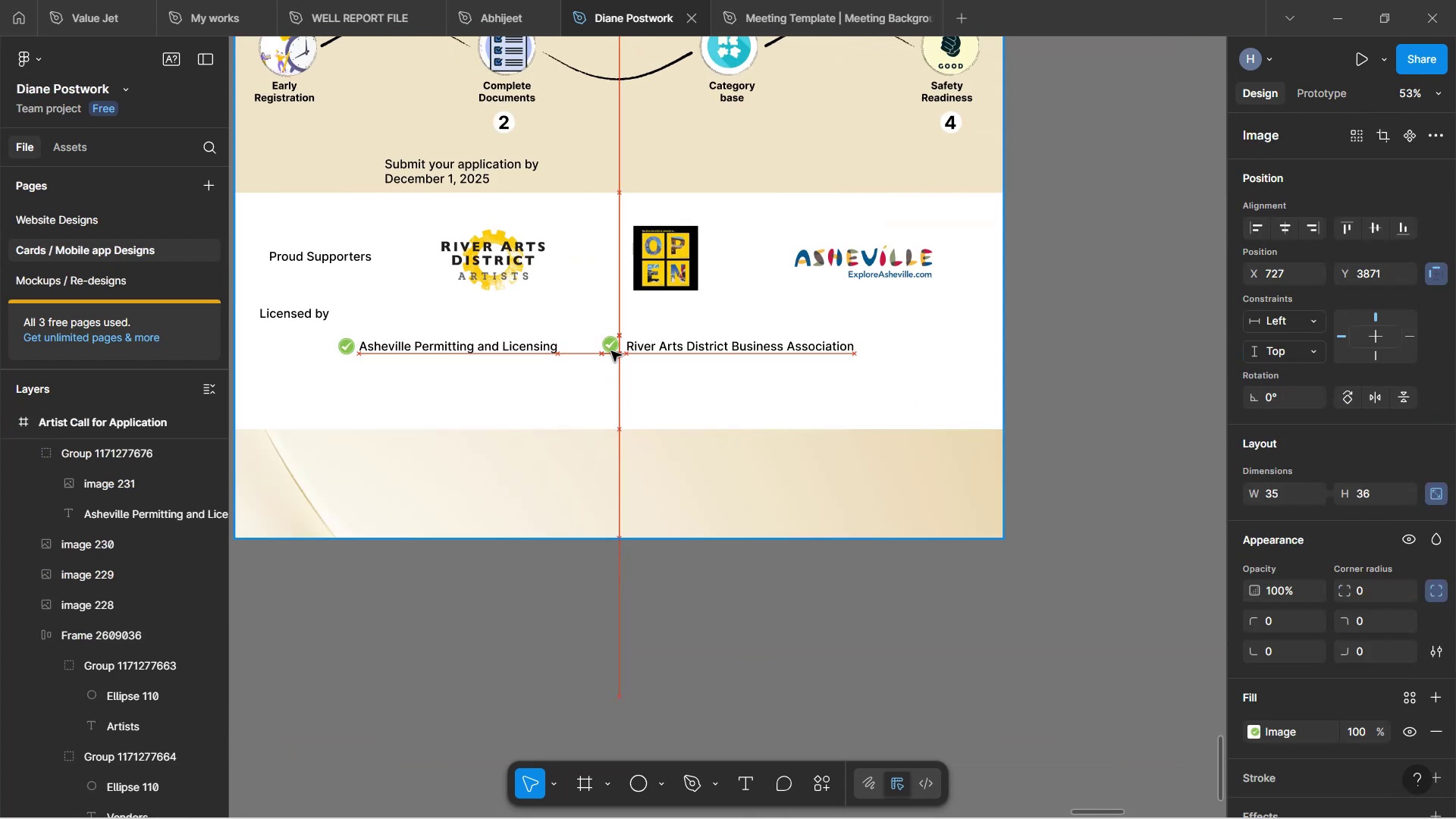 
hold_key(key=ControlLeft, duration=0.7)
scroll: coordinate [615, 369], scroll_direction: up, amount: 5.0
 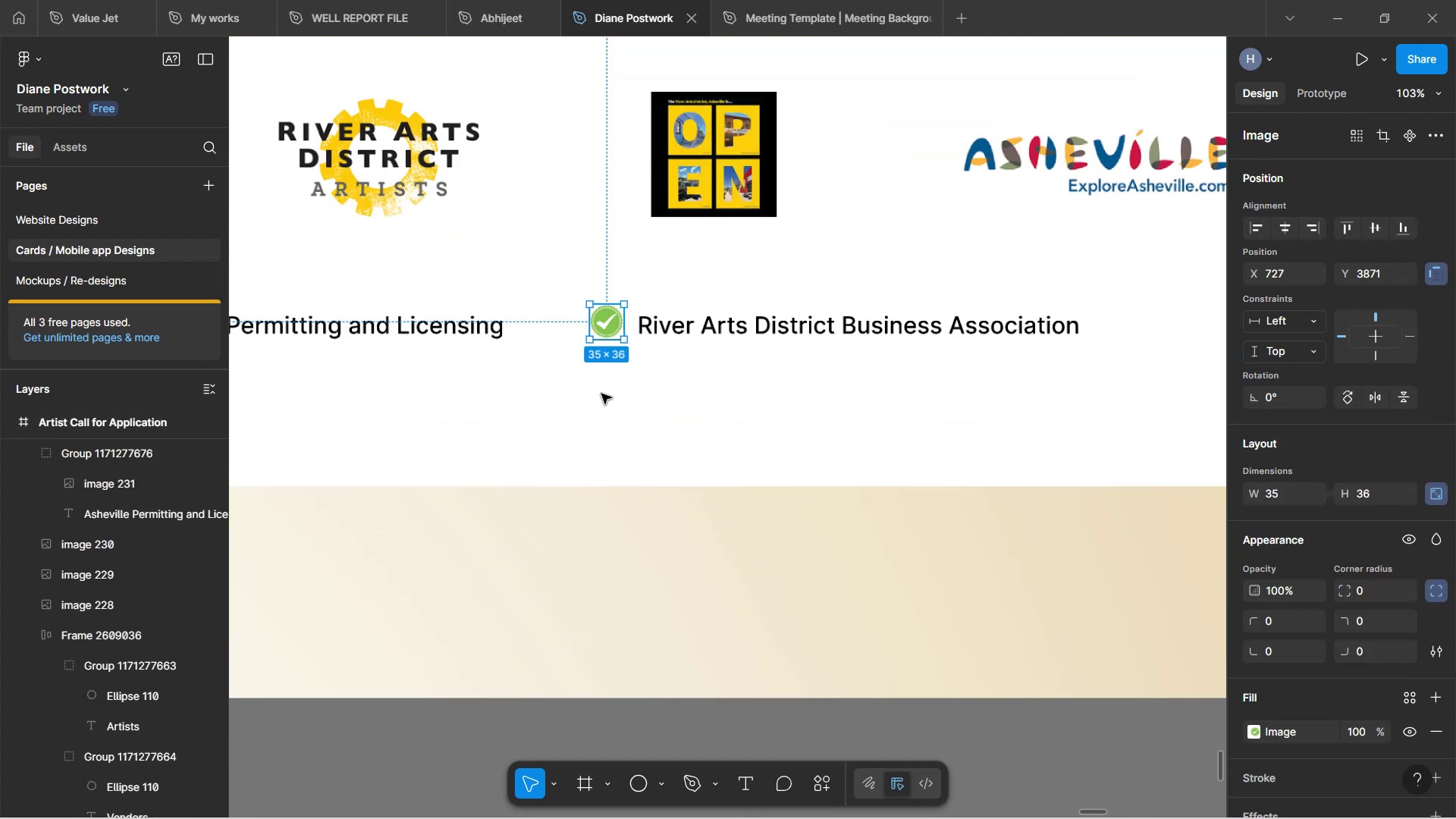 
hold_key(key=ShiftLeft, duration=0.38)
scroll: coordinate [601, 396], scroll_direction: down, amount: 2.0
 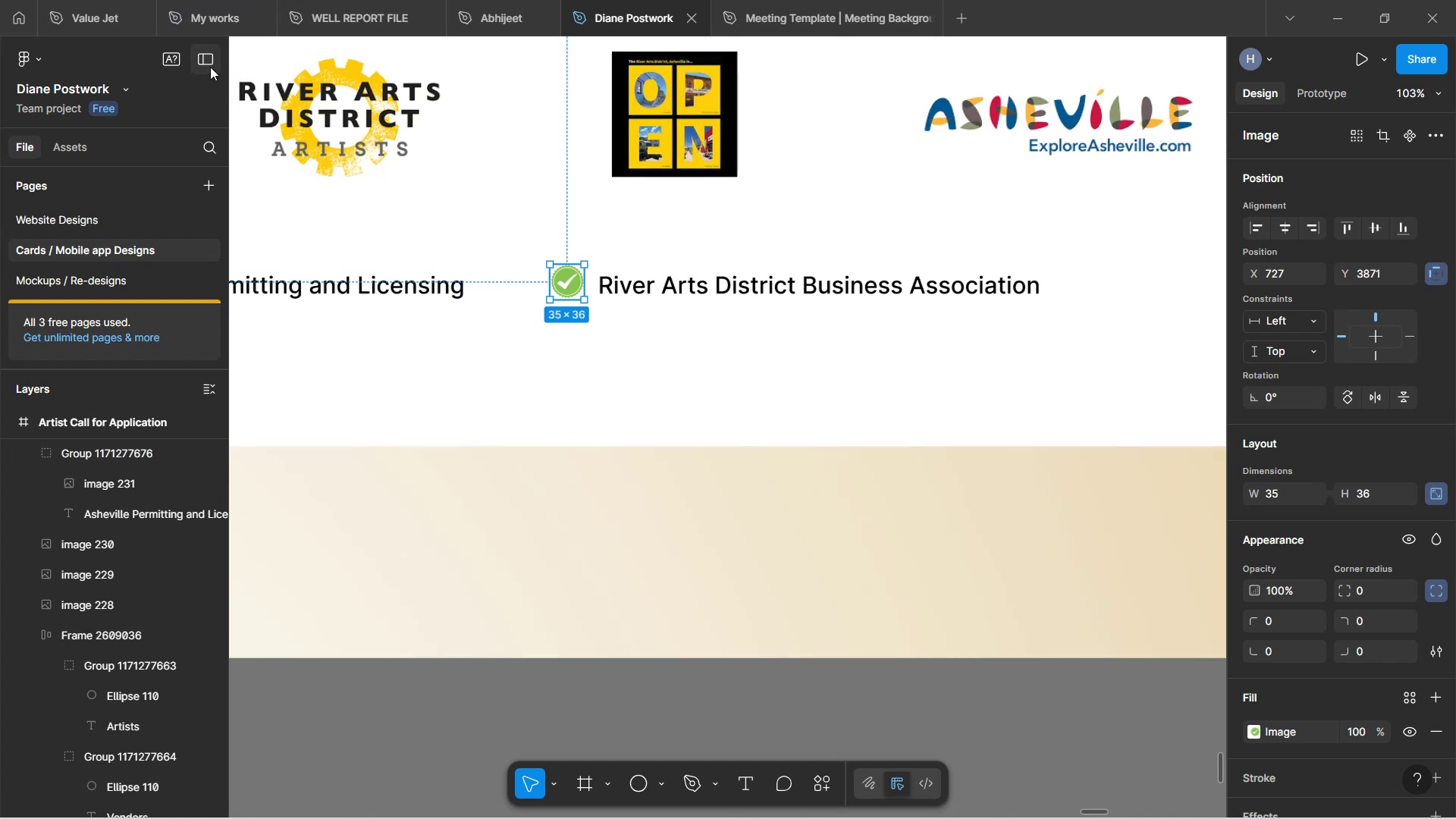 
left_click([206, 61])
 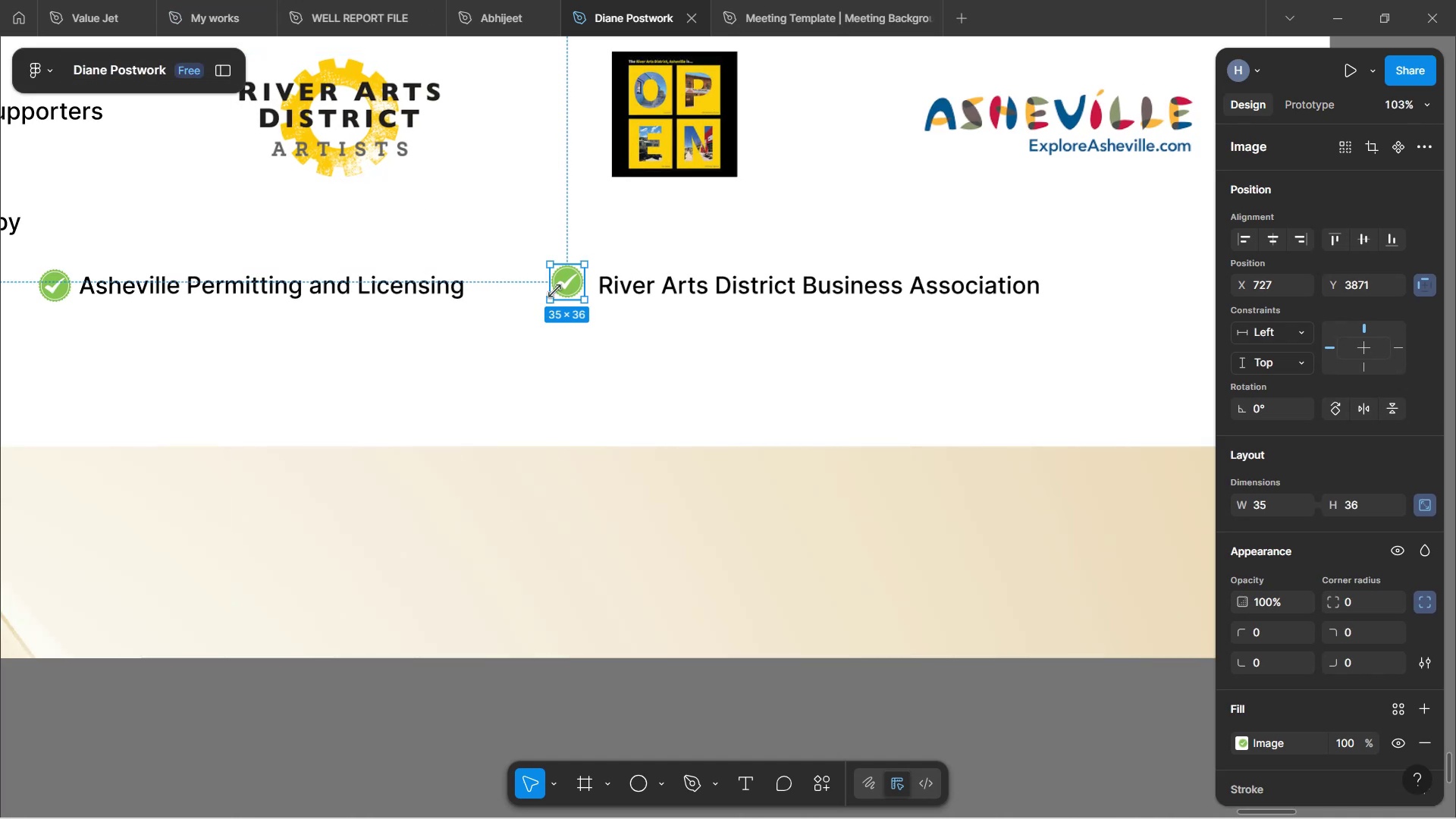 
left_click_drag(start_coordinate=[568, 281], to_coordinate=[573, 285])
 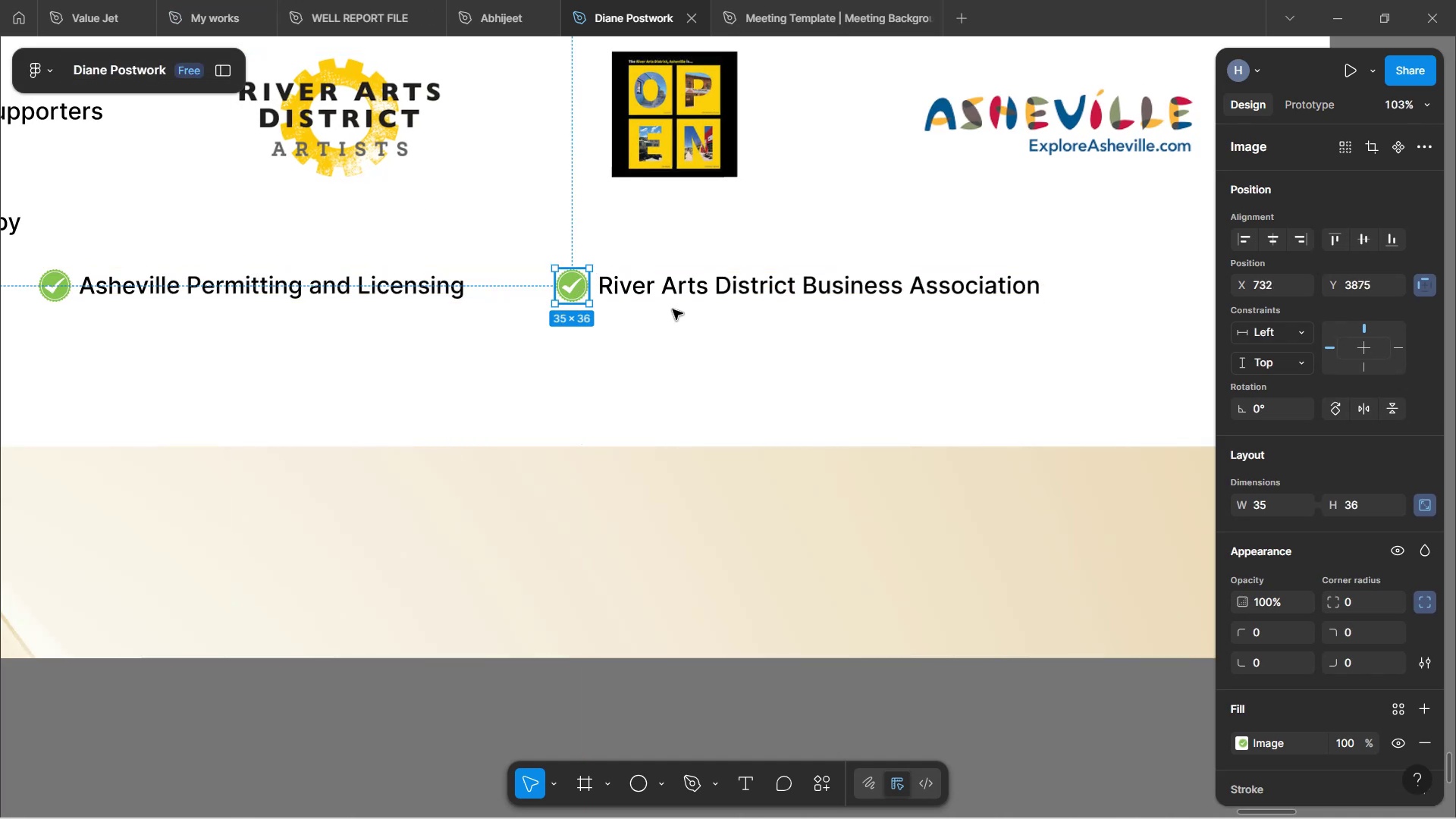 
hold_key(key=ShiftLeft, duration=0.99)
 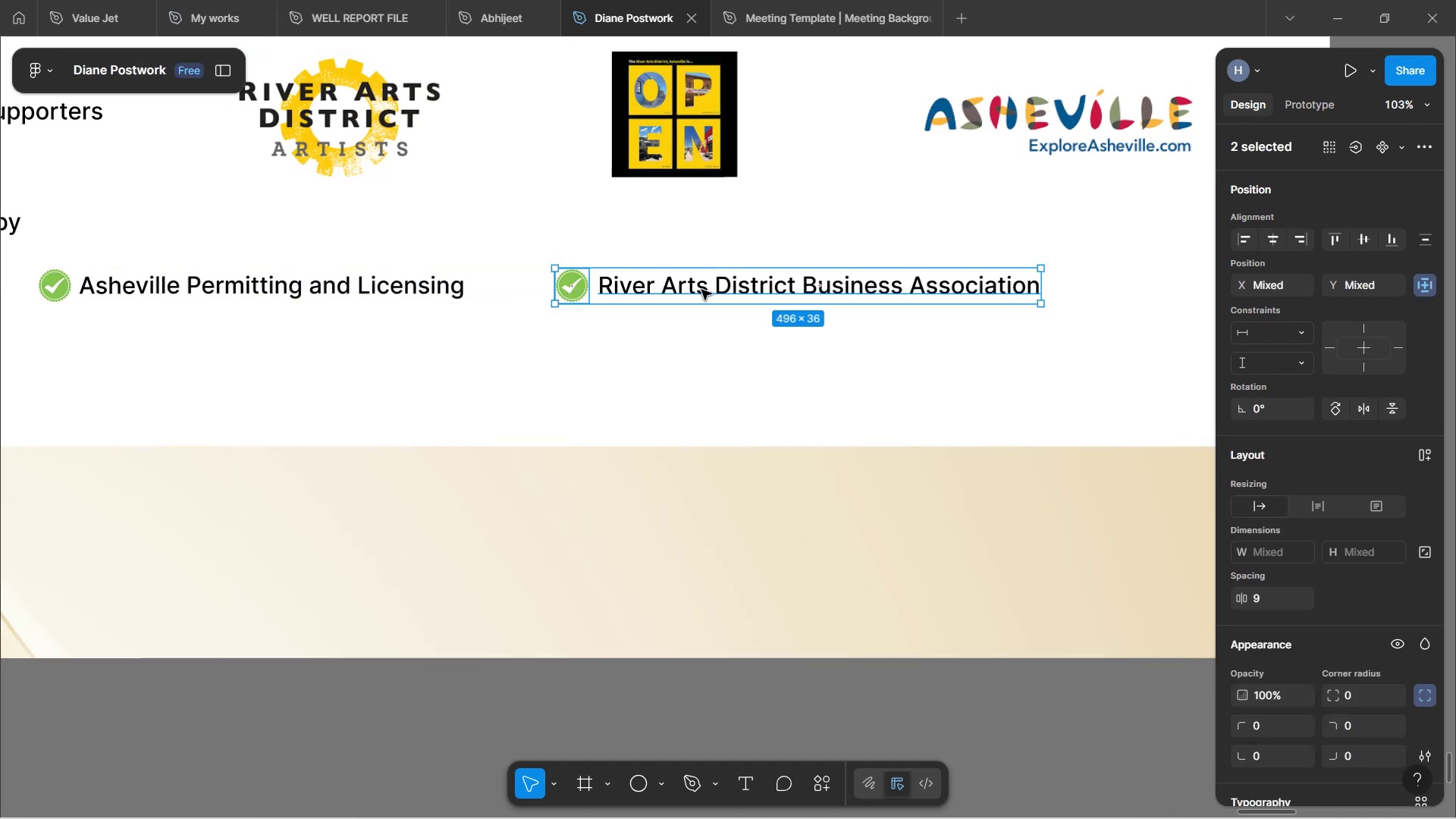 
key(Control+G)
 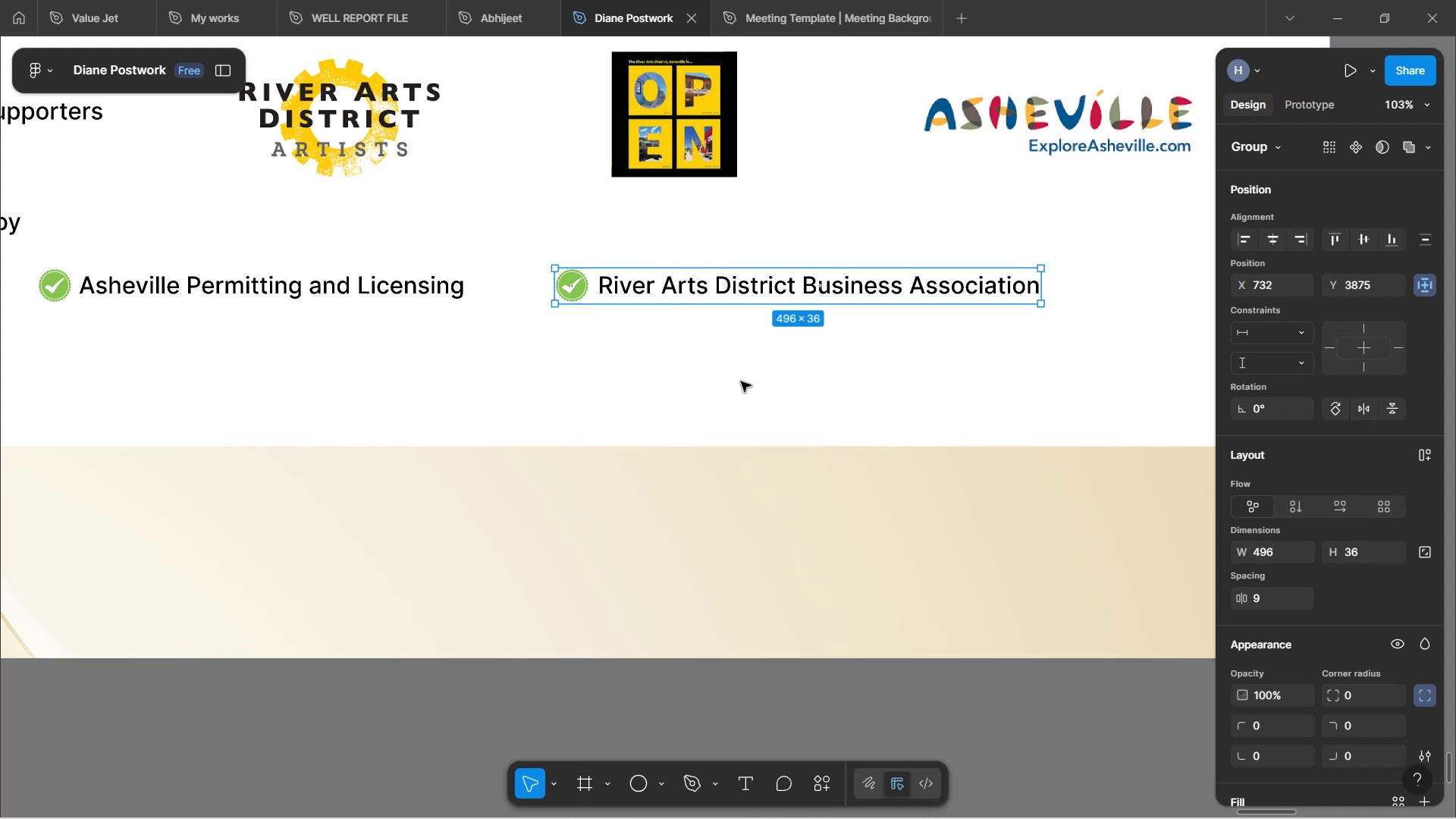 
left_click([741, 381])
 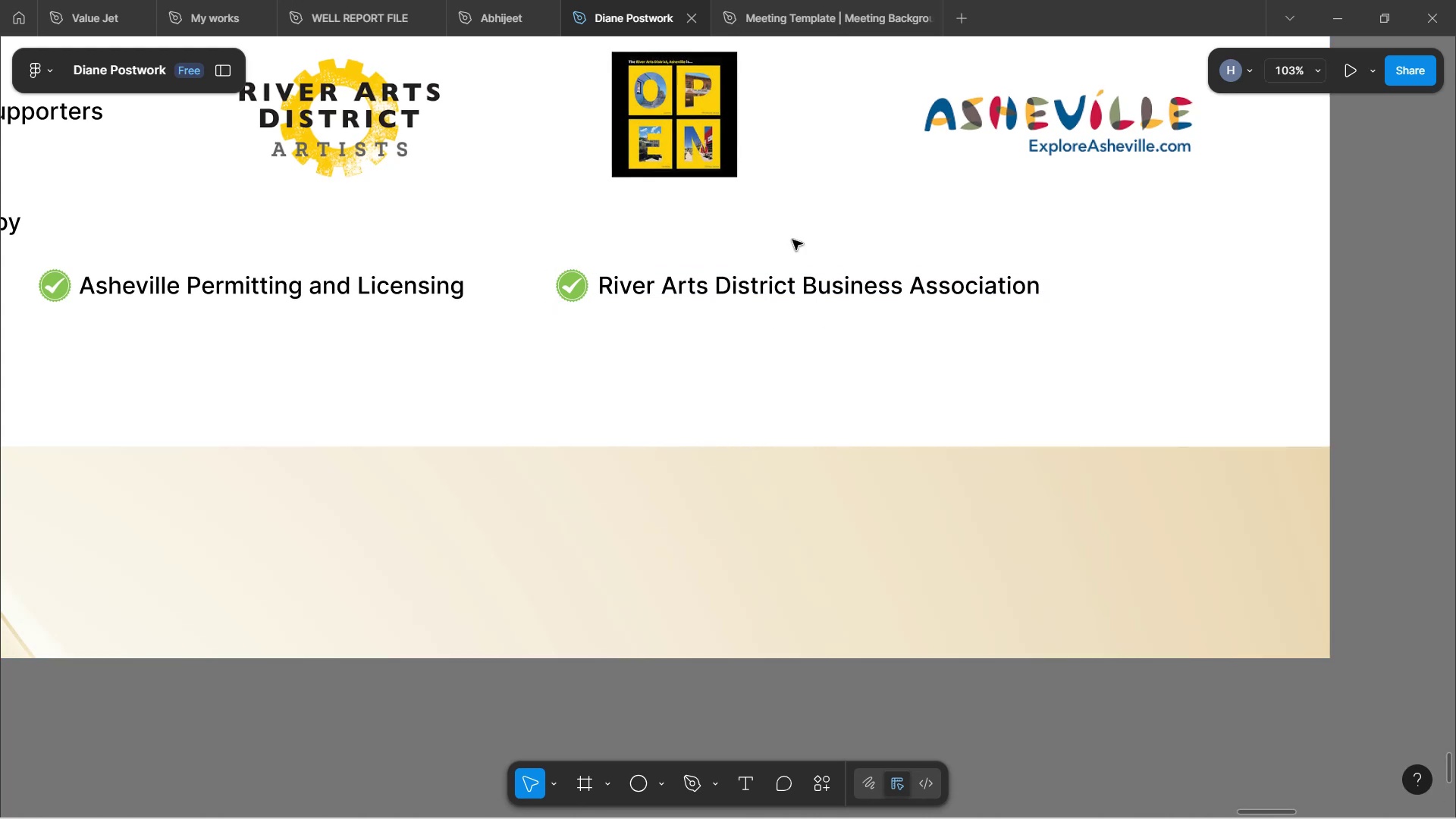 
wait(5.22)
 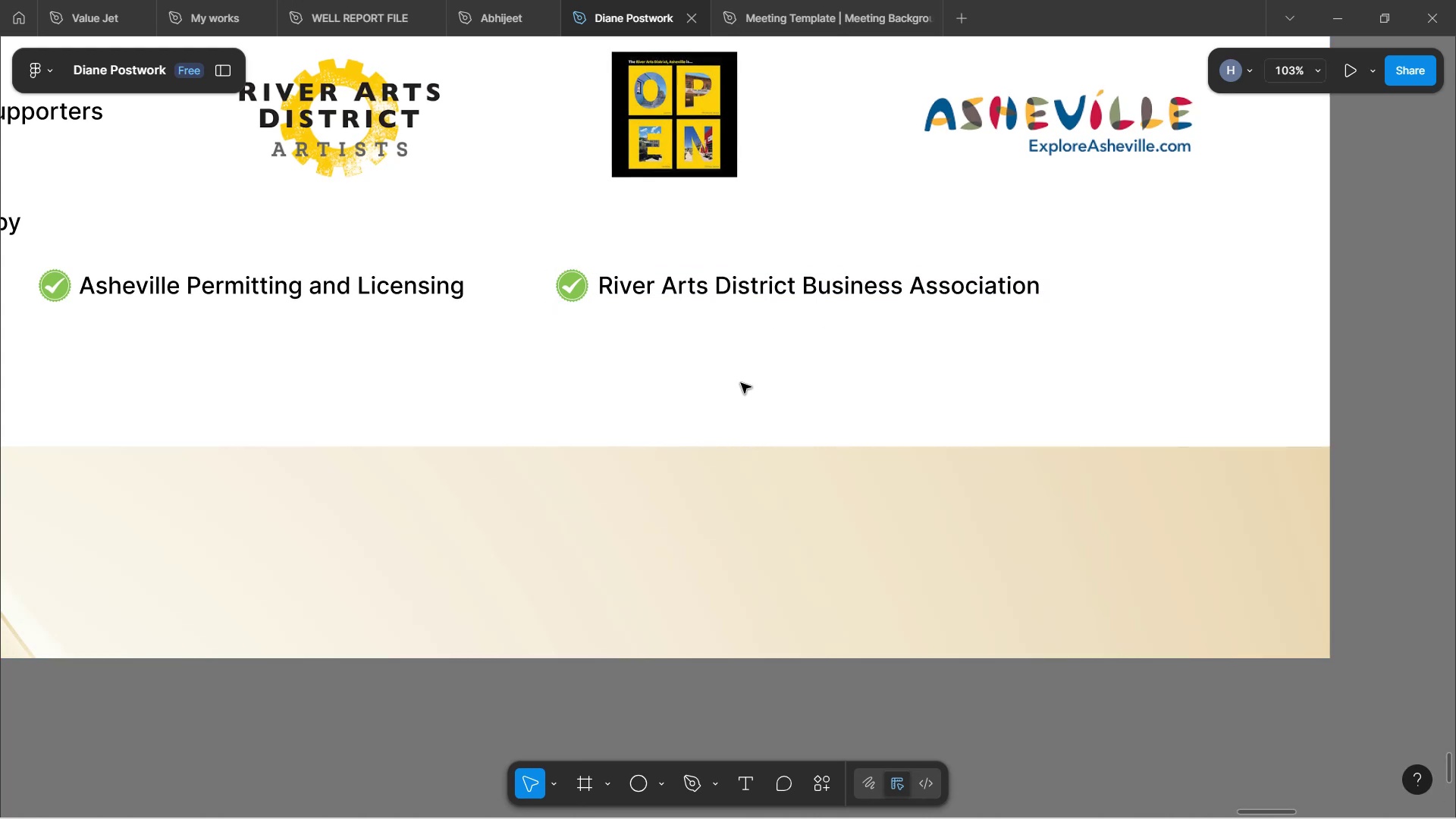 
hold_key(key=ControlLeft, duration=1.59)
scroll: coordinate [707, 284], scroll_direction: down, amount: 5.0
 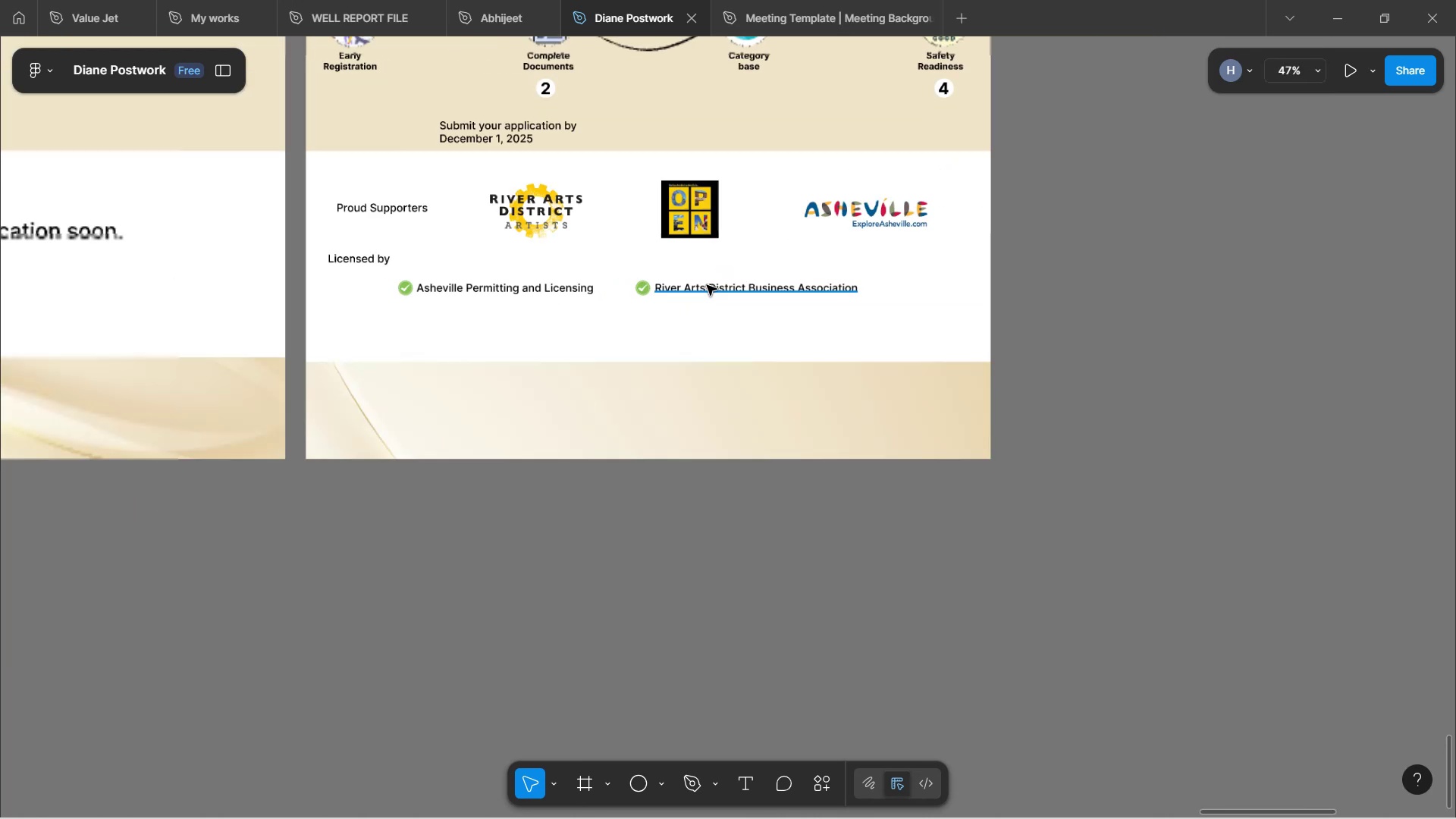 
hold_key(key=ControlLeft, duration=0.69)
left_click([717, 293])
 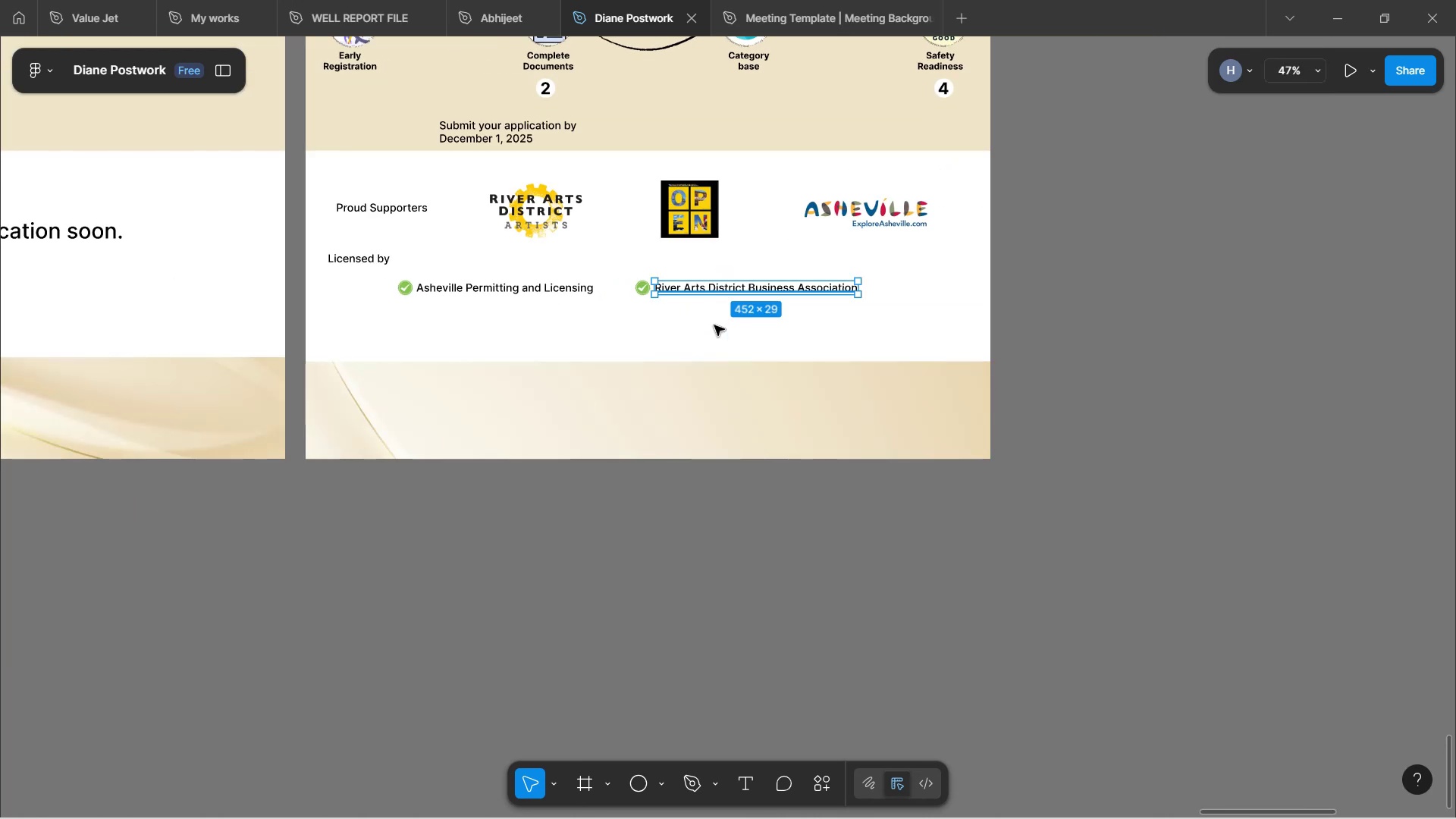 
left_click([713, 337])
 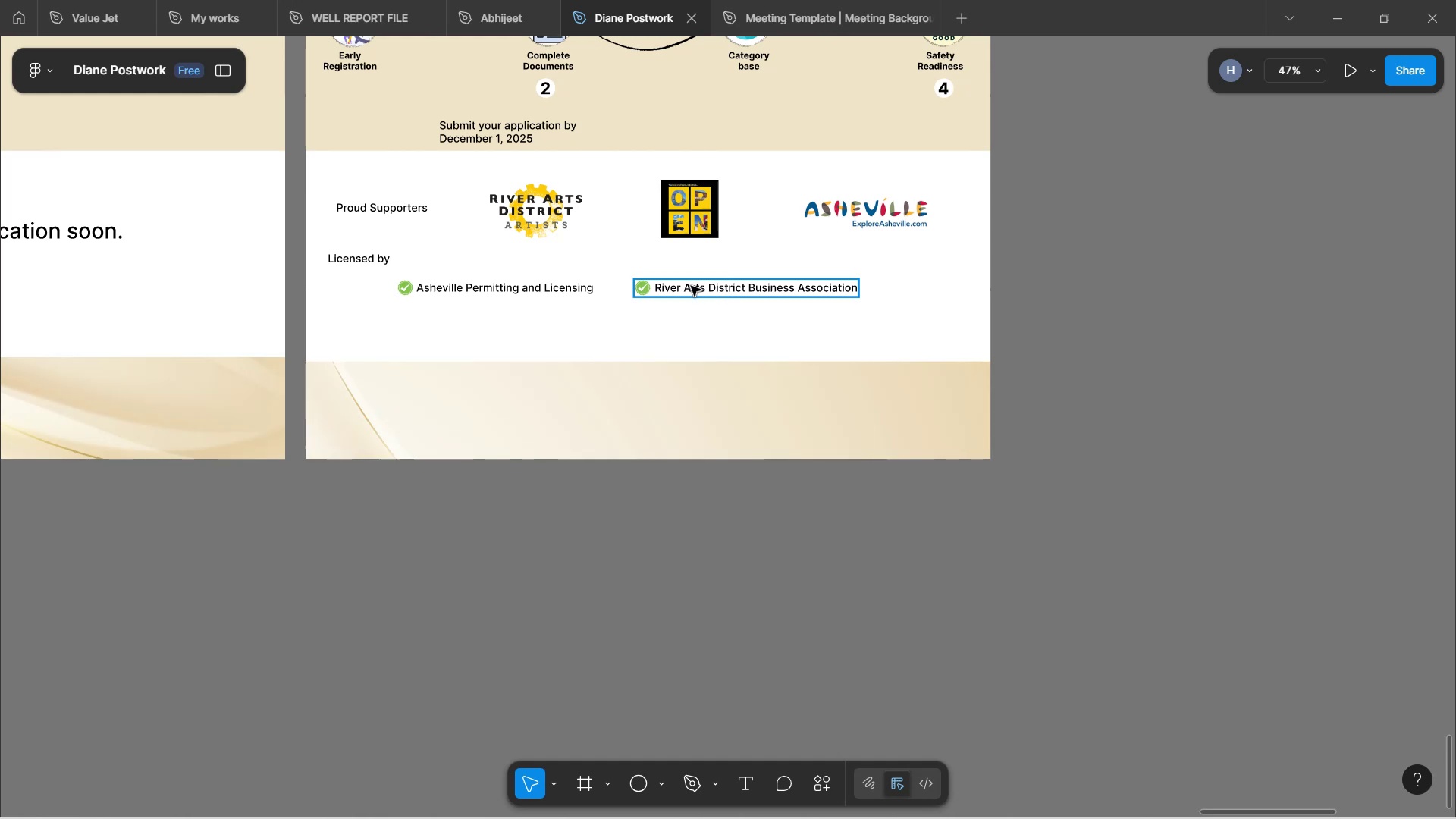 
left_click([690, 285])
 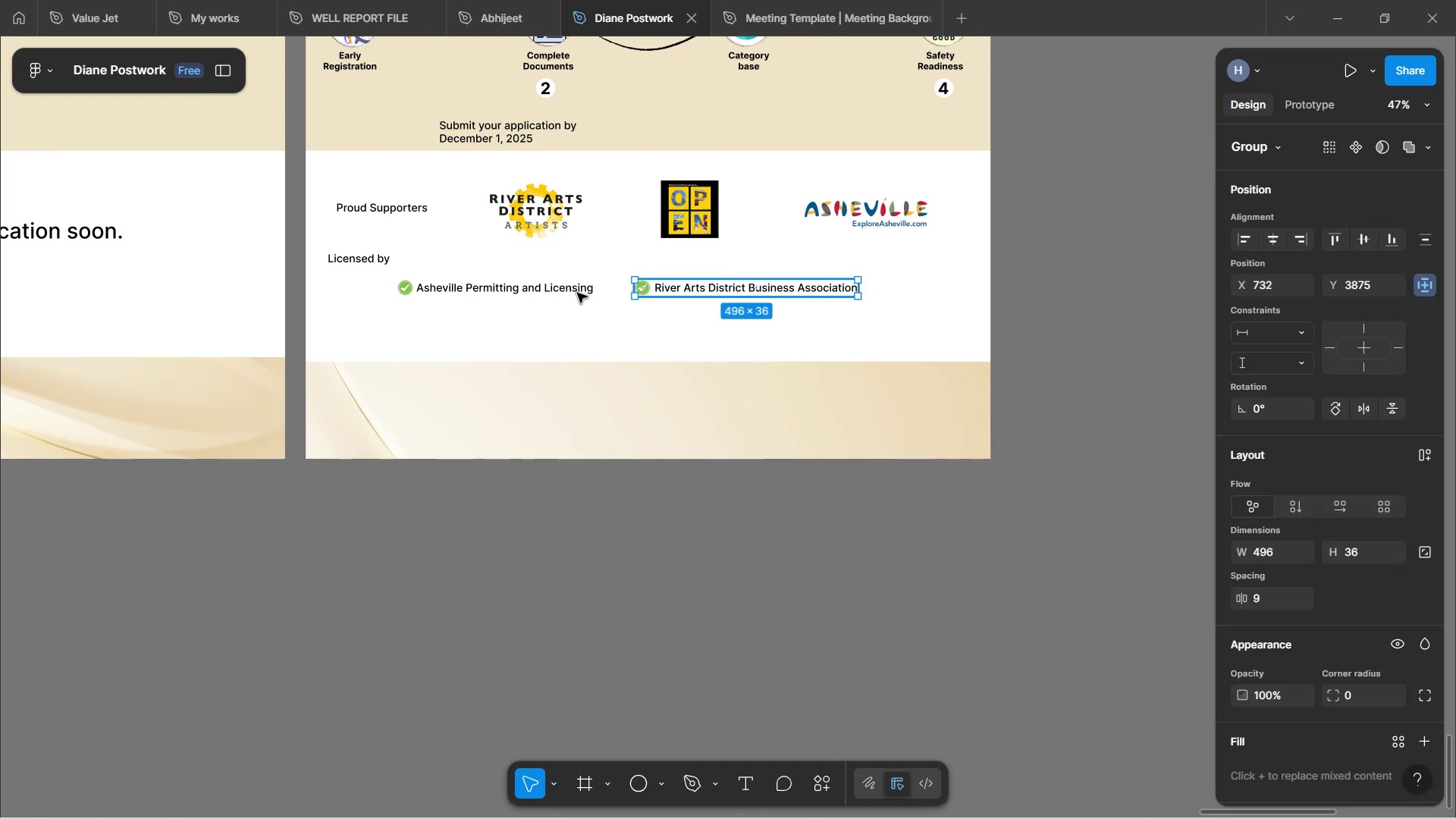 
hold_key(key=ShiftLeft, duration=0.77)
left_click([568, 293])
 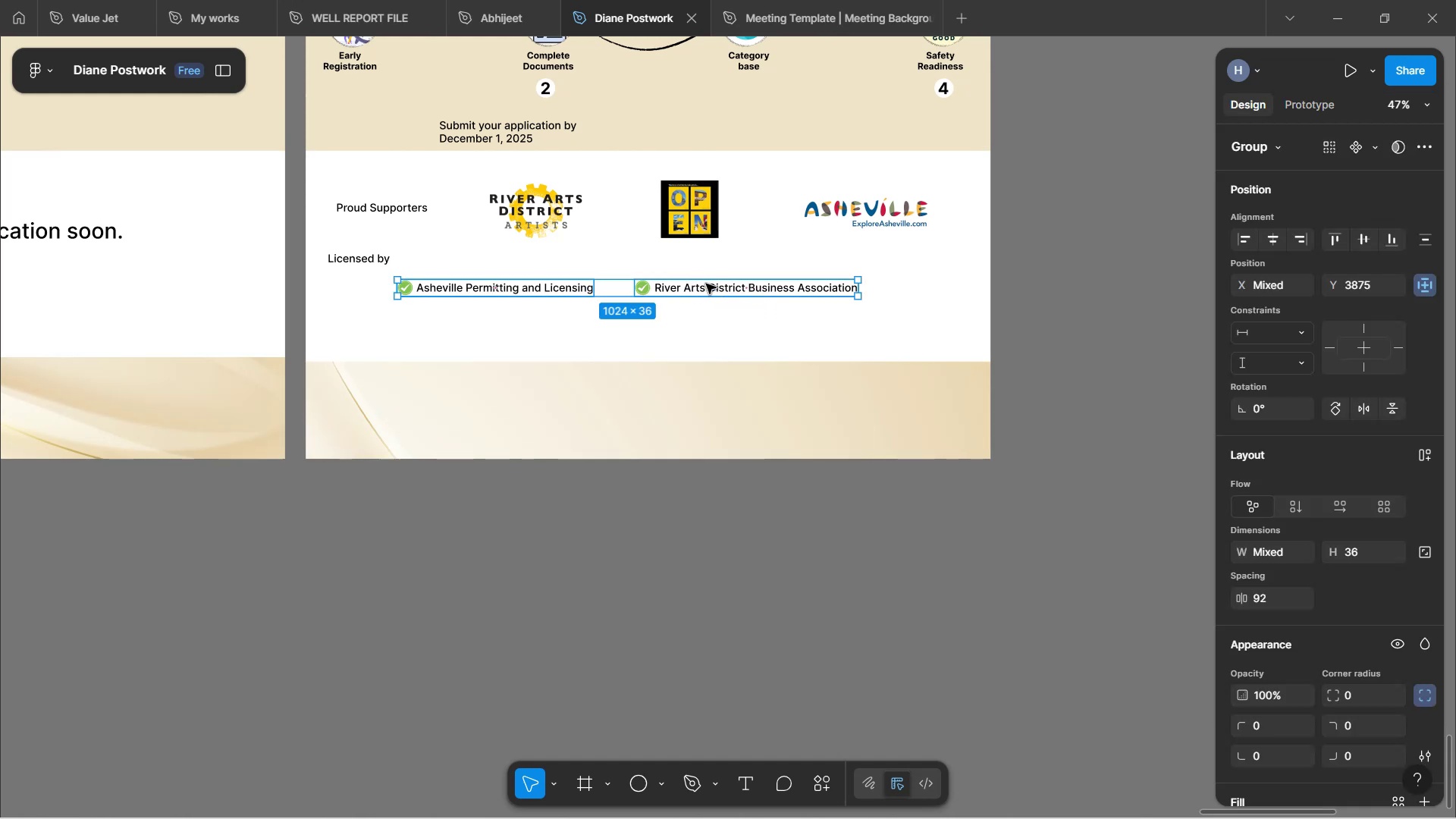 
left_click_drag(start_coordinate=[707, 289], to_coordinate=[780, 288])
 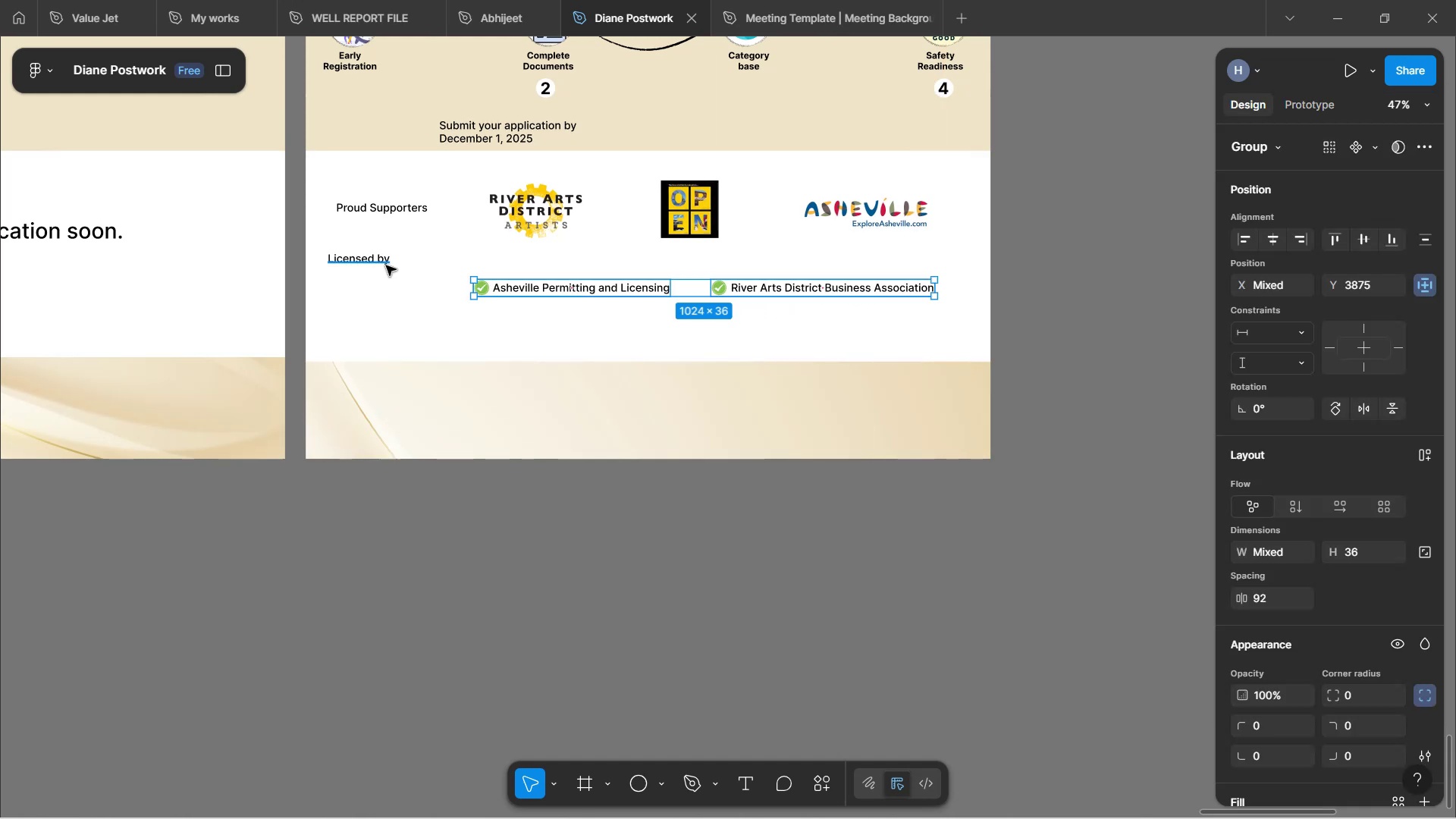 
left_click([385, 263])
 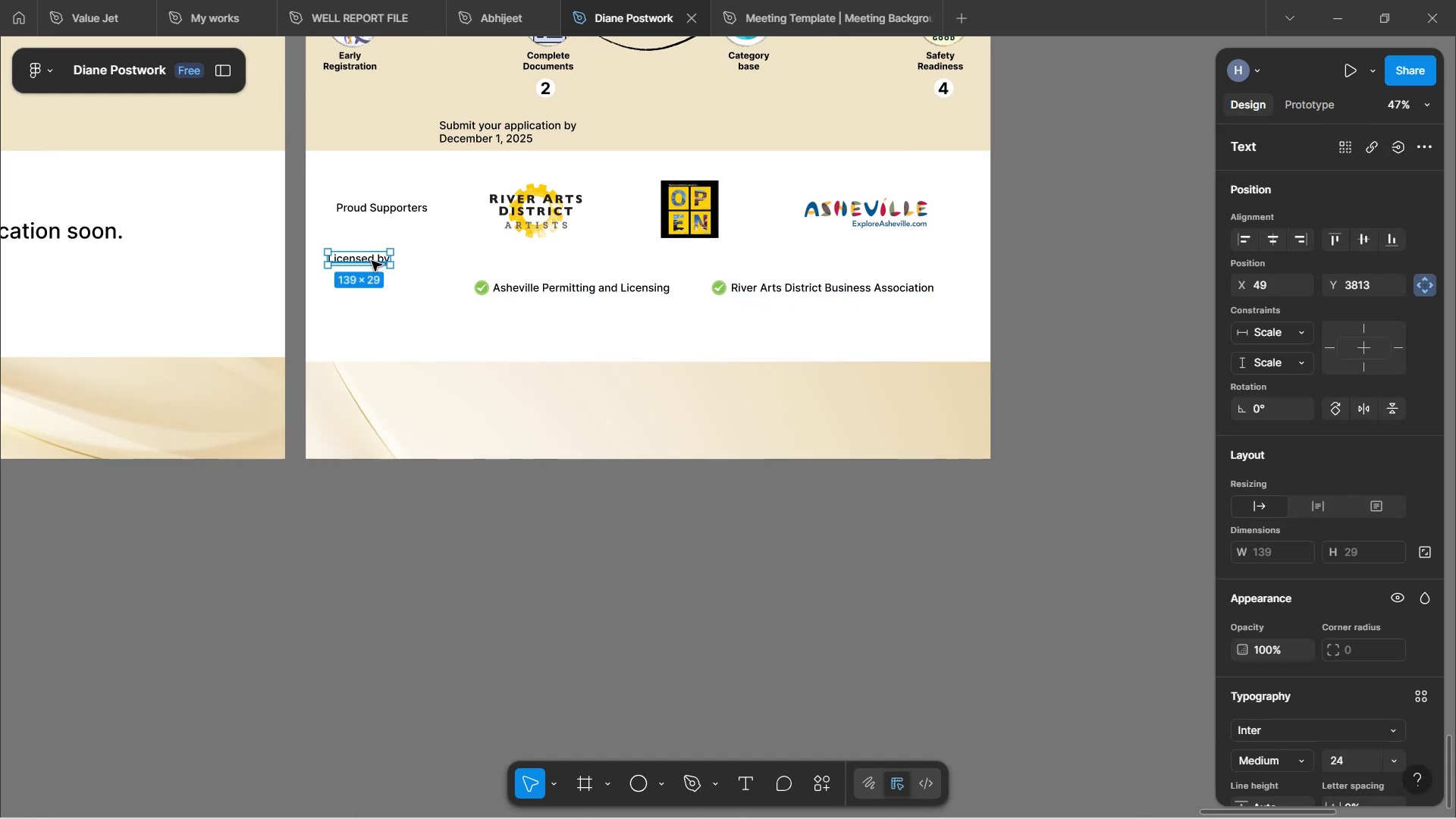 
left_click_drag(start_coordinate=[372, 257], to_coordinate=[408, 287])
 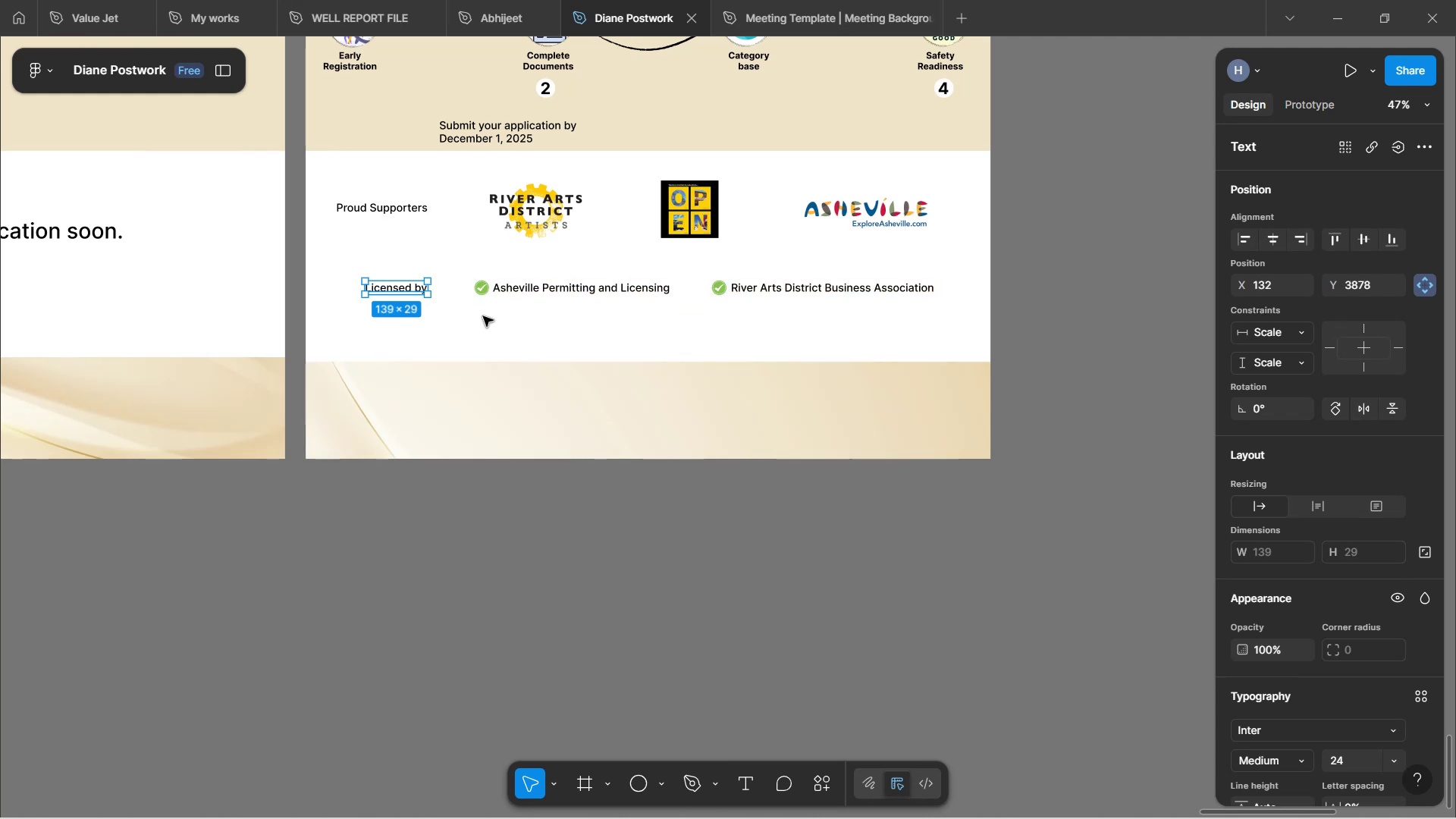 
left_click([483, 316])
 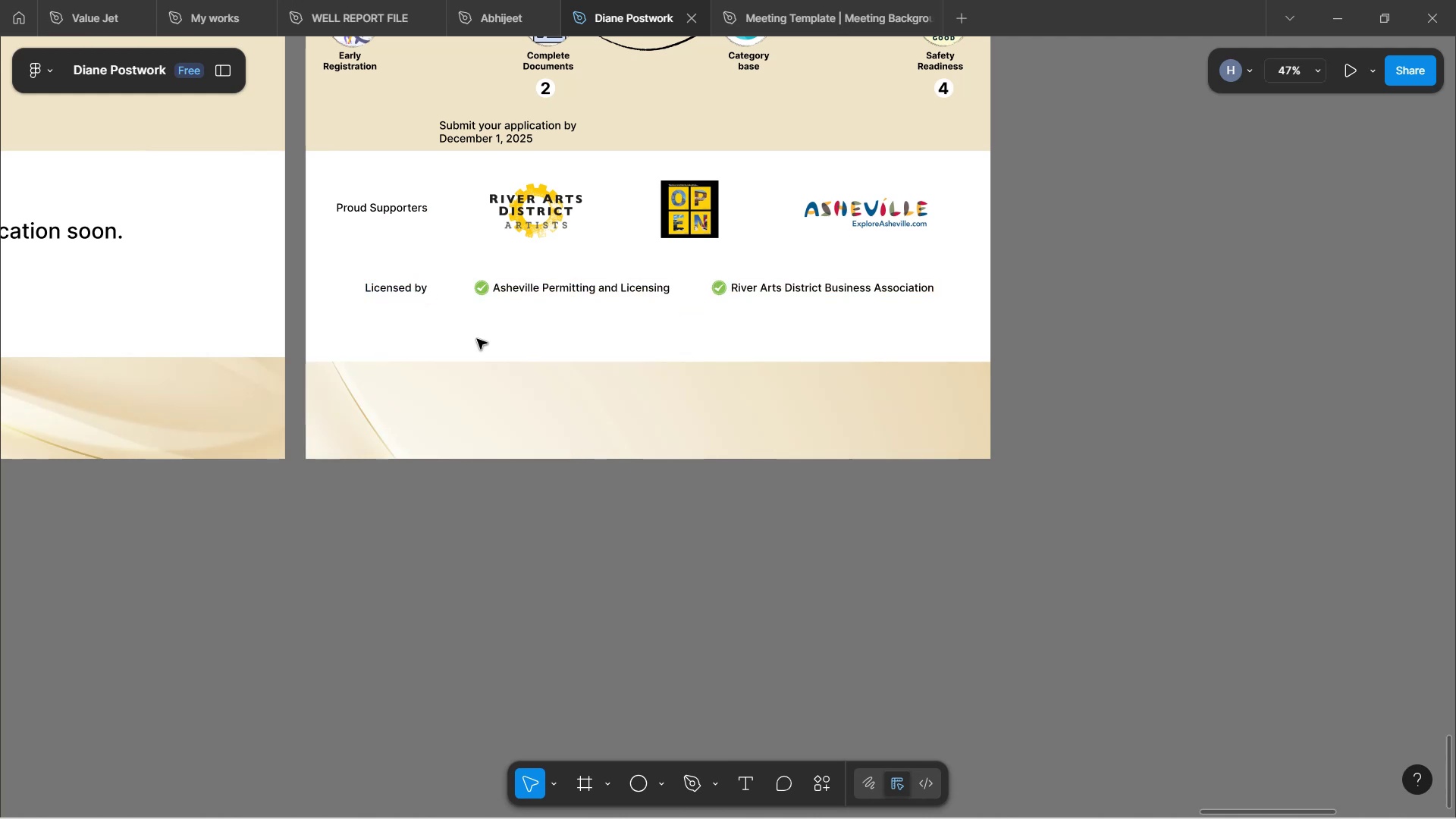 
hold_key(key=ControlLeft, duration=1.19)
scroll: coordinate [867, 224], scroll_direction: up, amount: 12.0
 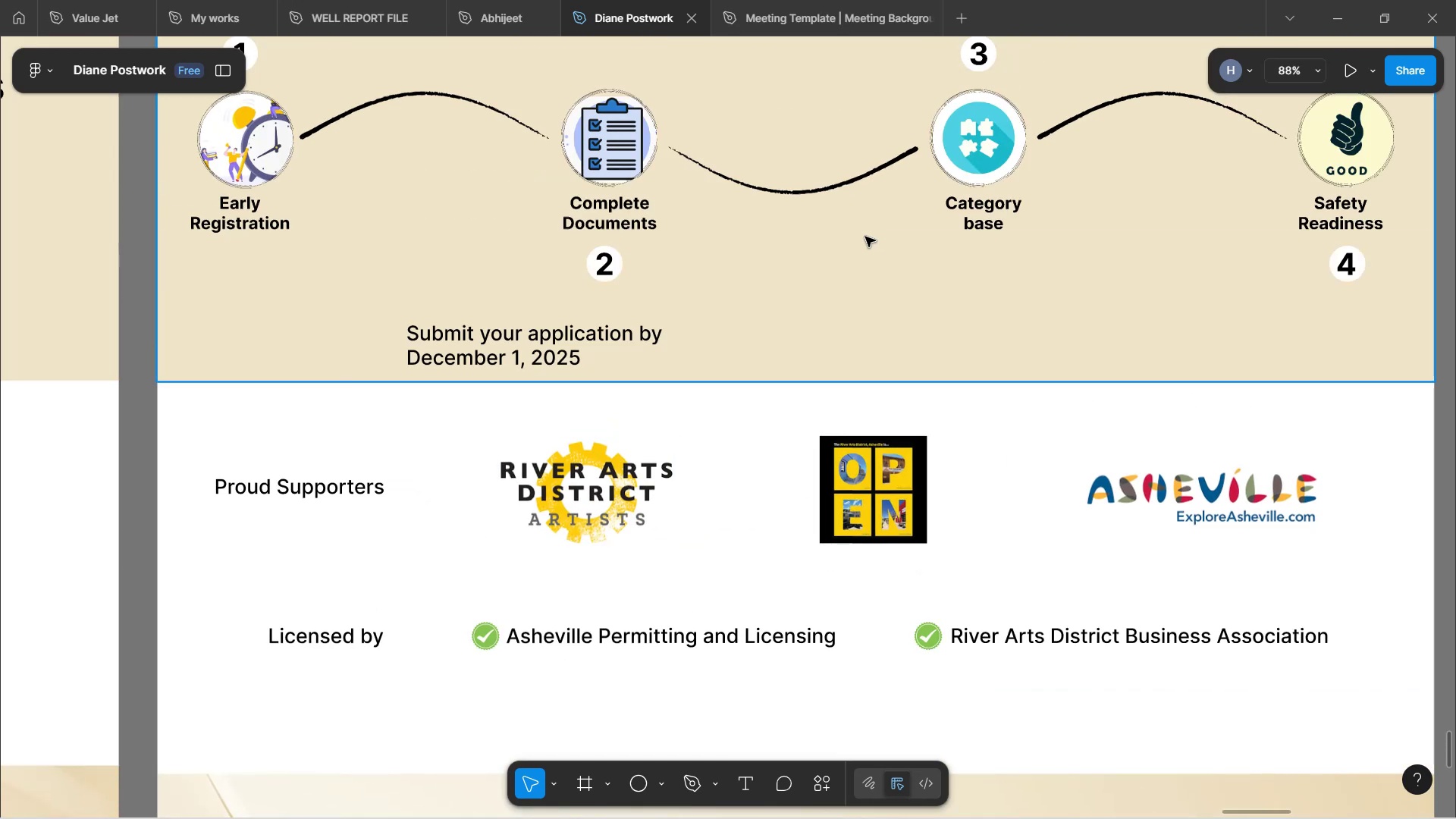 
scroll: coordinate [861, 437], scroll_direction: down, amount: 14.0
 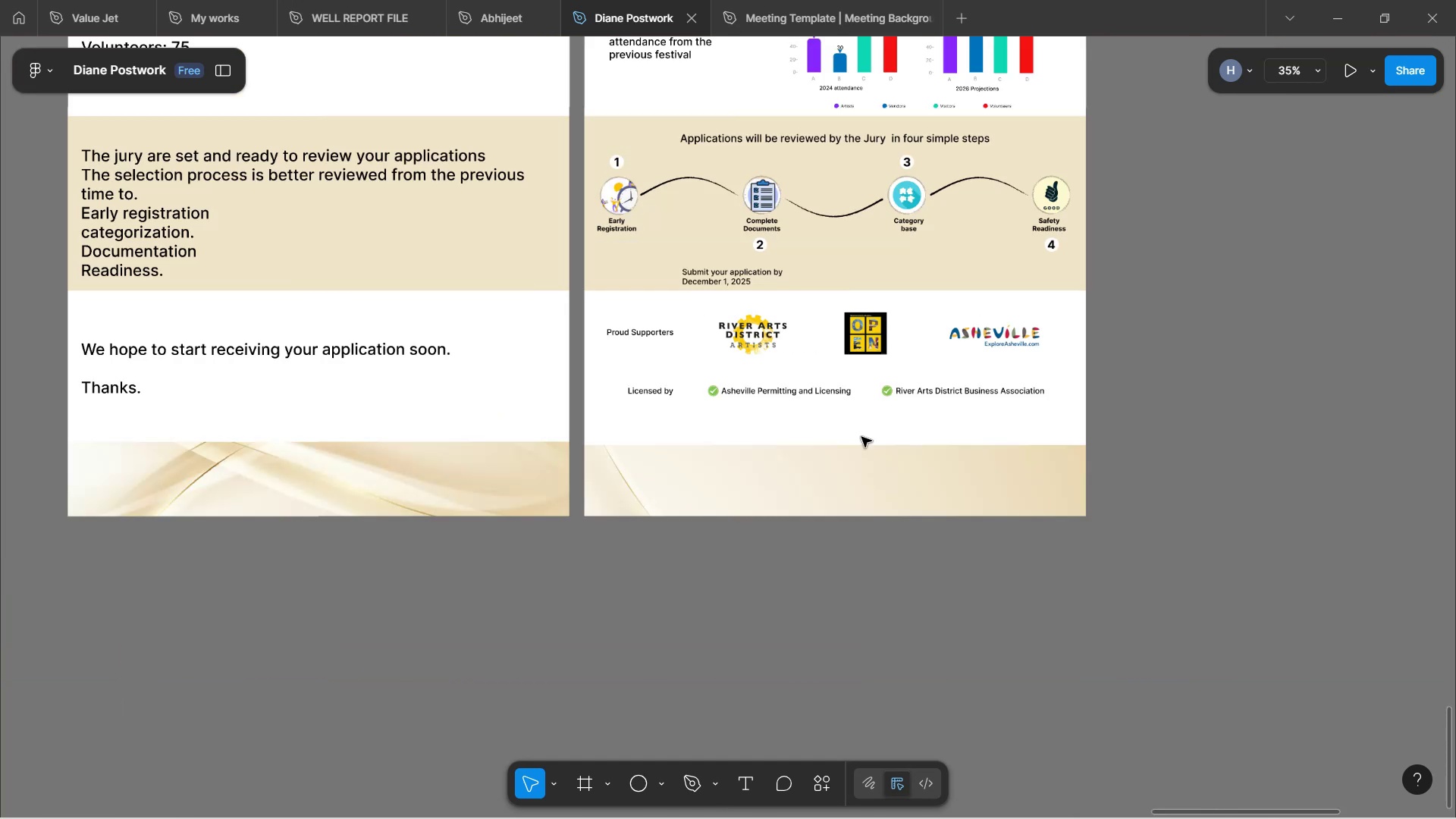 
hold_key(key=ControlLeft, duration=0.94)
 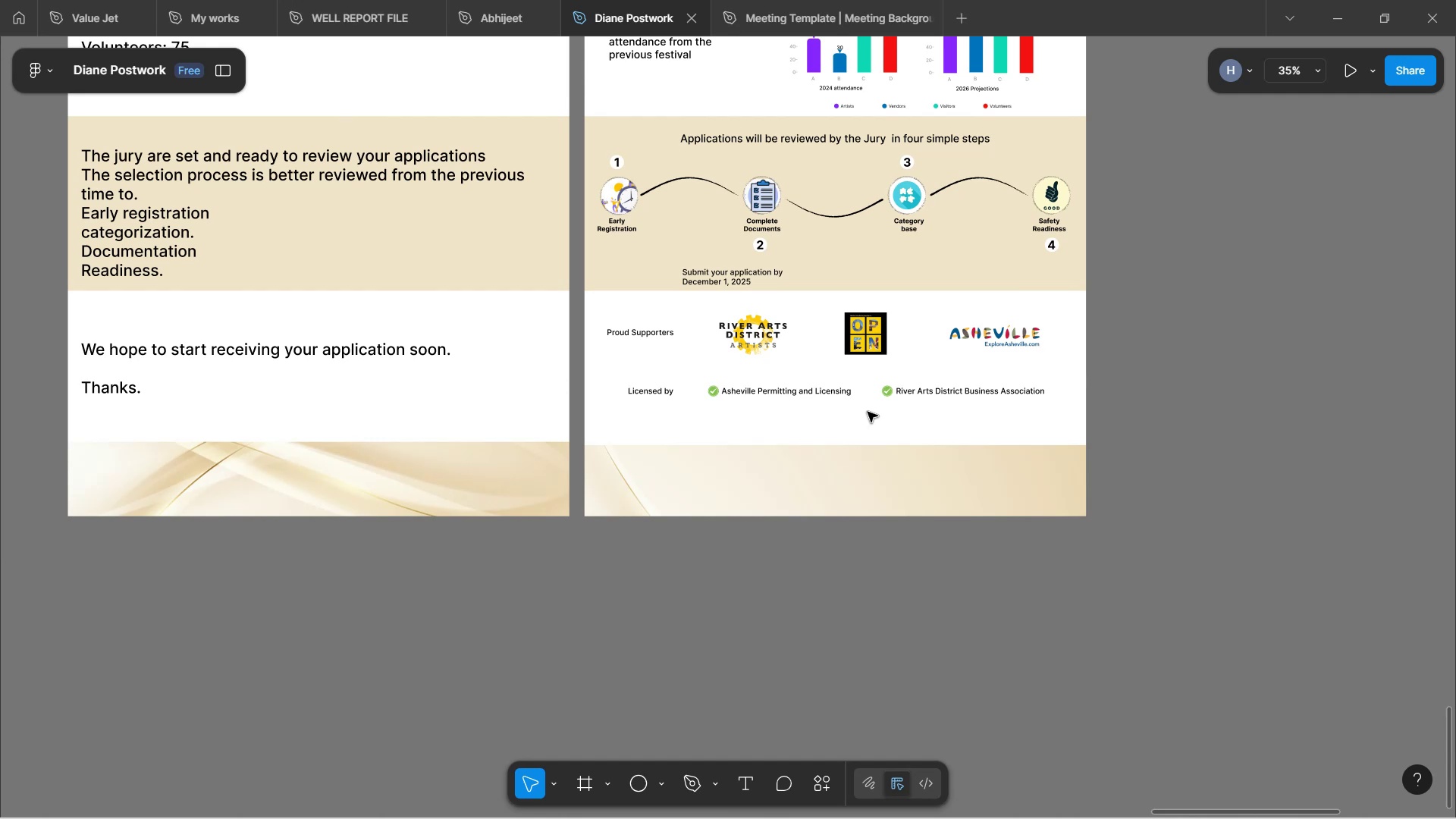 
wait(32.76)
 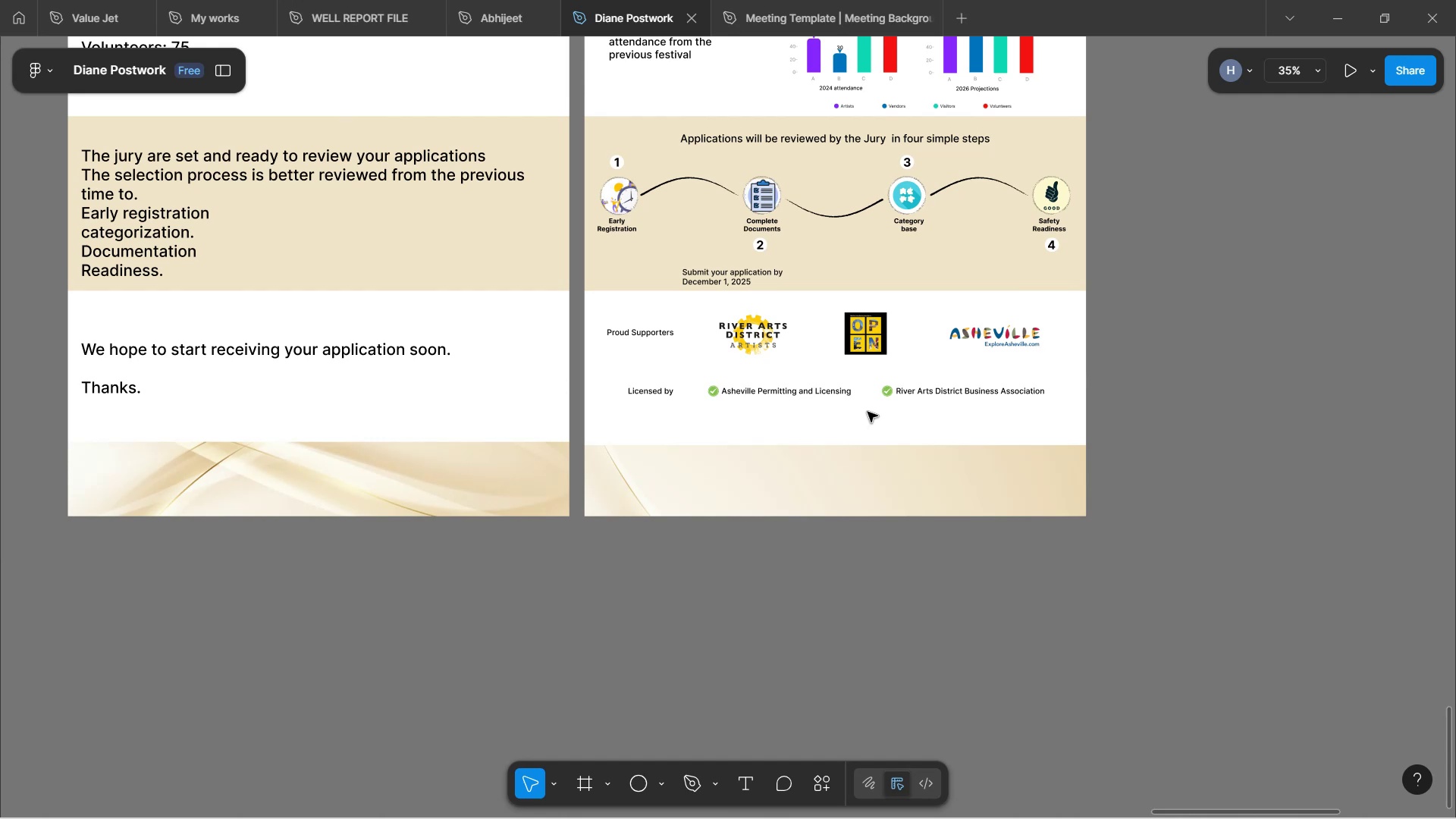 
scroll: coordinate [996, 241], scroll_direction: up, amount: 24.0
 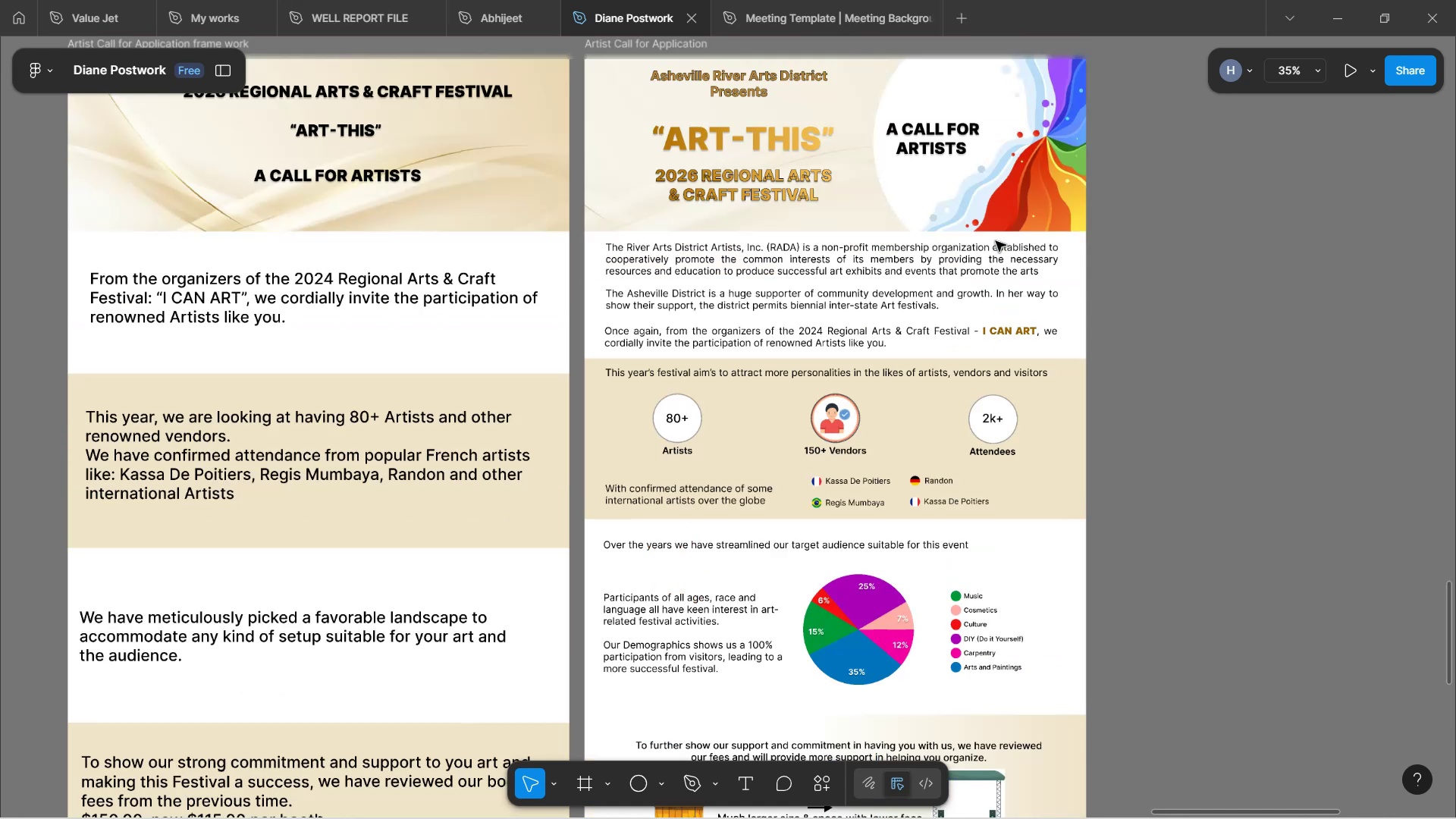 
scroll: coordinate [996, 239], scroll_direction: down, amount: 17.0
 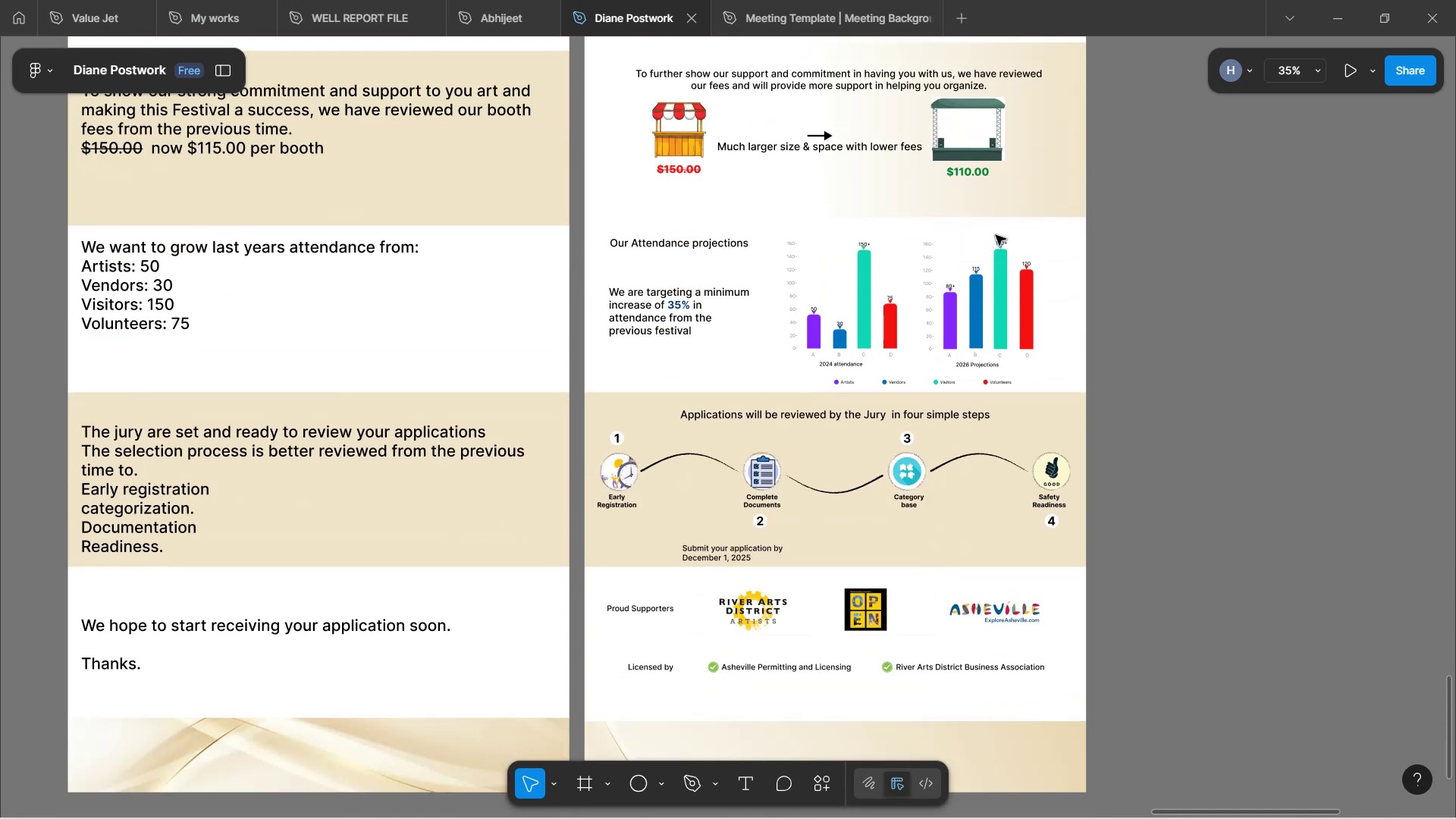 
scroll: coordinate [996, 235], scroll_direction: up, amount: 4.0
 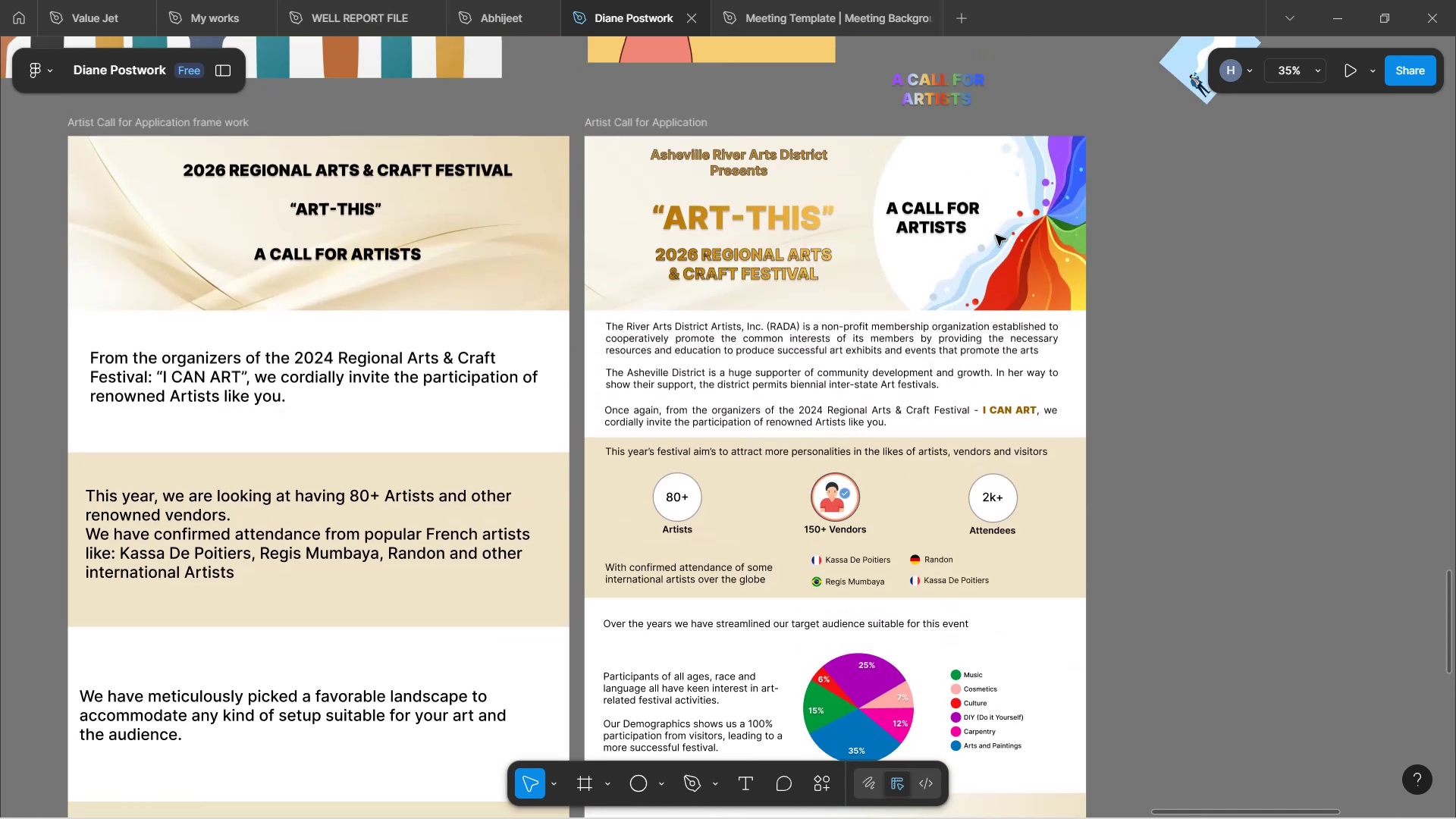 
scroll: coordinate [1007, 273], scroll_direction: down, amount: 23.0
 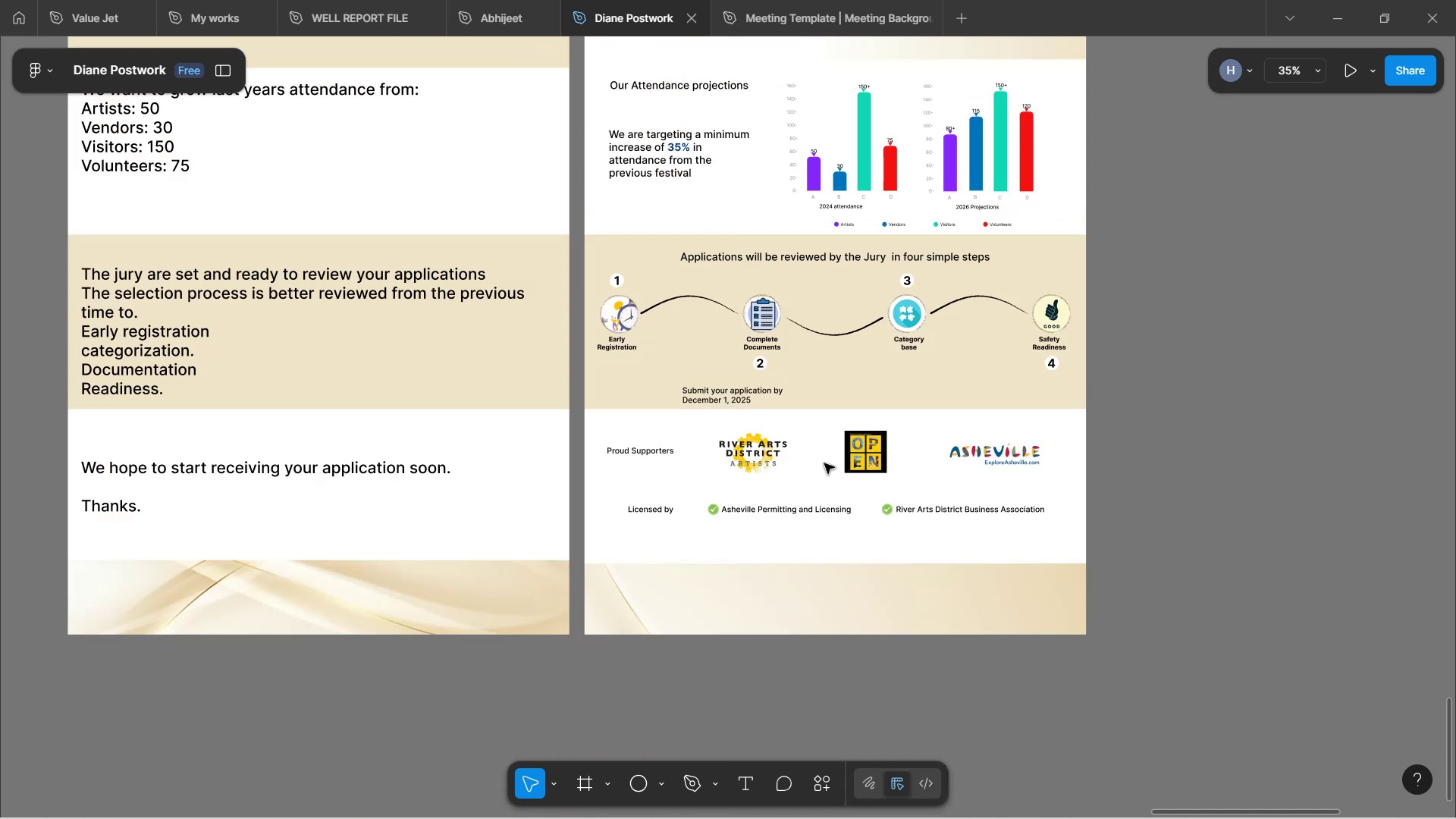 
hold_key(key=ControlLeft, duration=1.44)
scroll: coordinate [822, 513], scroll_direction: up, amount: 4.0
 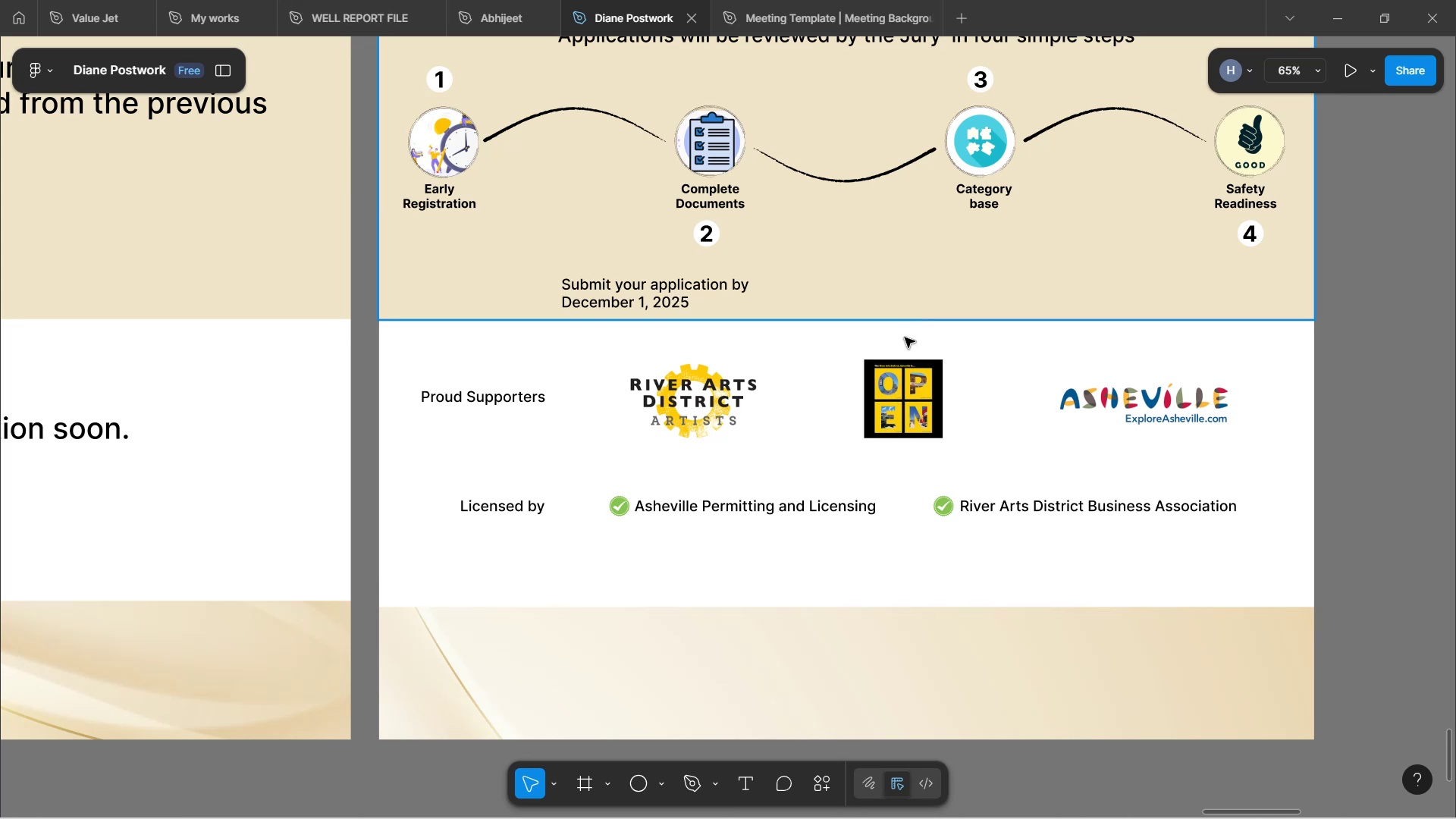 
wait(6.29)
 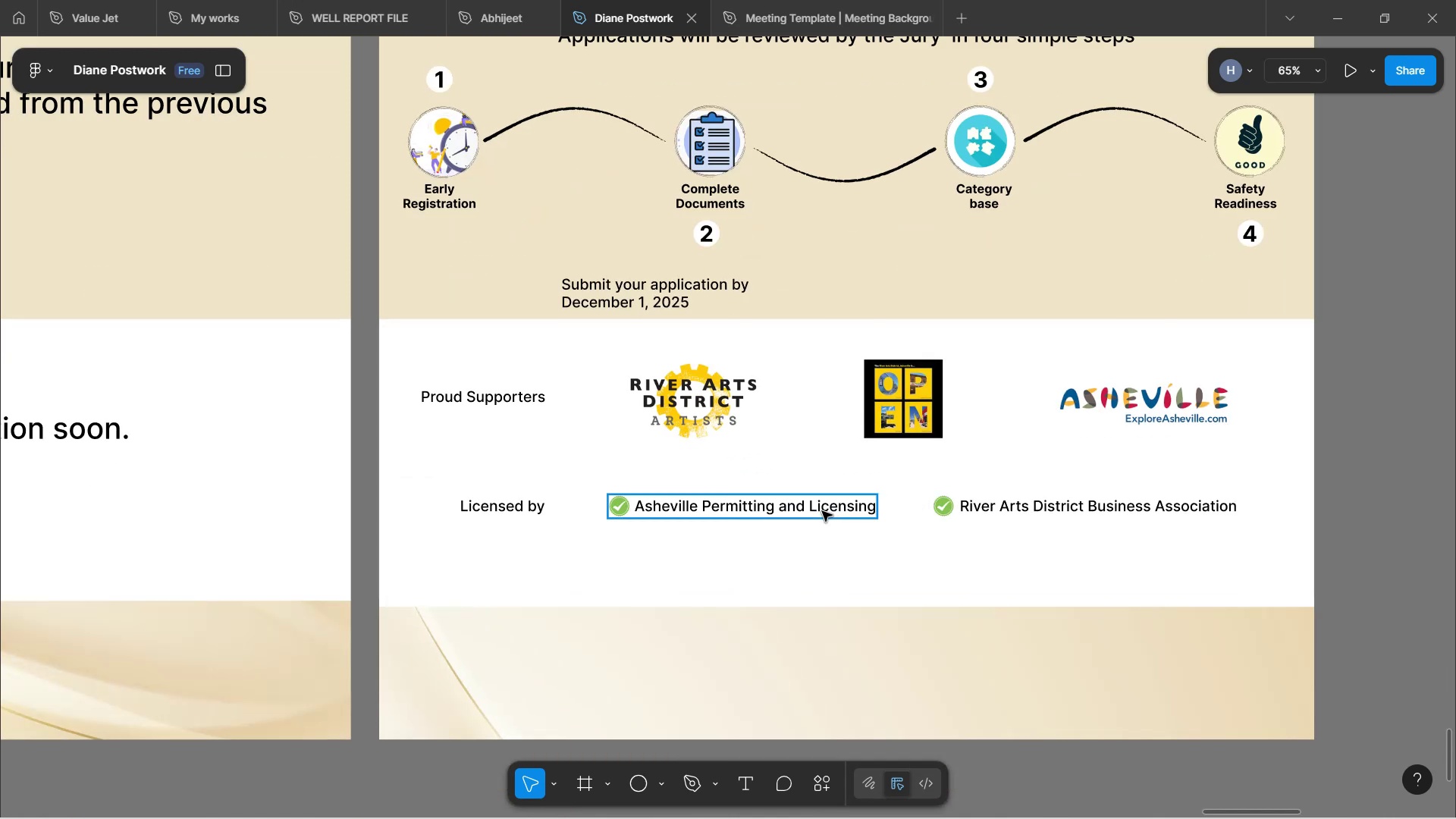 
hold_key(key=ControlLeft, duration=0.65)
scroll: coordinate [786, 466], scroll_direction: down, amount: 3.0
 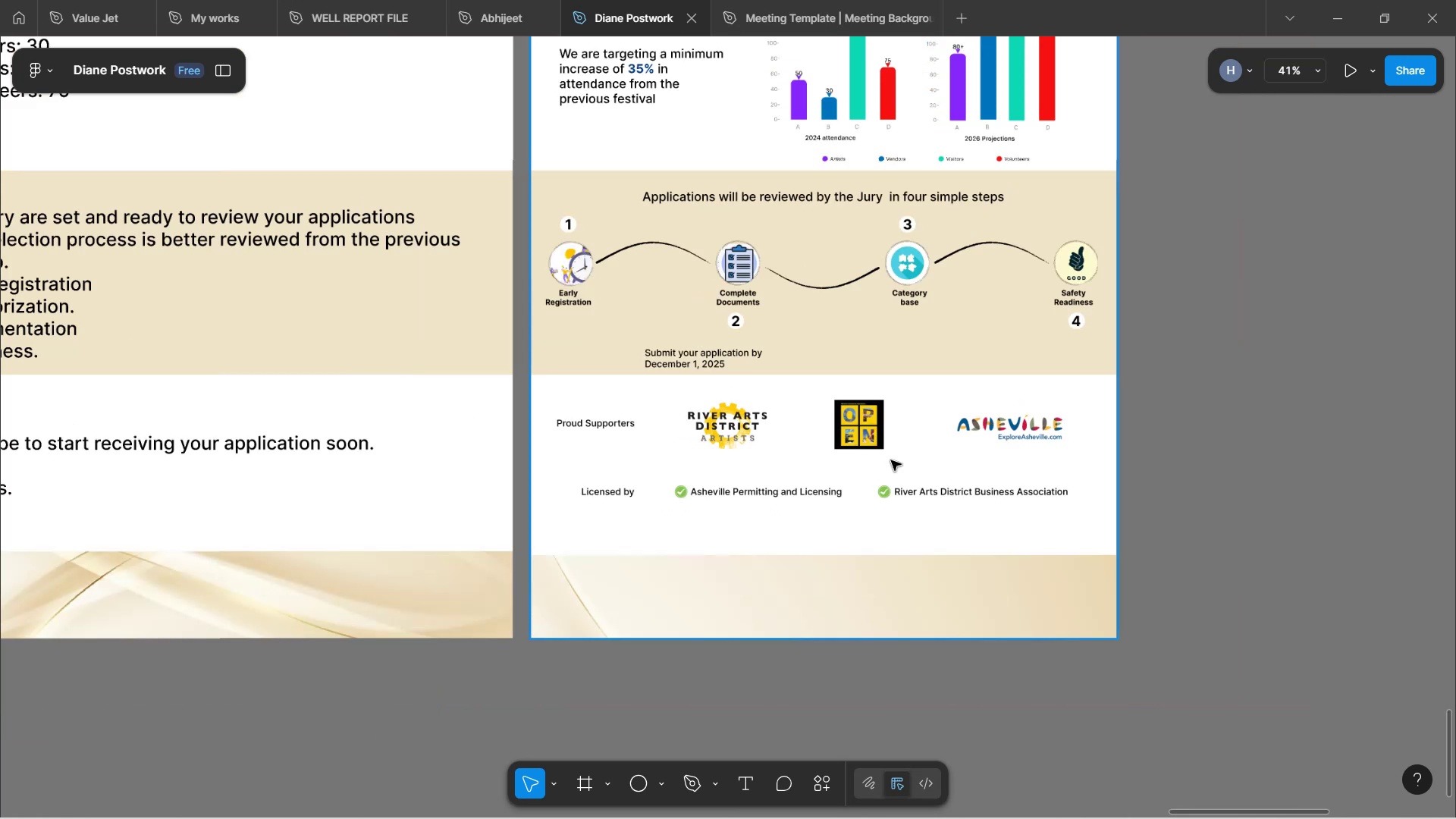 
hold_key(key=ShiftLeft, duration=1.5)
scroll: coordinate [890, 478], scroll_direction: up, amount: 6.0
 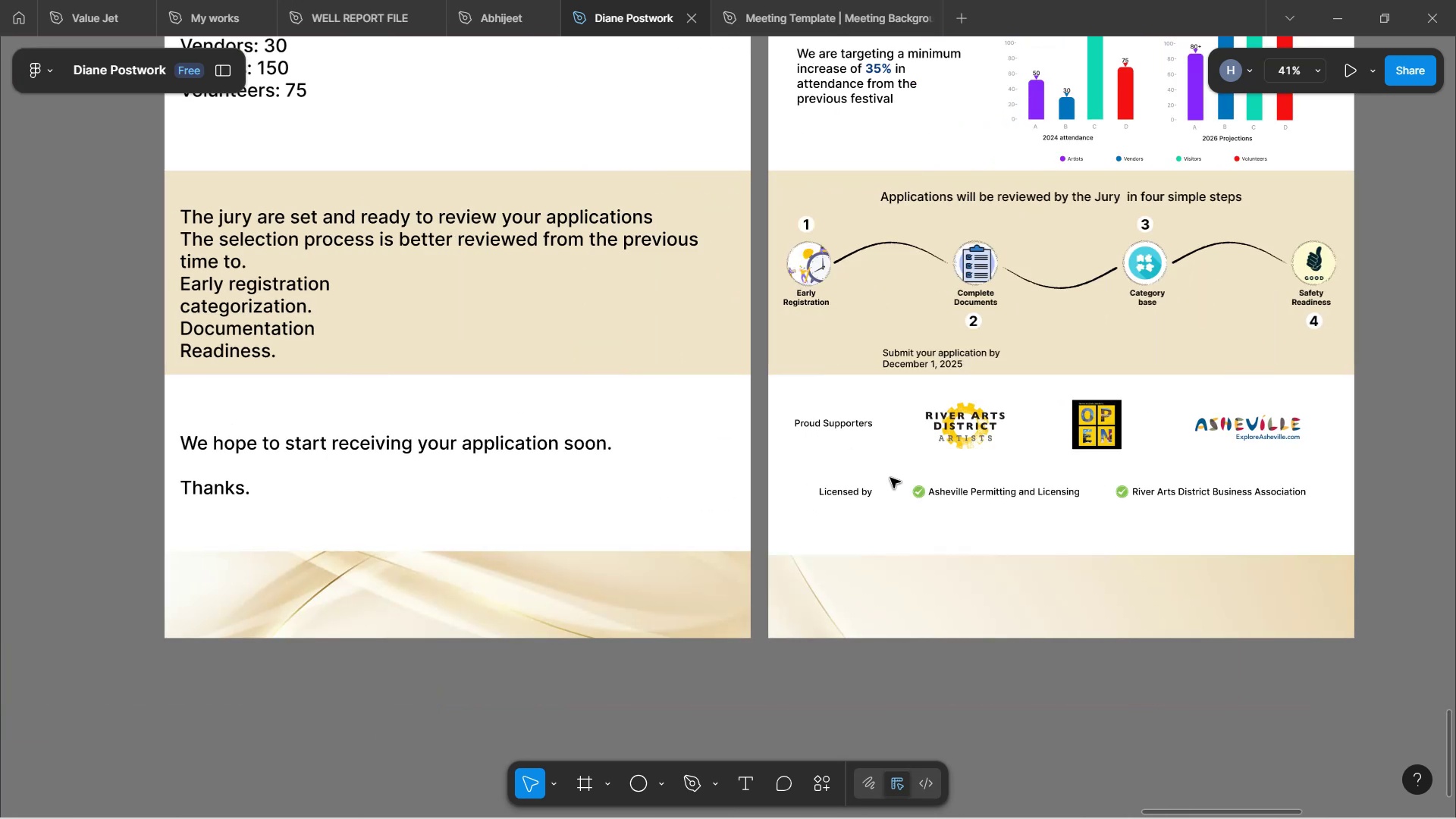 
key(Shift+ShiftLeft)
 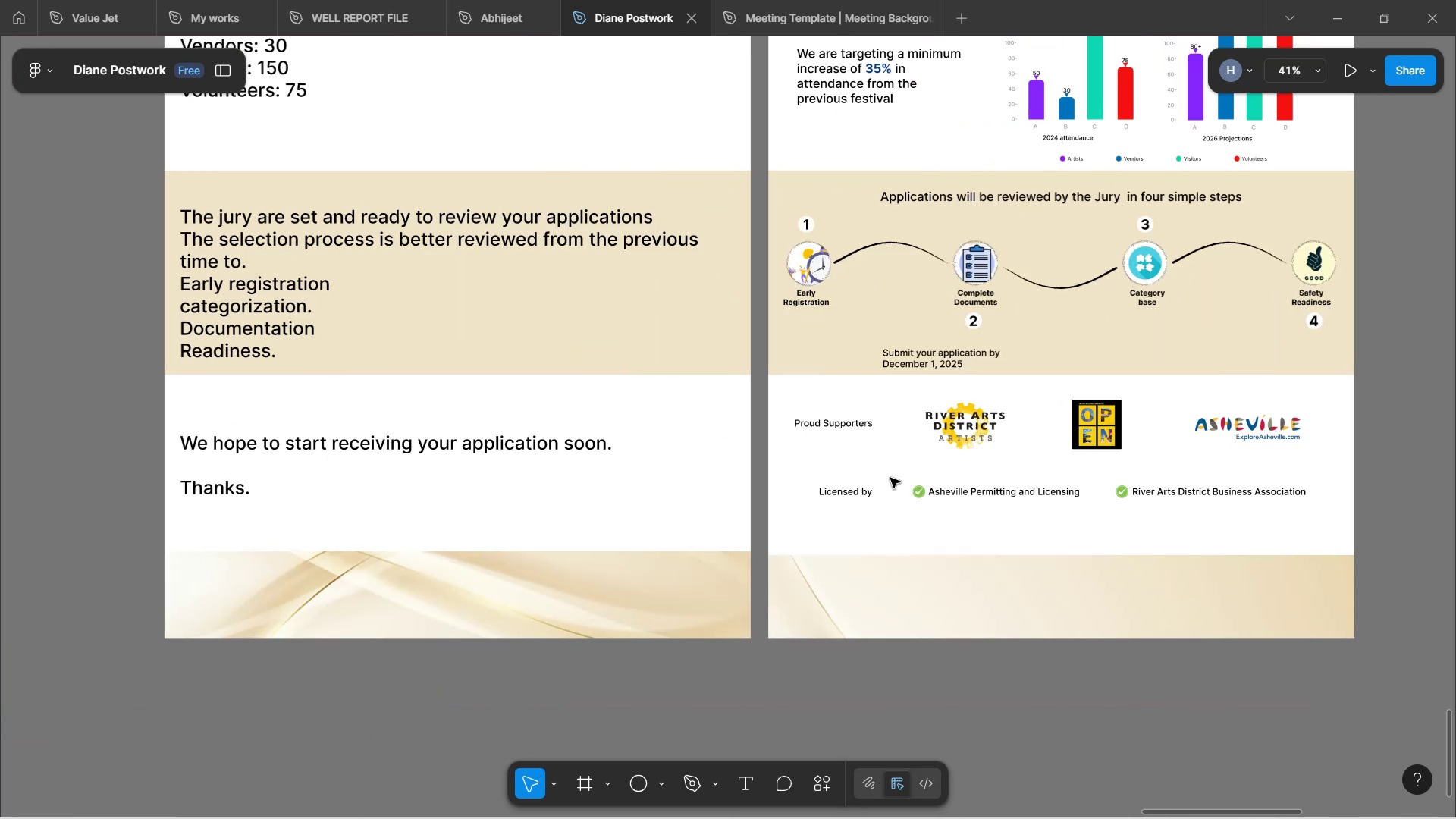 
key(Shift+ShiftLeft)
 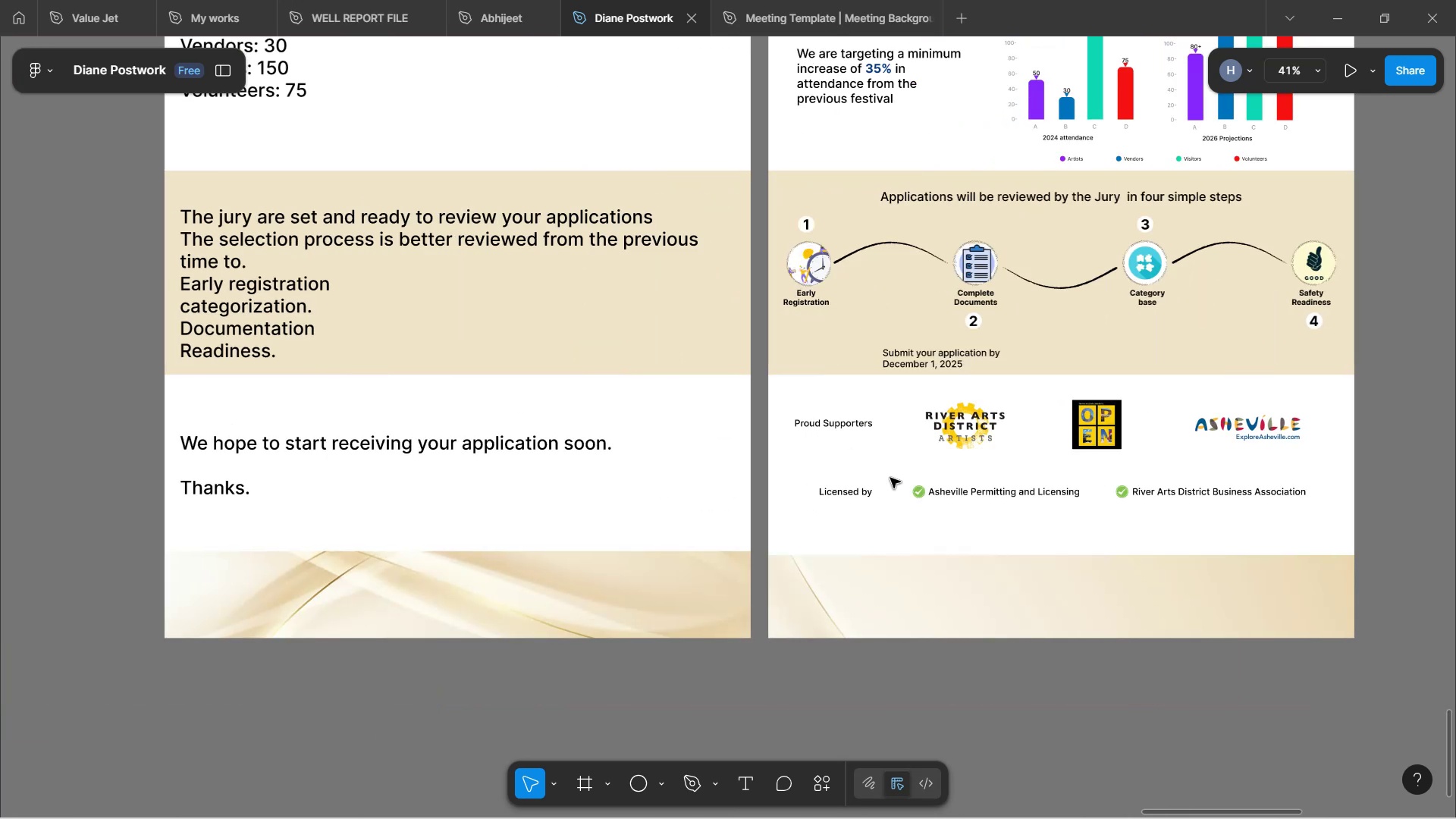 
key(Shift+ShiftLeft)
 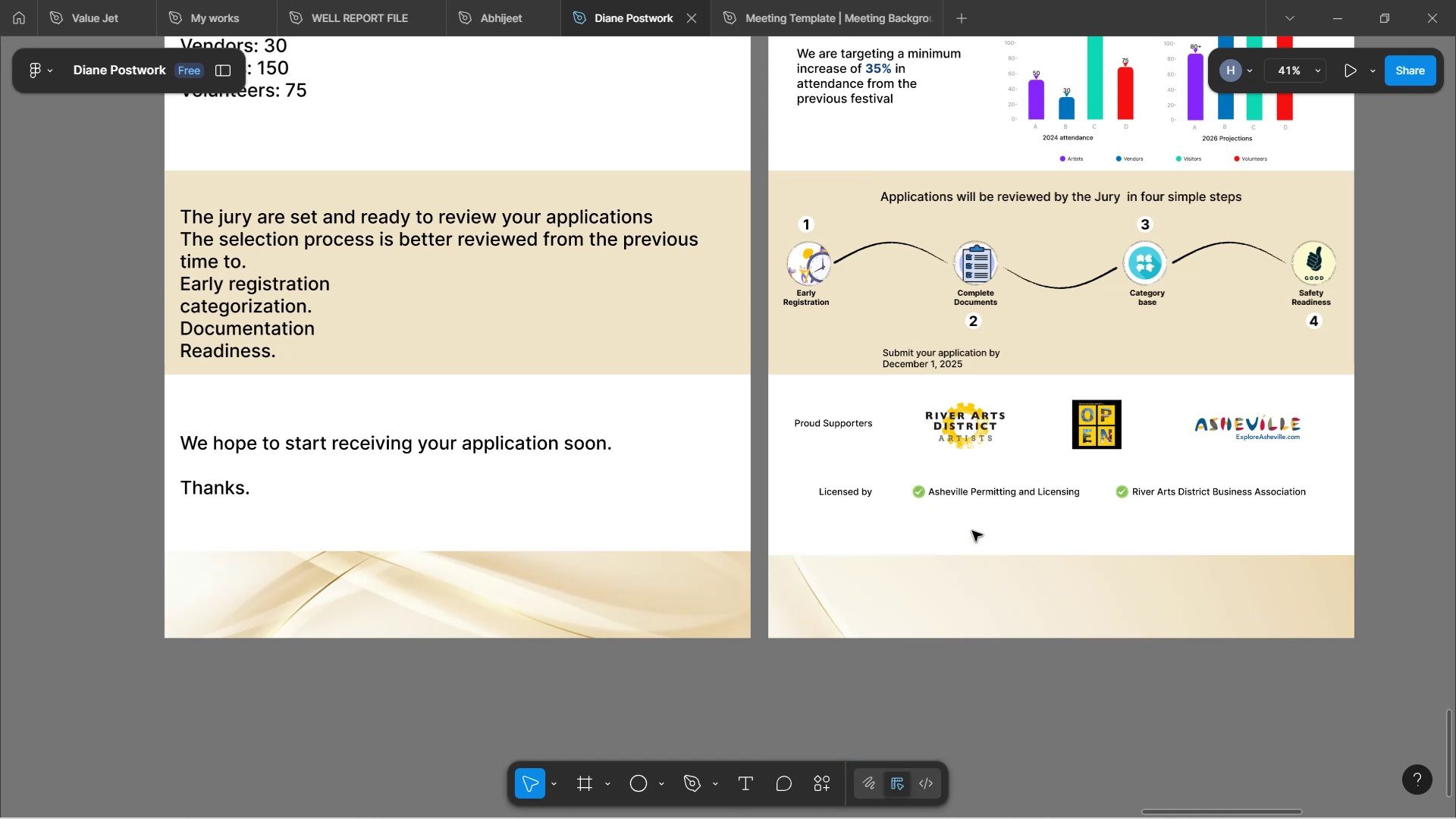 
left_click([952, 584])
 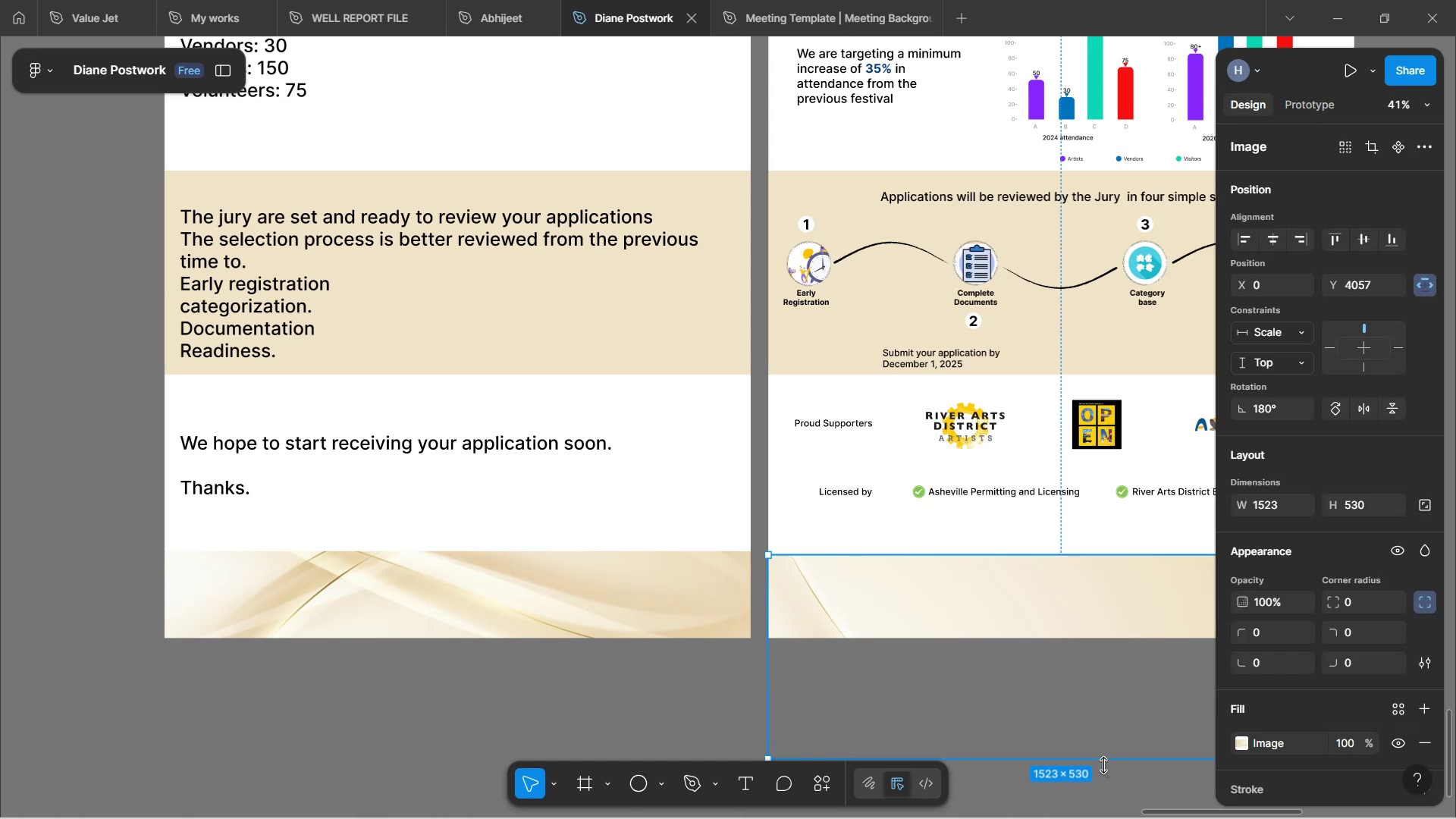 
left_click_drag(start_coordinate=[1106, 765], to_coordinate=[1127, 640])
 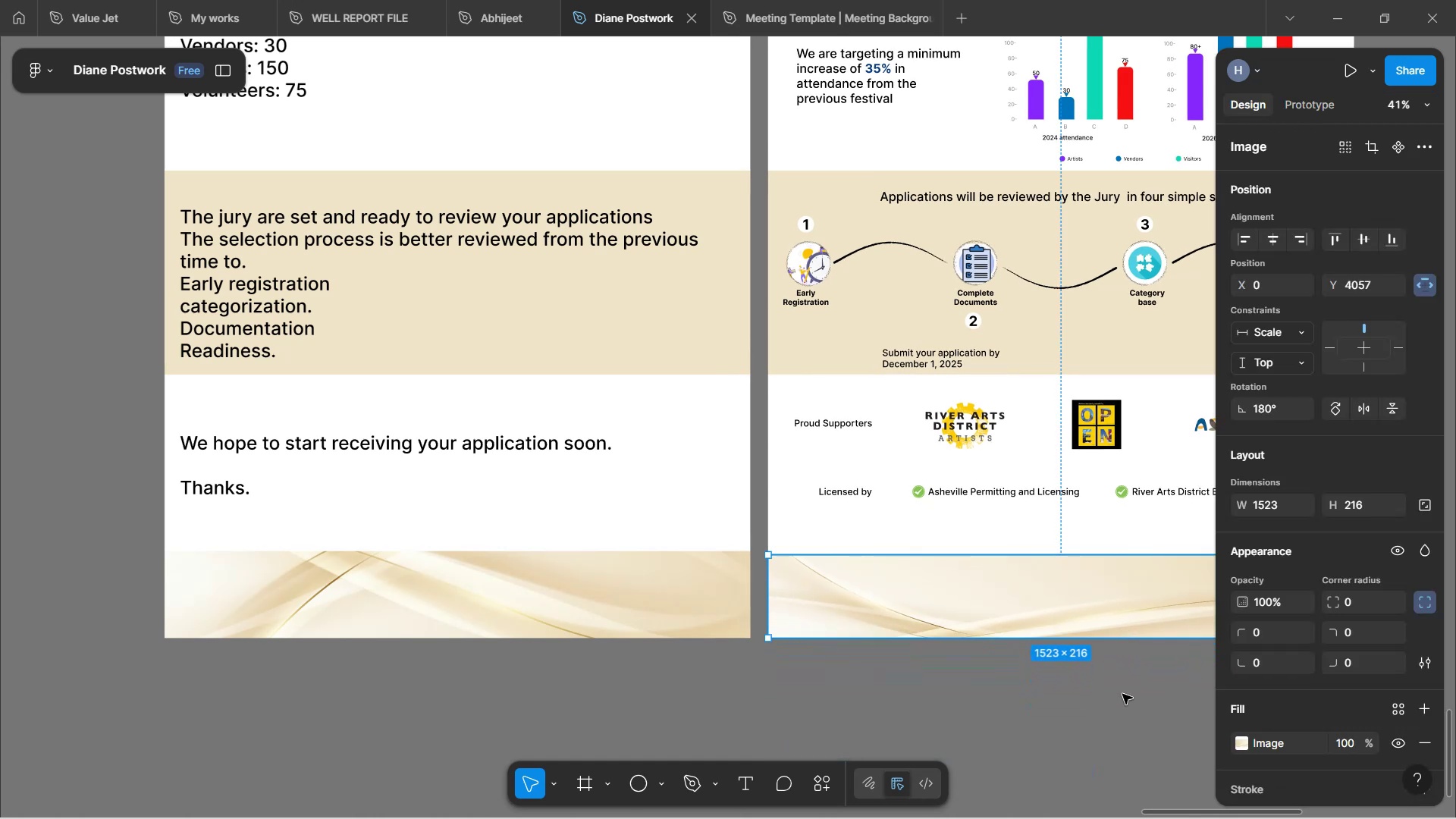 
left_click([1122, 694])
 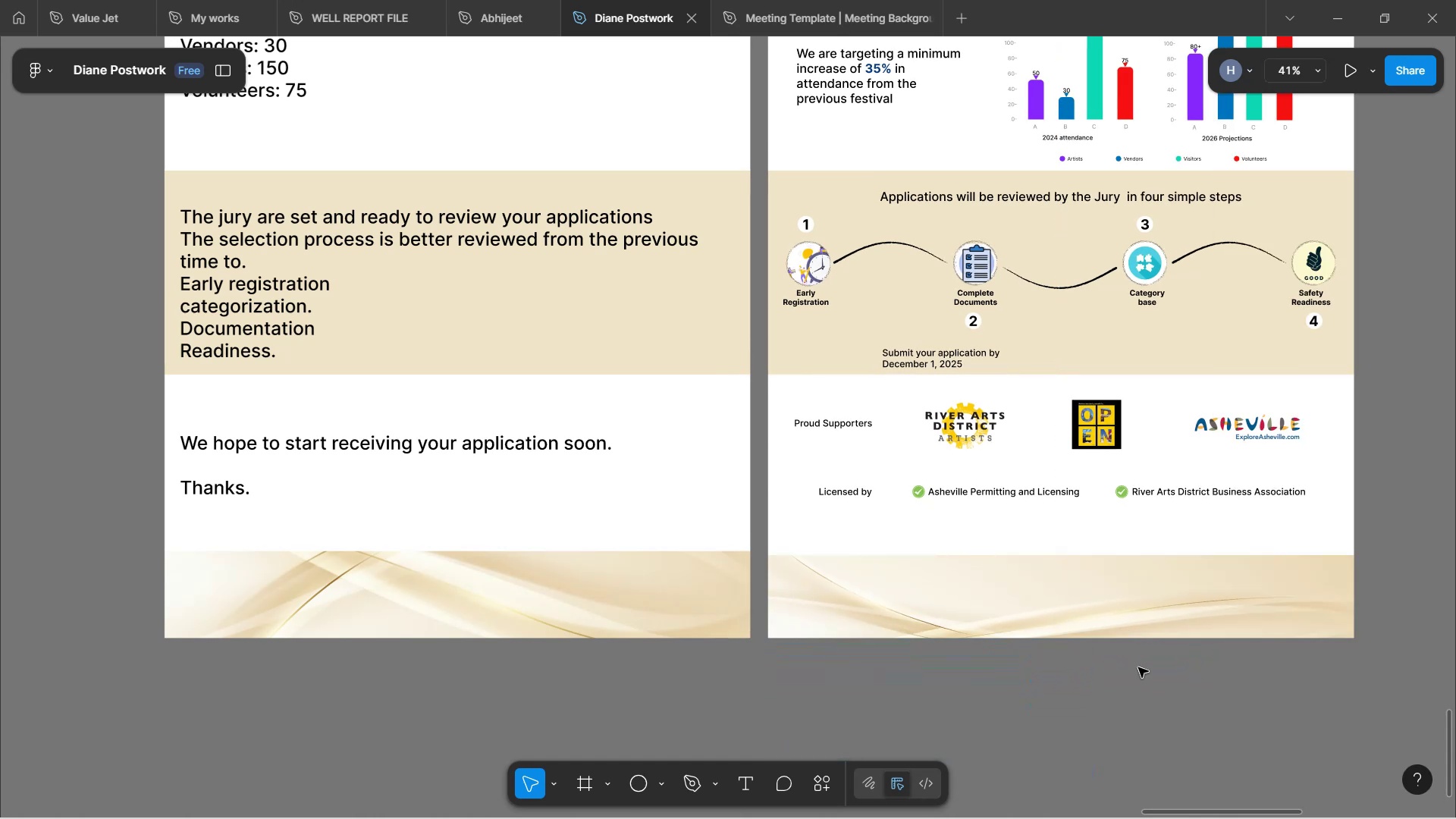 
scroll: coordinate [1175, 409], scroll_direction: up, amount: 32.0
 